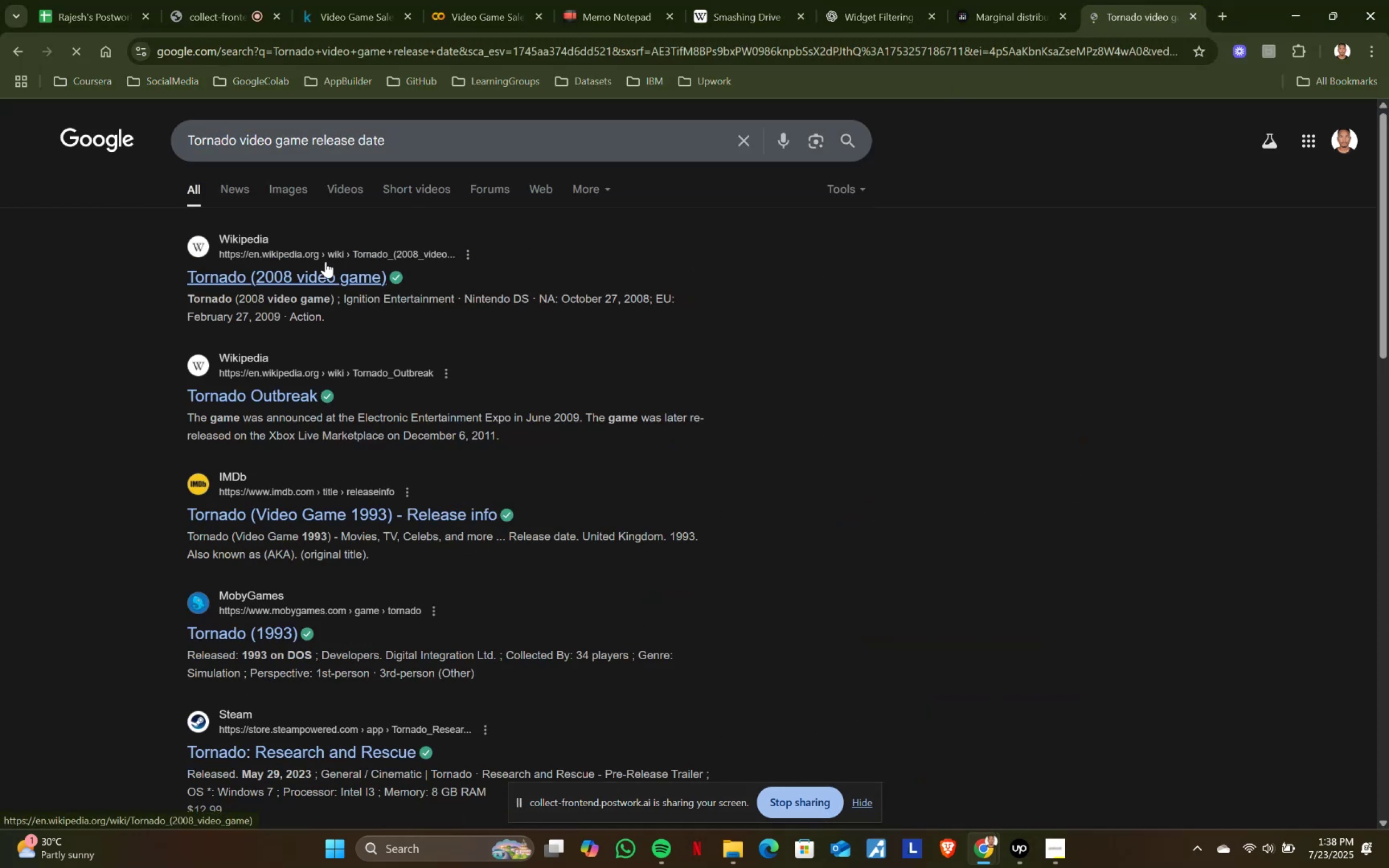 
key(Control+ControlLeft)
 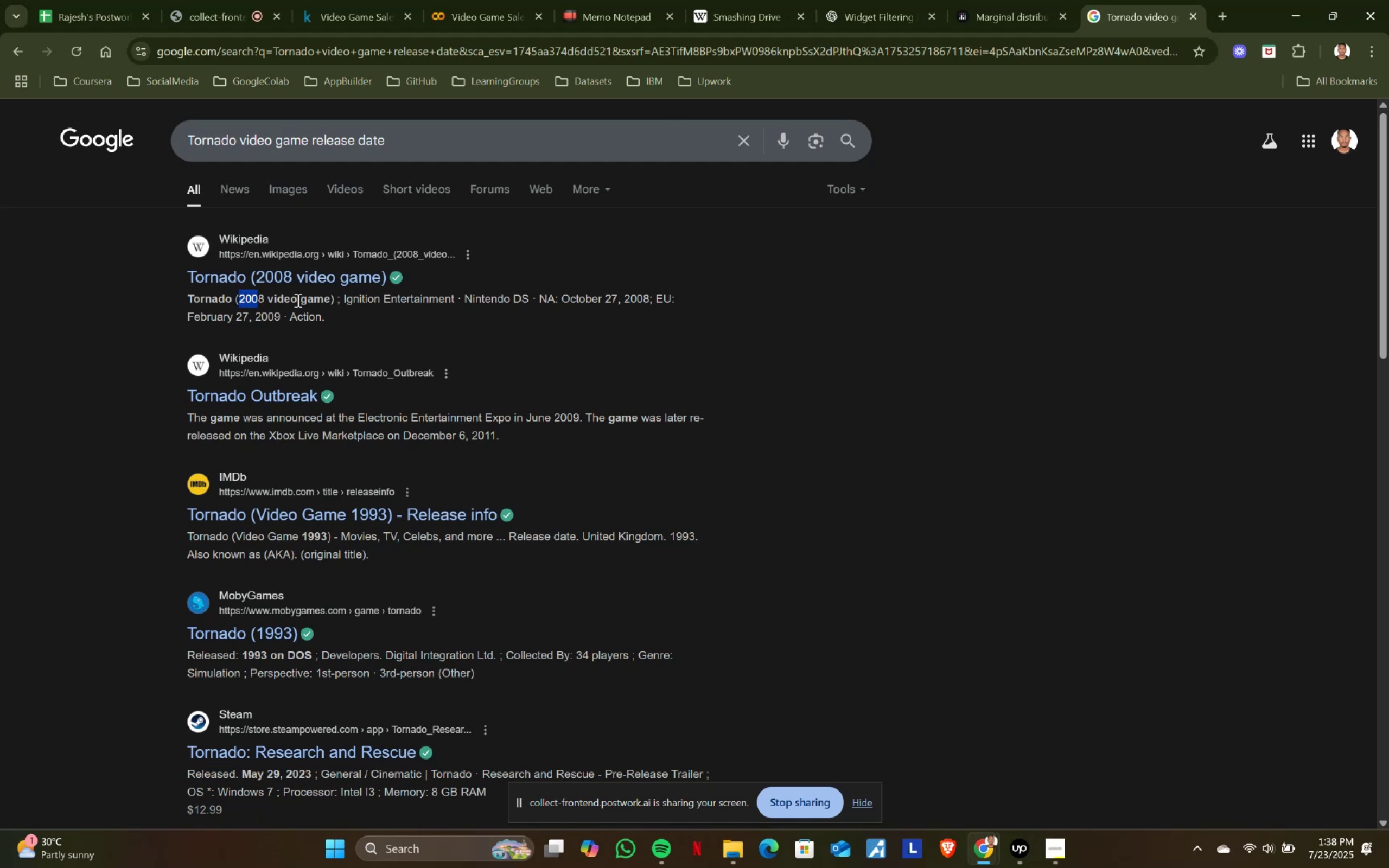 
hold_key(key=ShiftLeft, duration=0.5)
left_click([265, 298])
 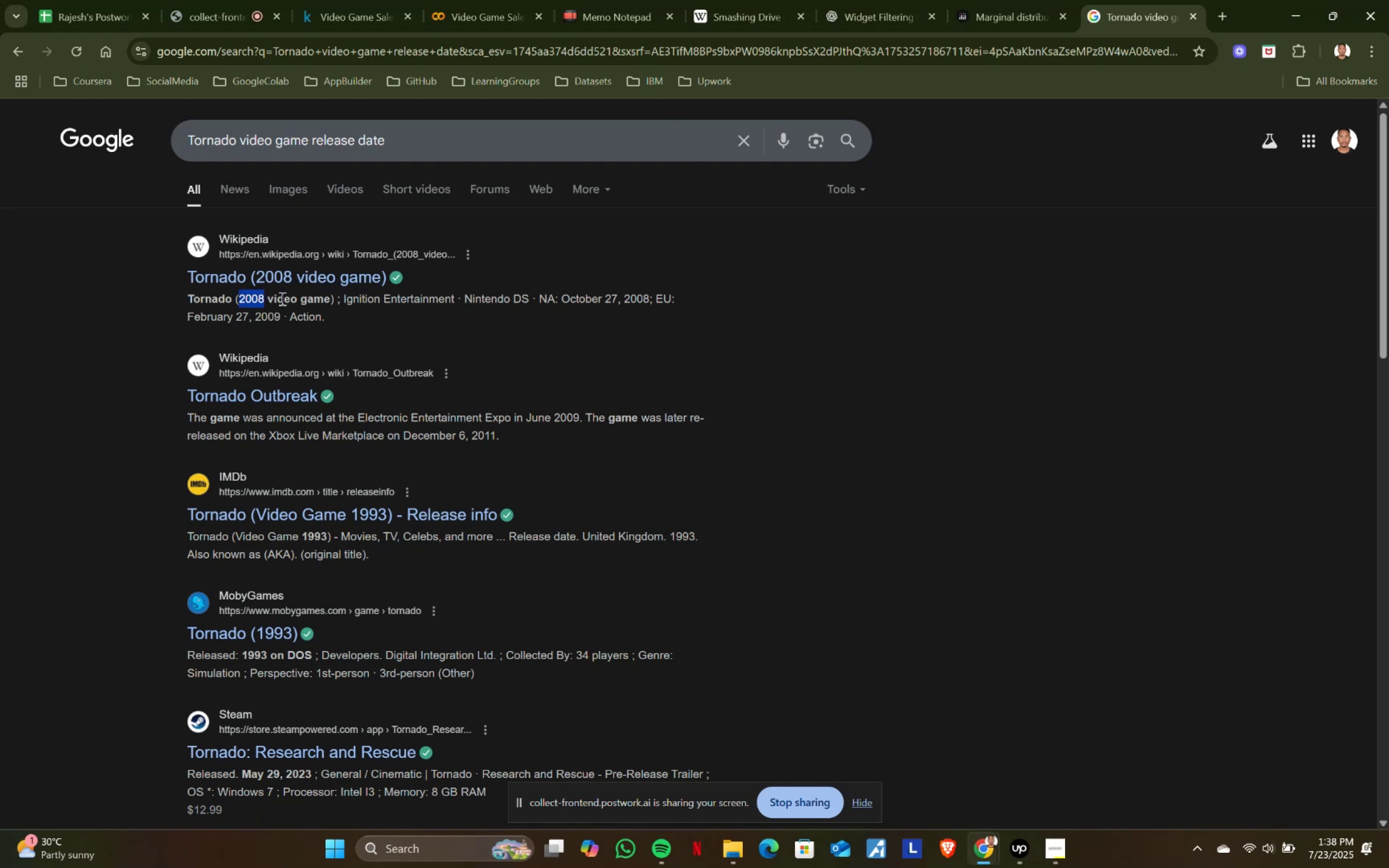 
key(Control+ControlLeft)
 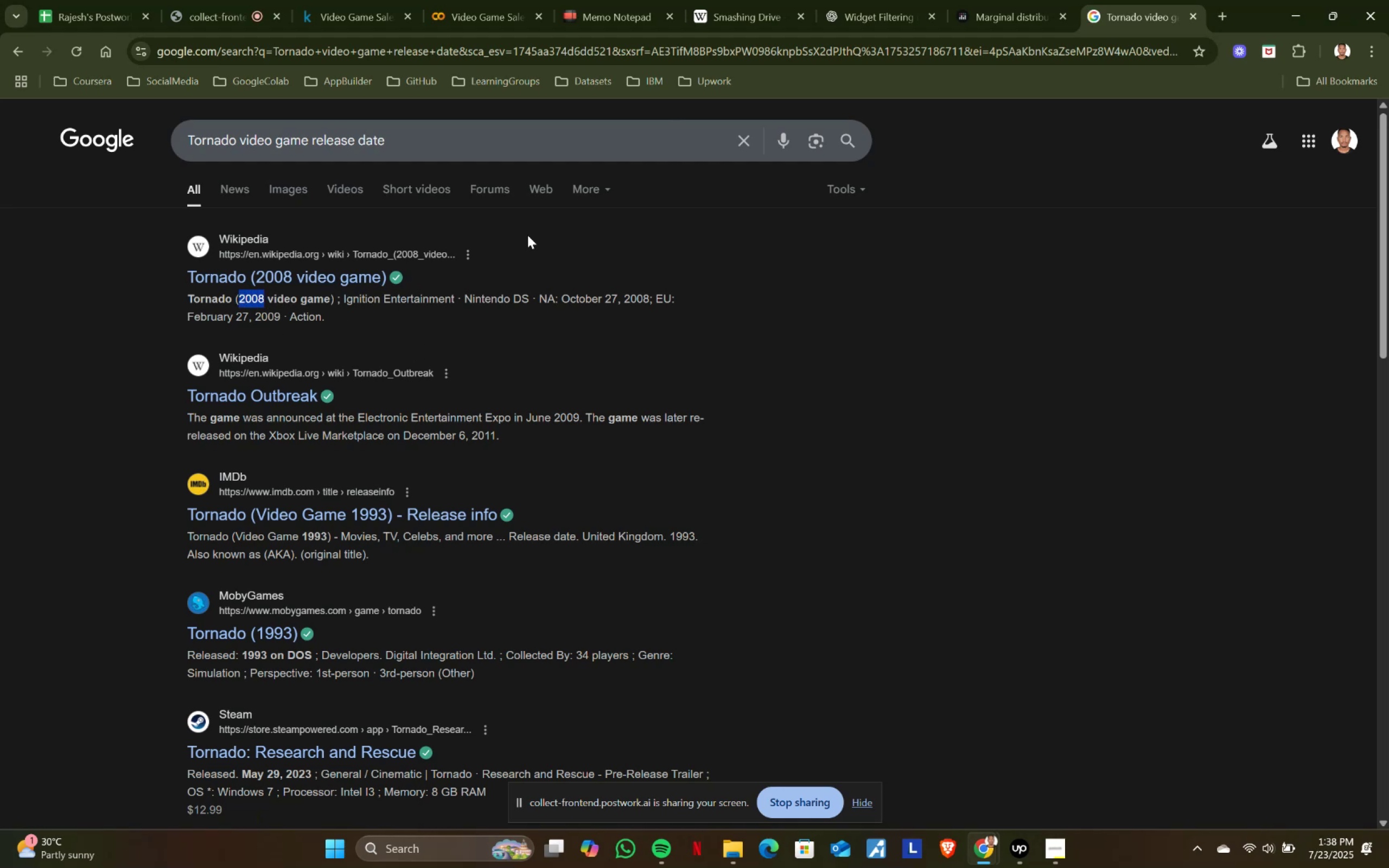 
key(Control+C)
 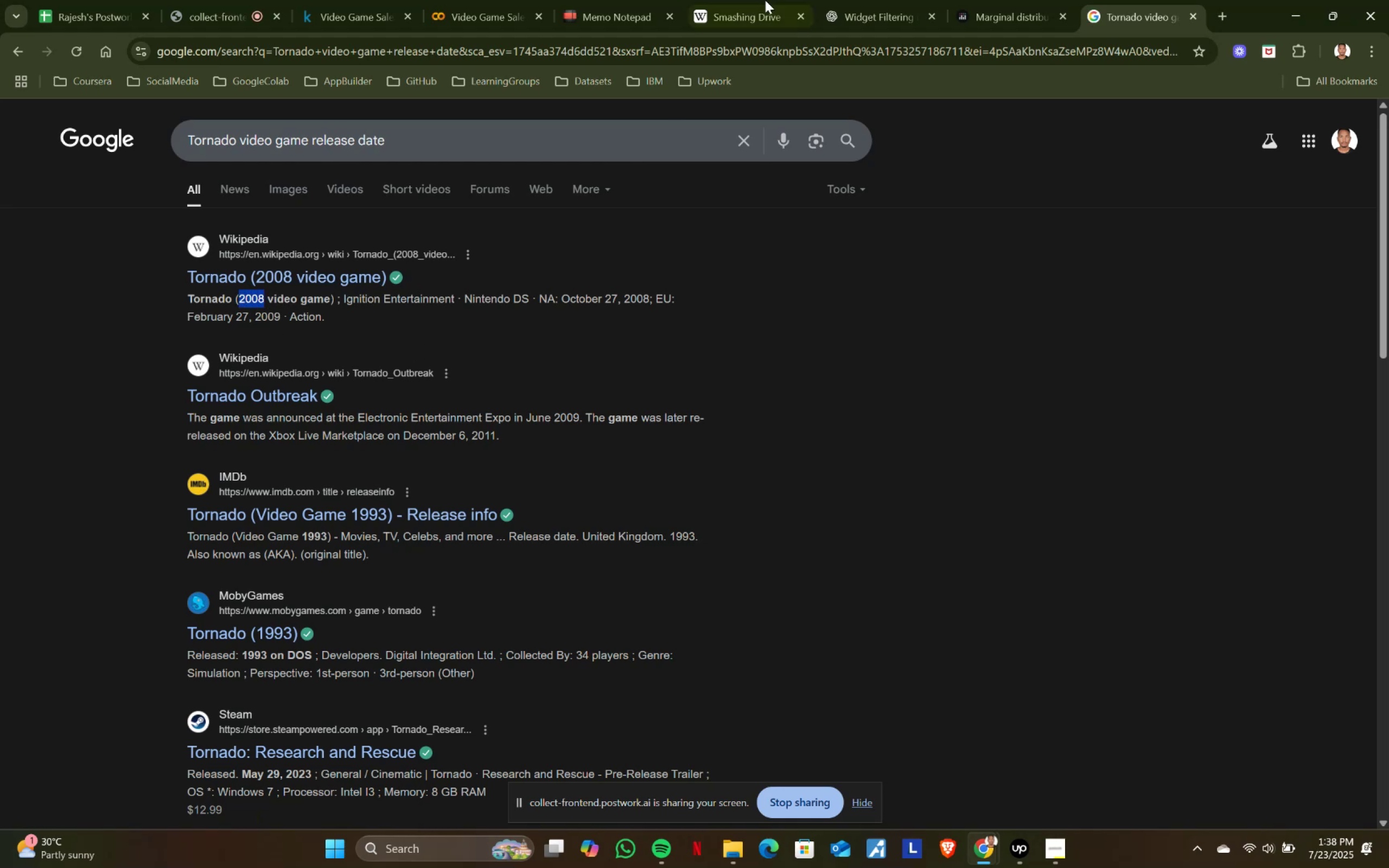 
key(Control+ControlLeft)
 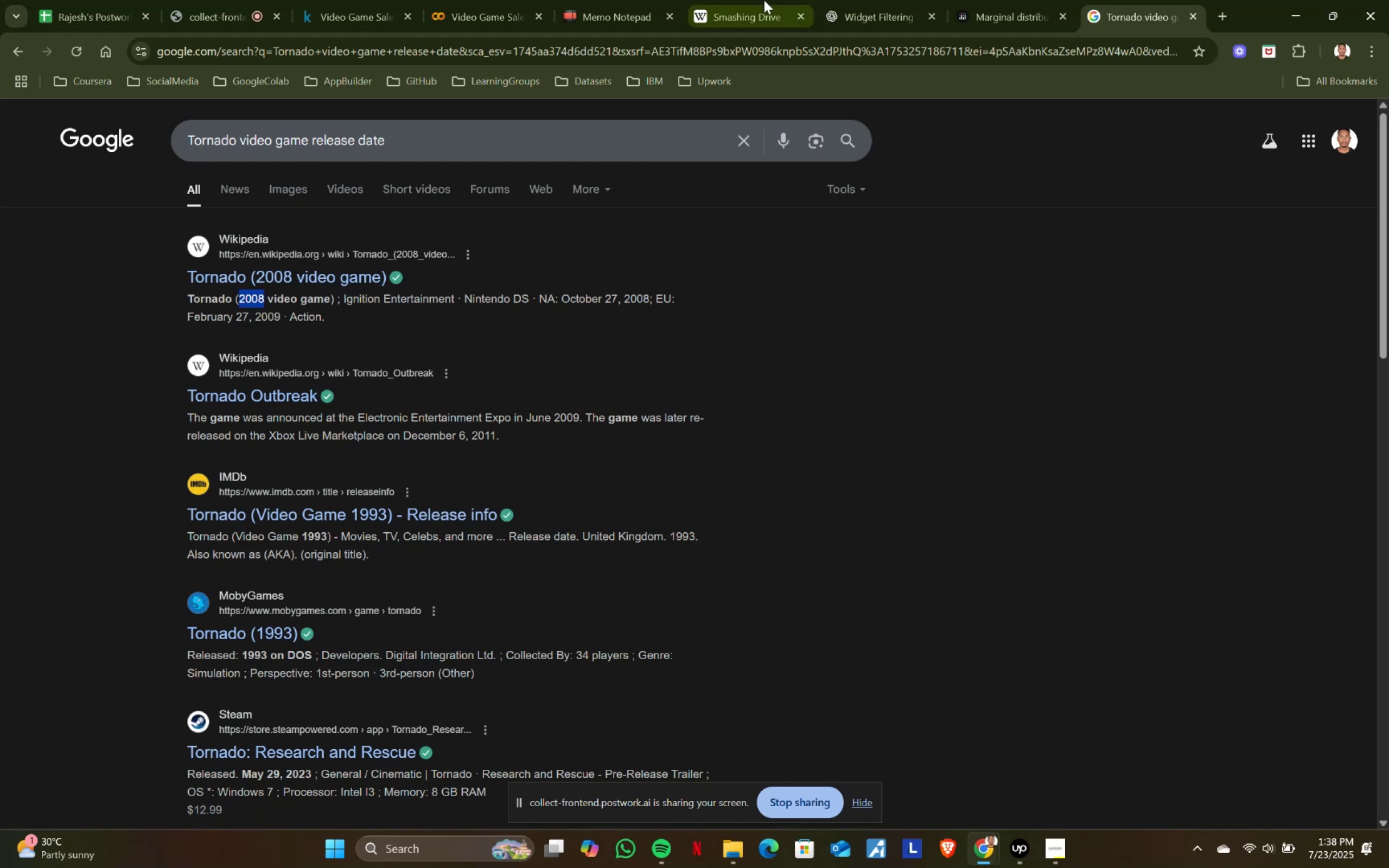 
key(Control+C)
 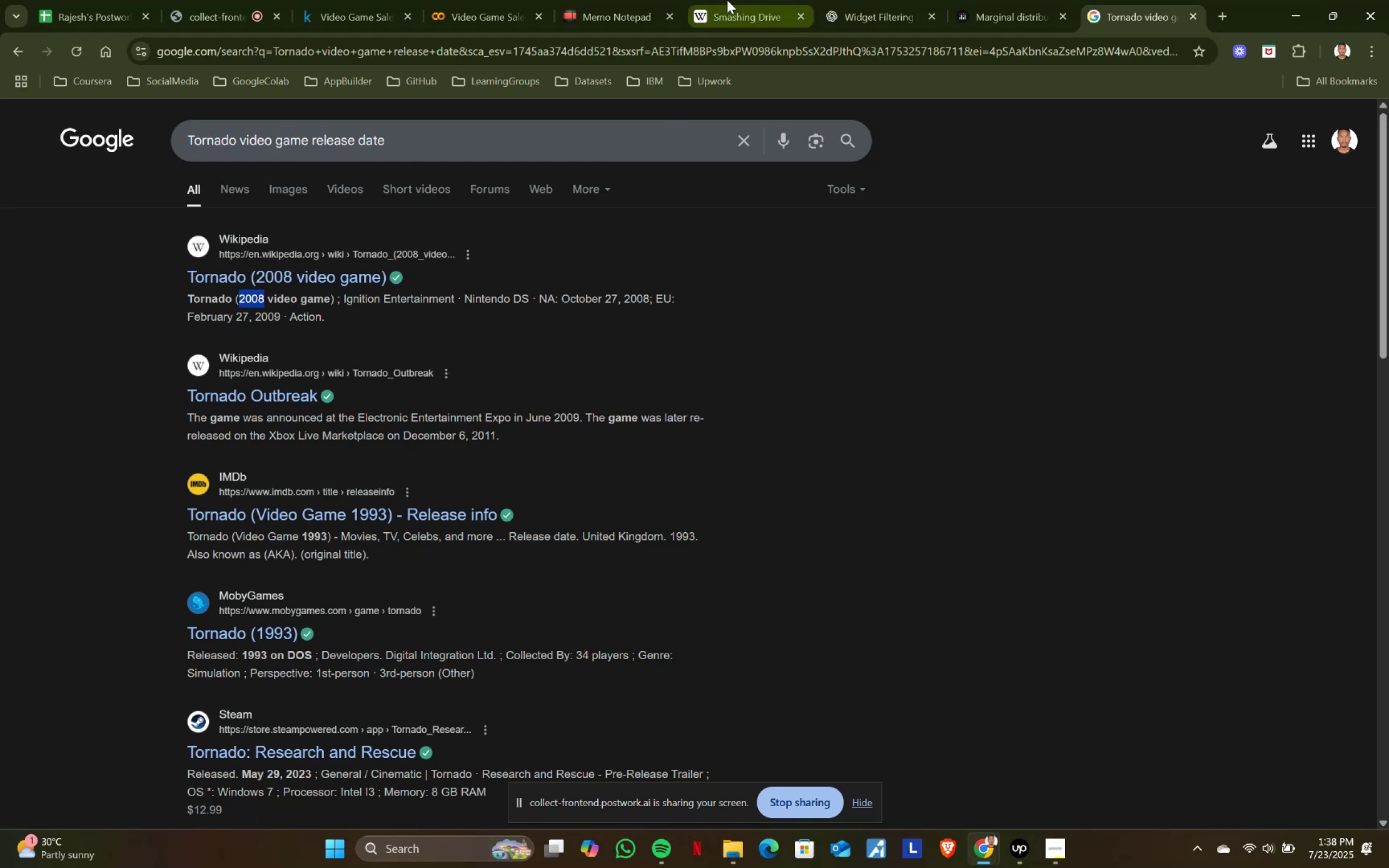 
key(Control+ControlLeft)
 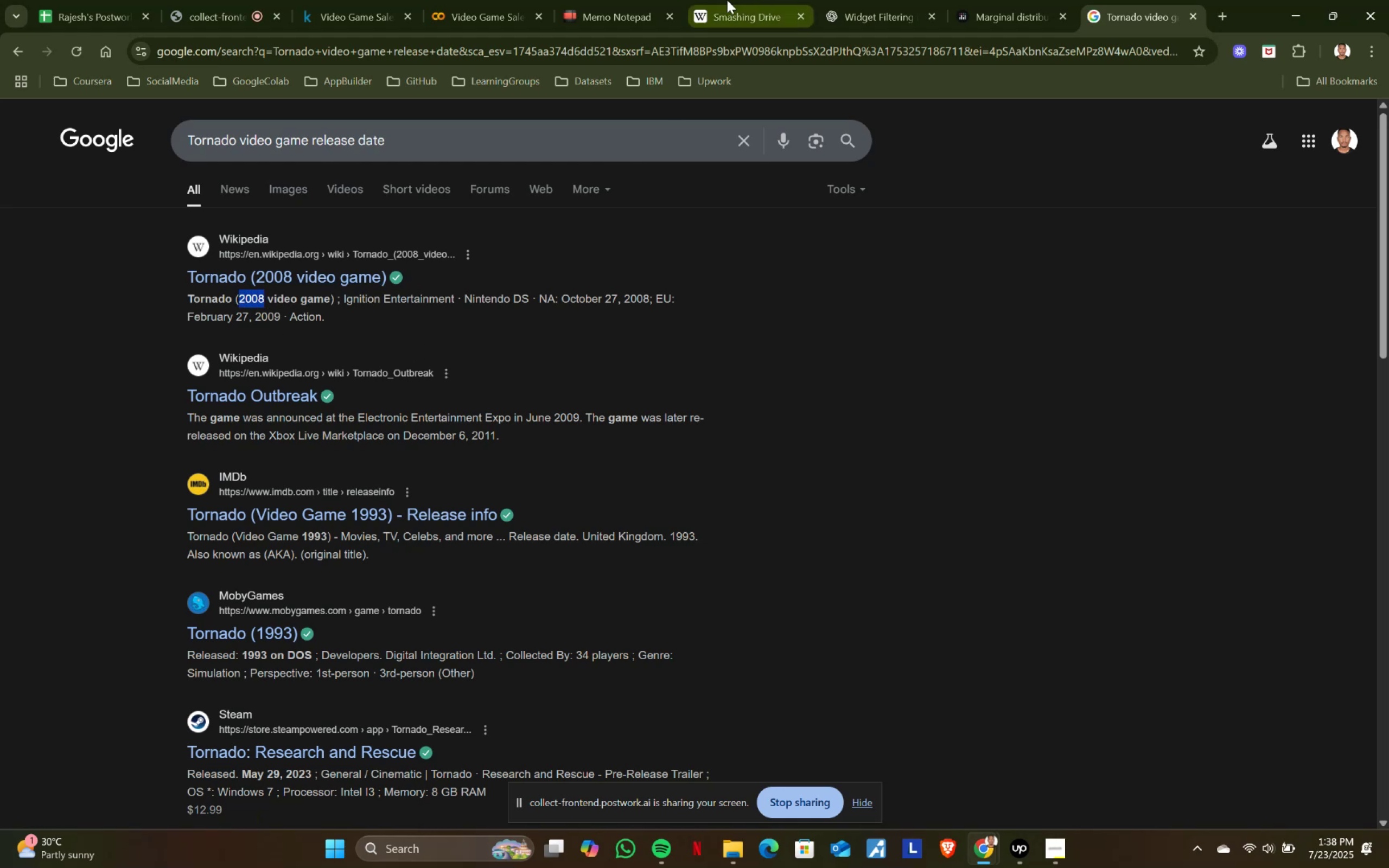 
key(Control+C)
 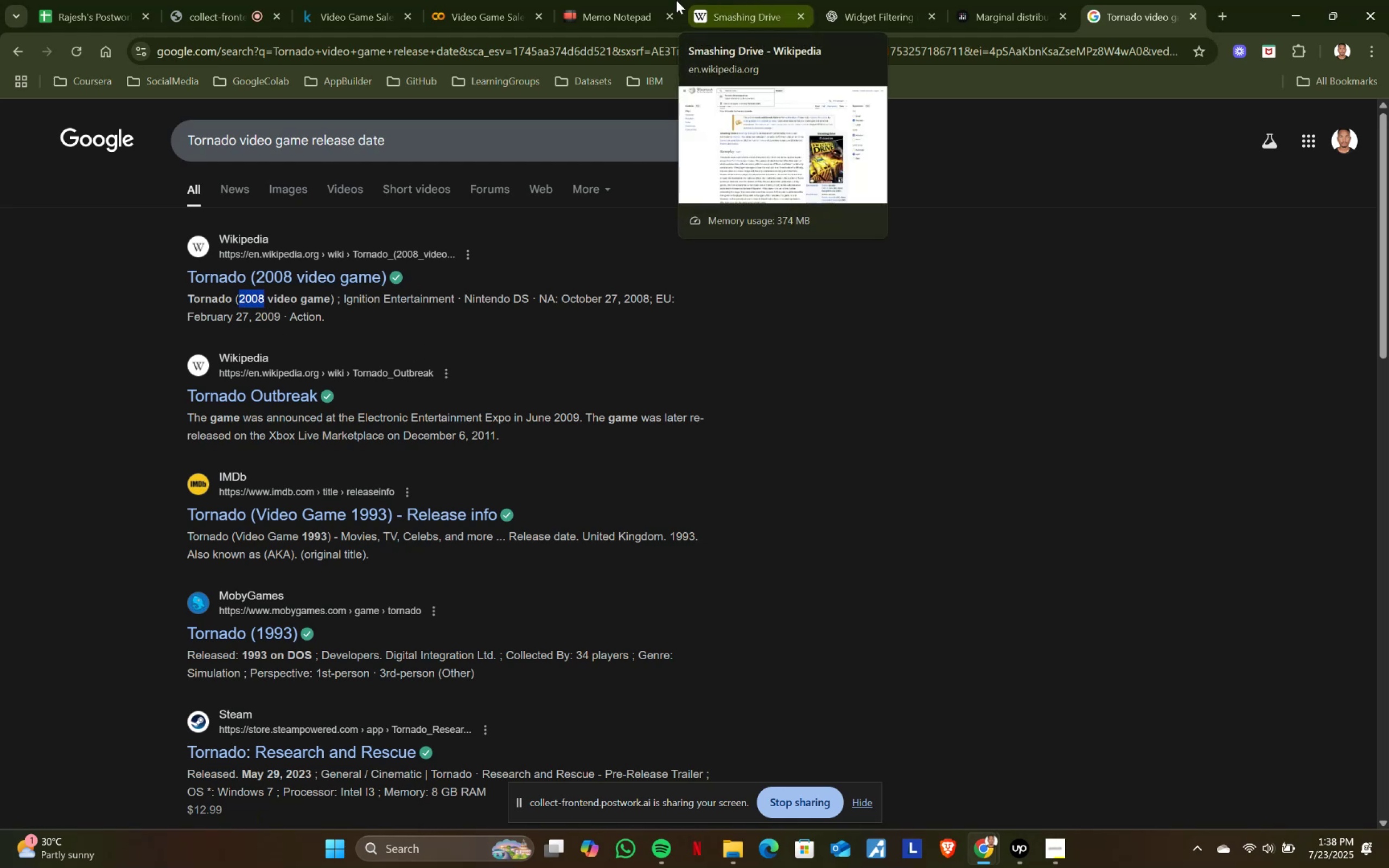 
left_click([589, 0])
 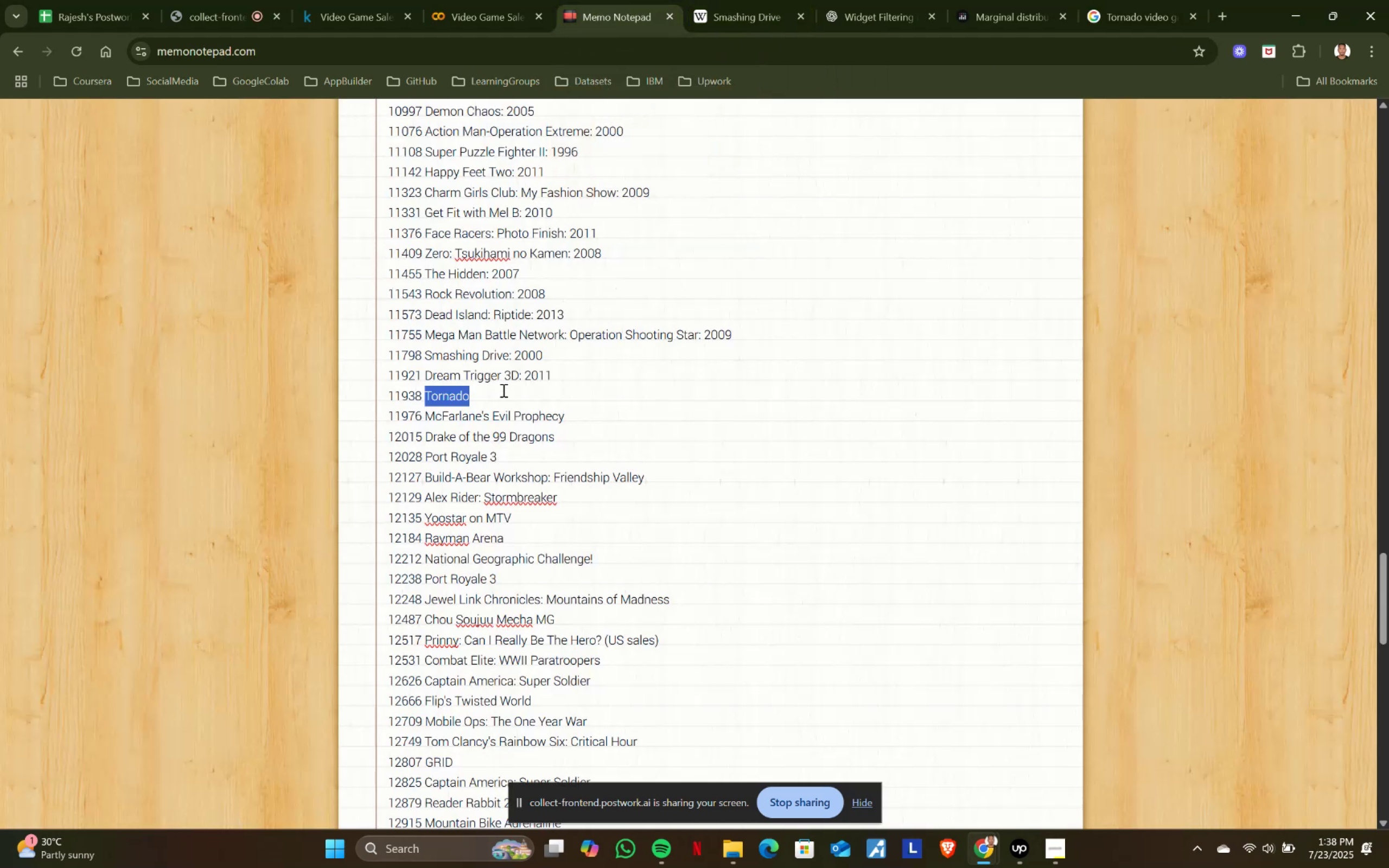 
left_click([502, 395])
 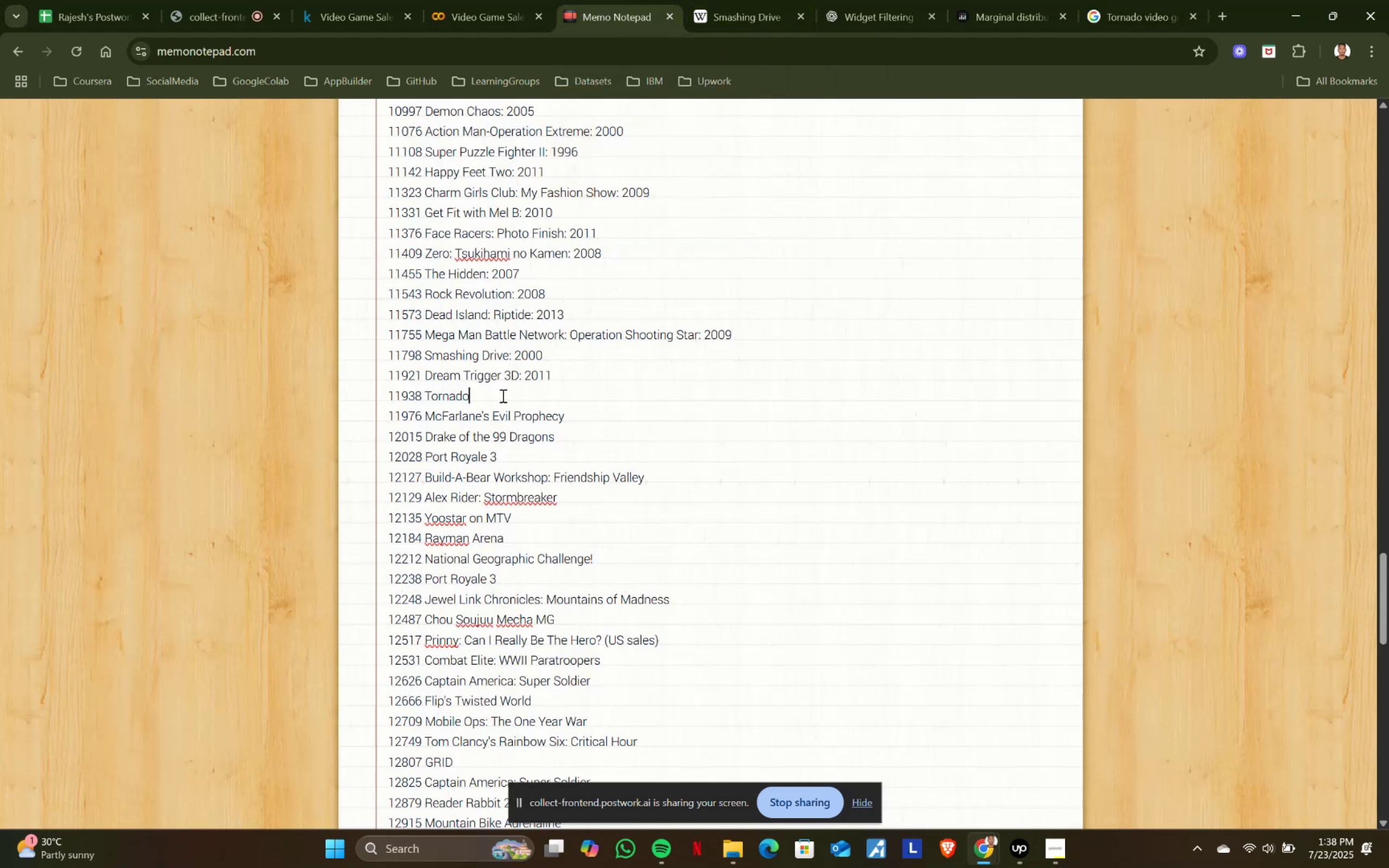 
key(Shift+ShiftRight)
 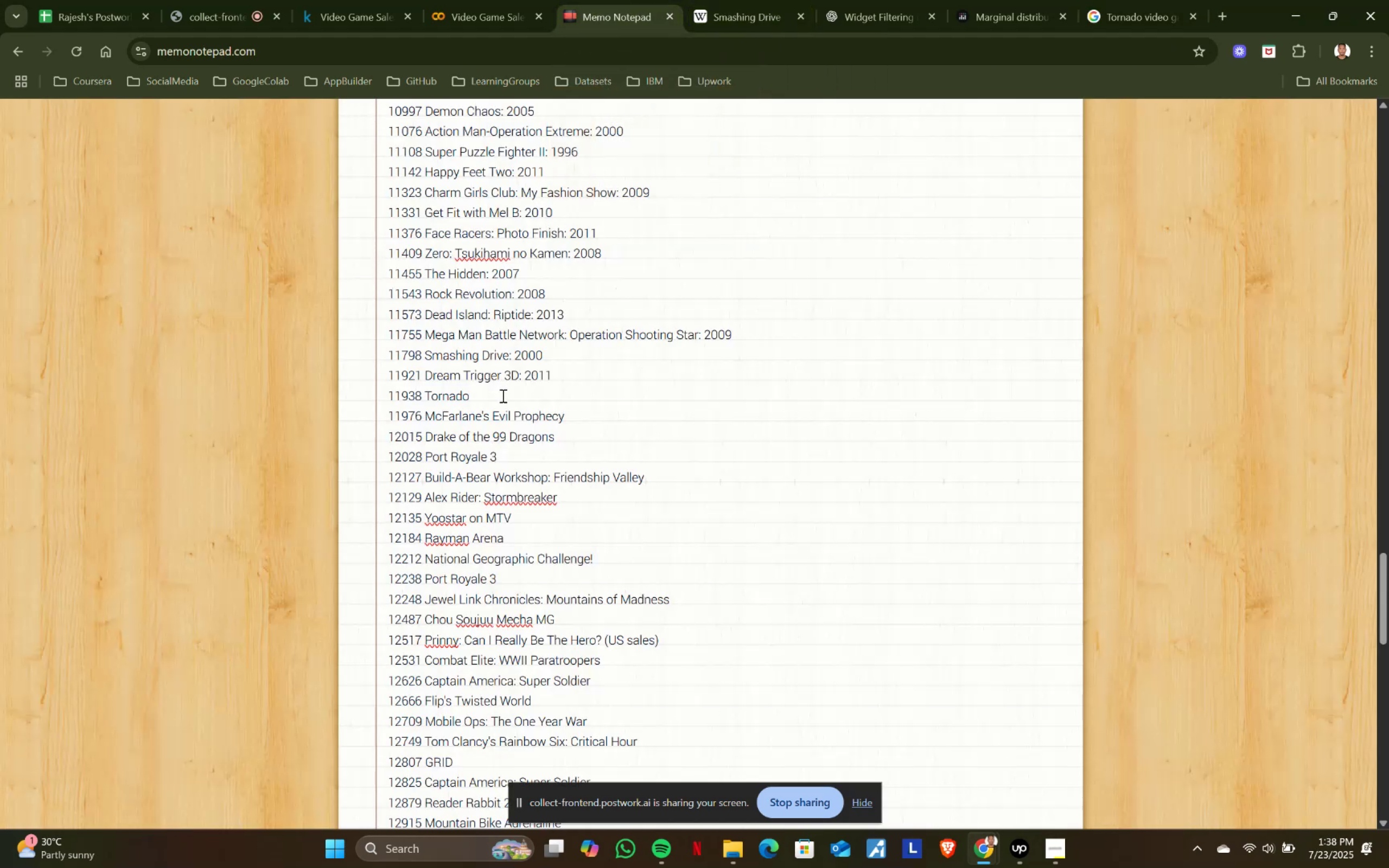 
key(Shift+Semicolon)
 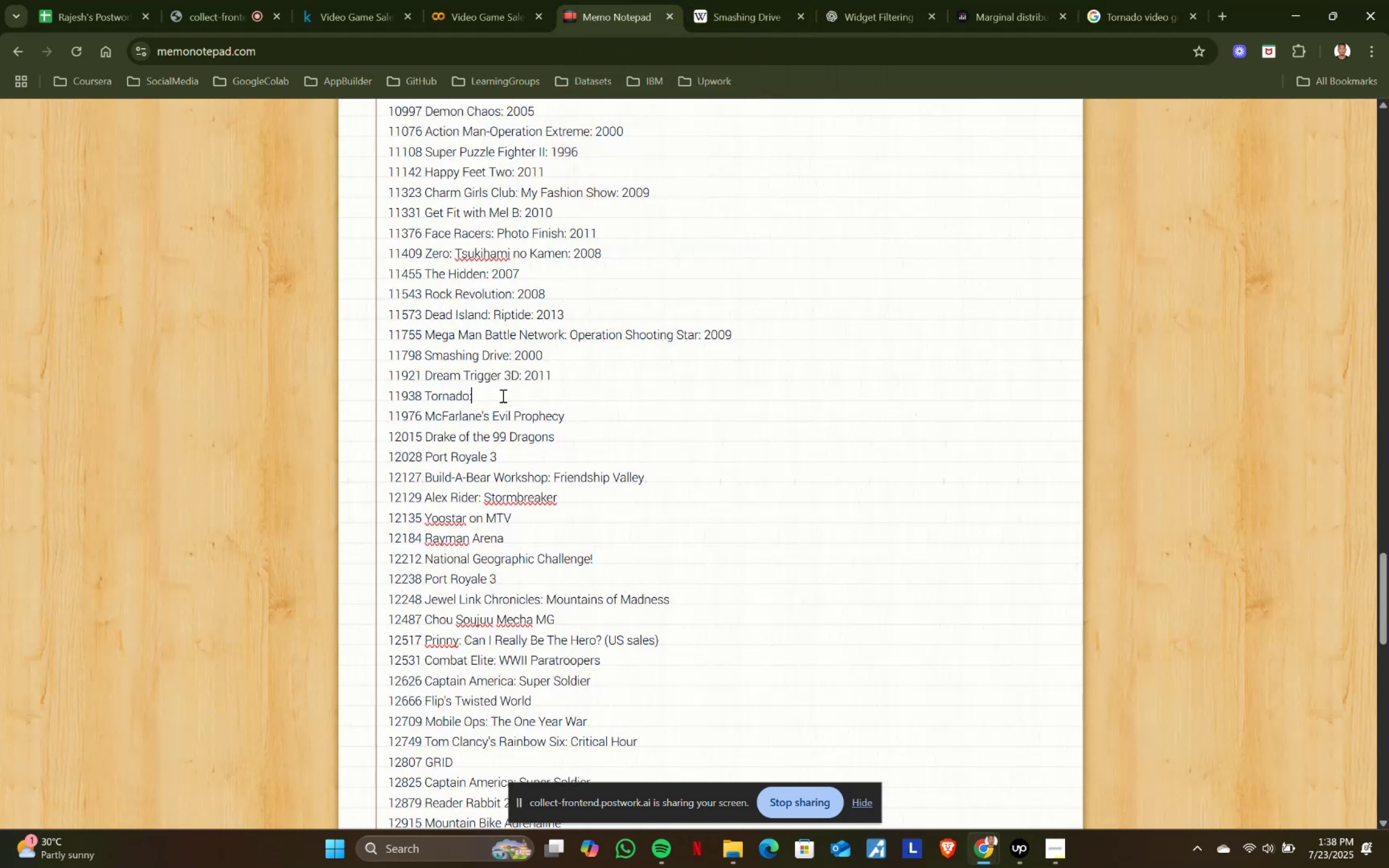 
key(Space)
 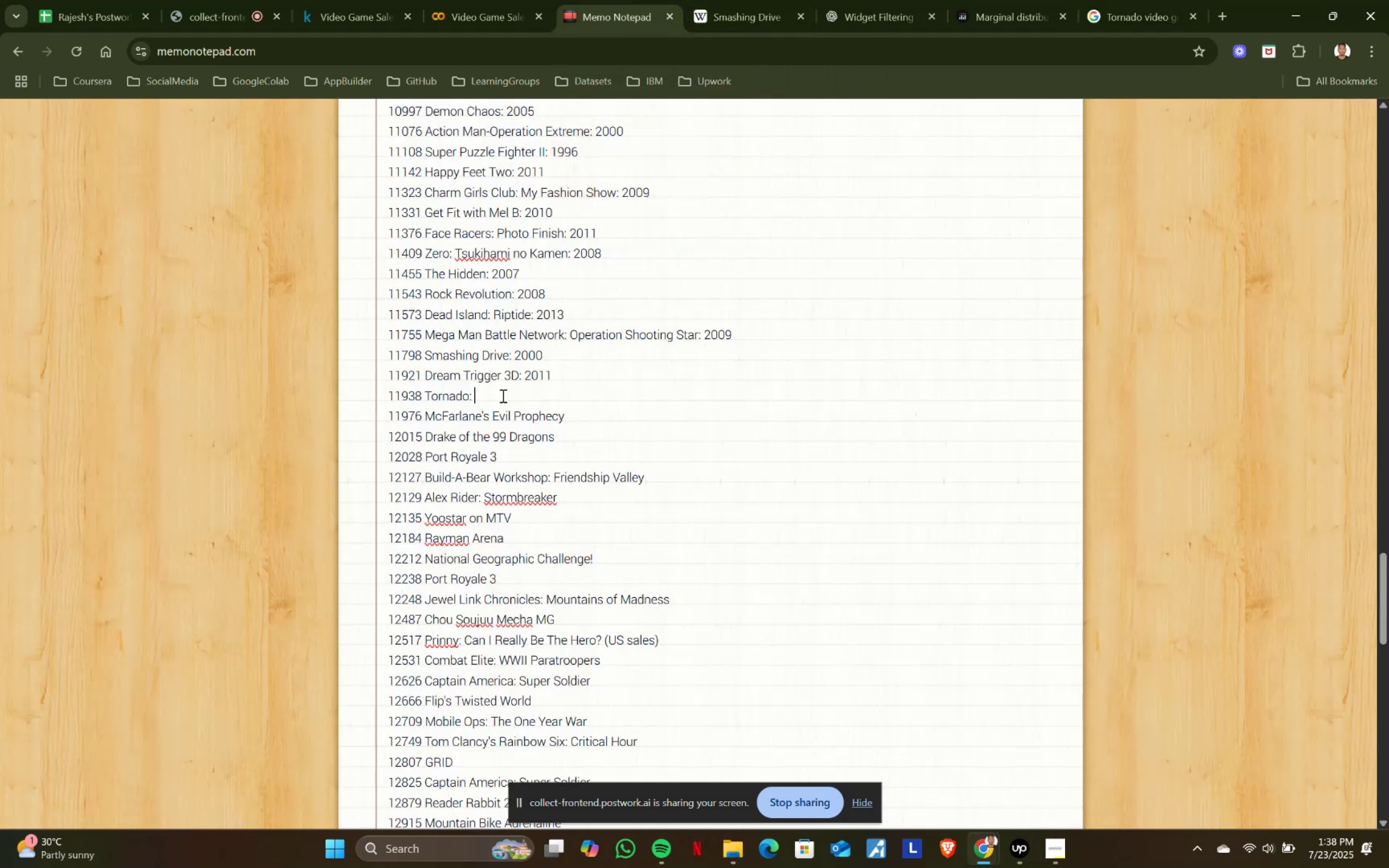 
key(Control+ControlLeft)
 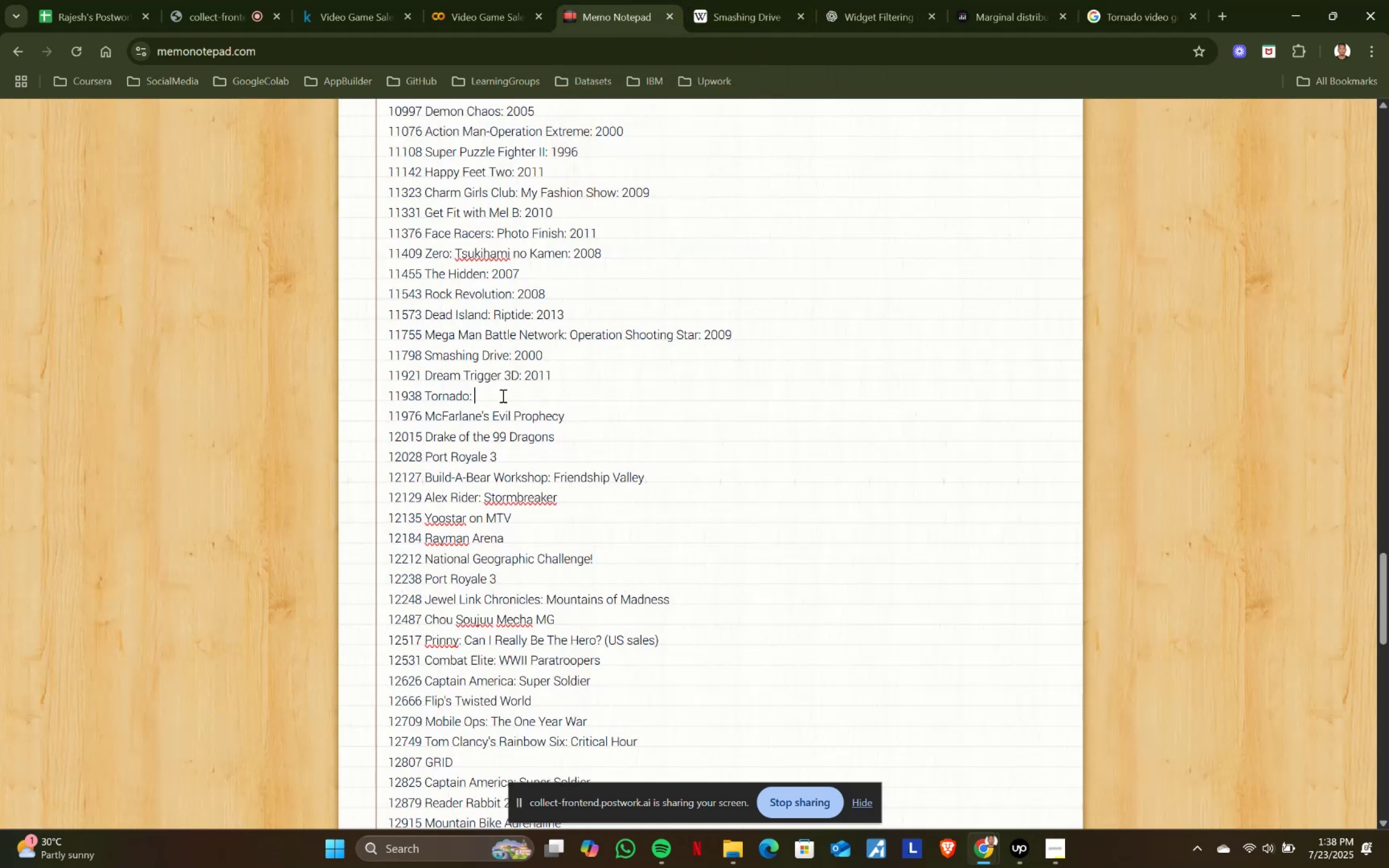 
key(Control+V)
 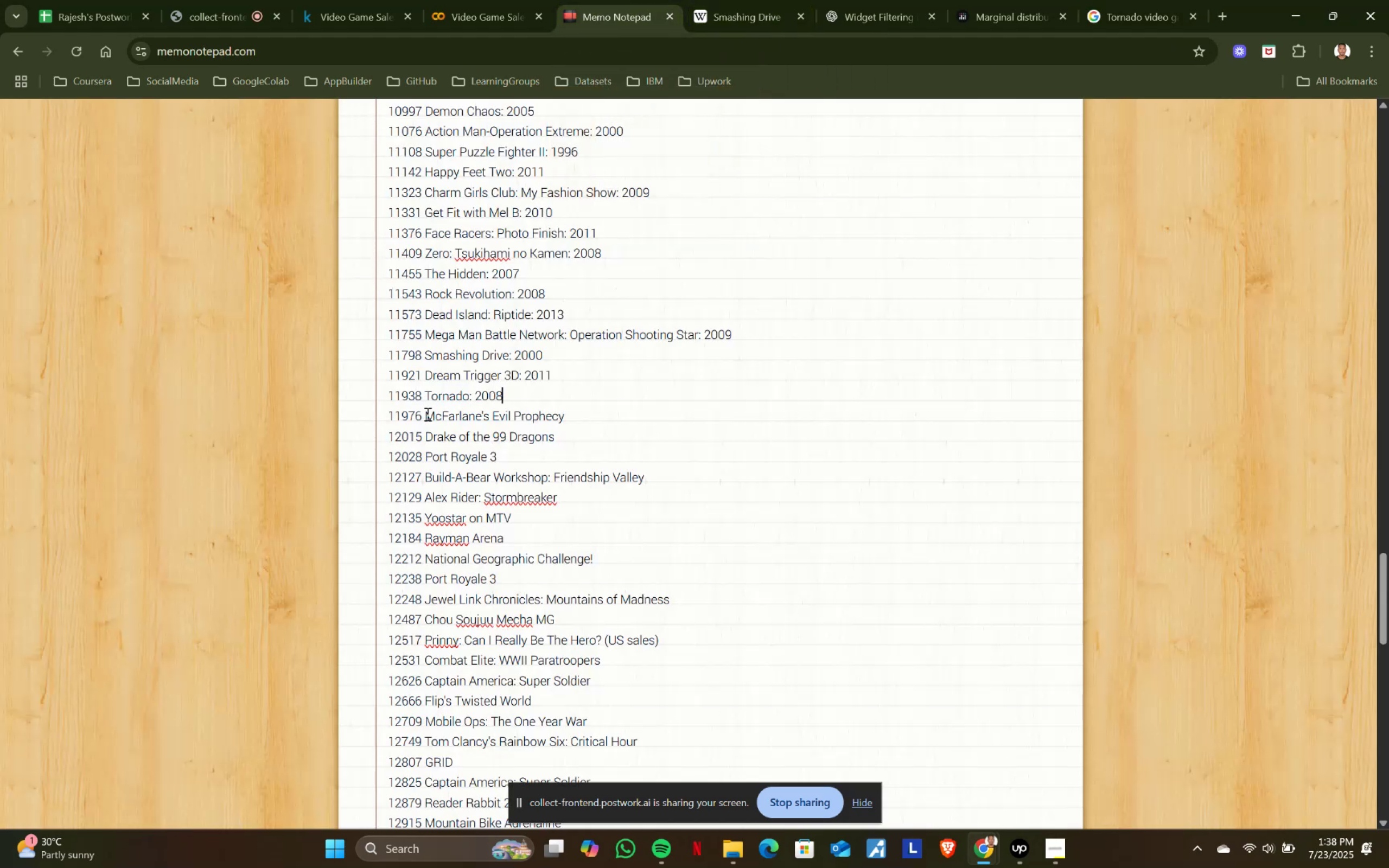 
key(Control+ControlLeft)
 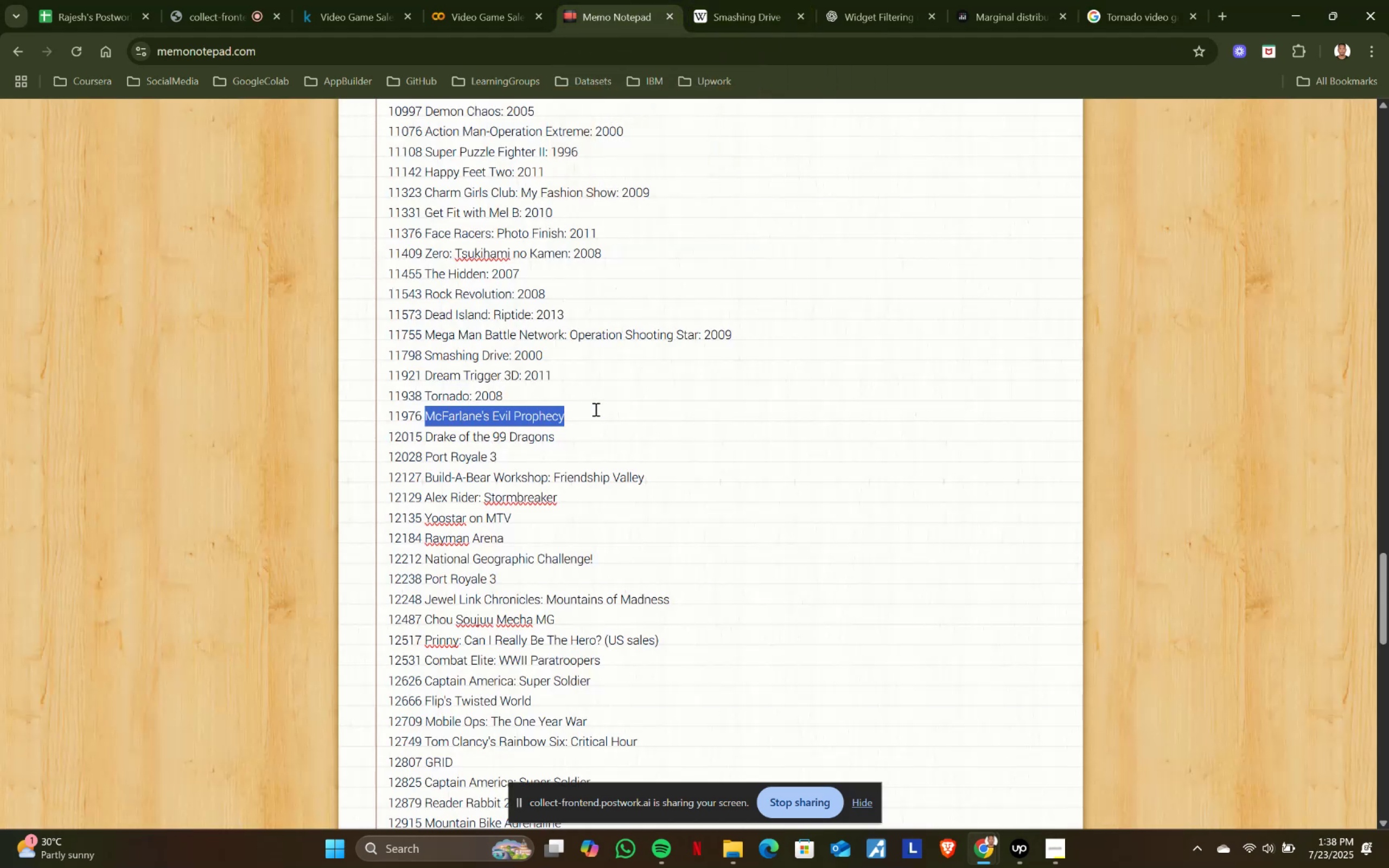 
key(Control+C)
 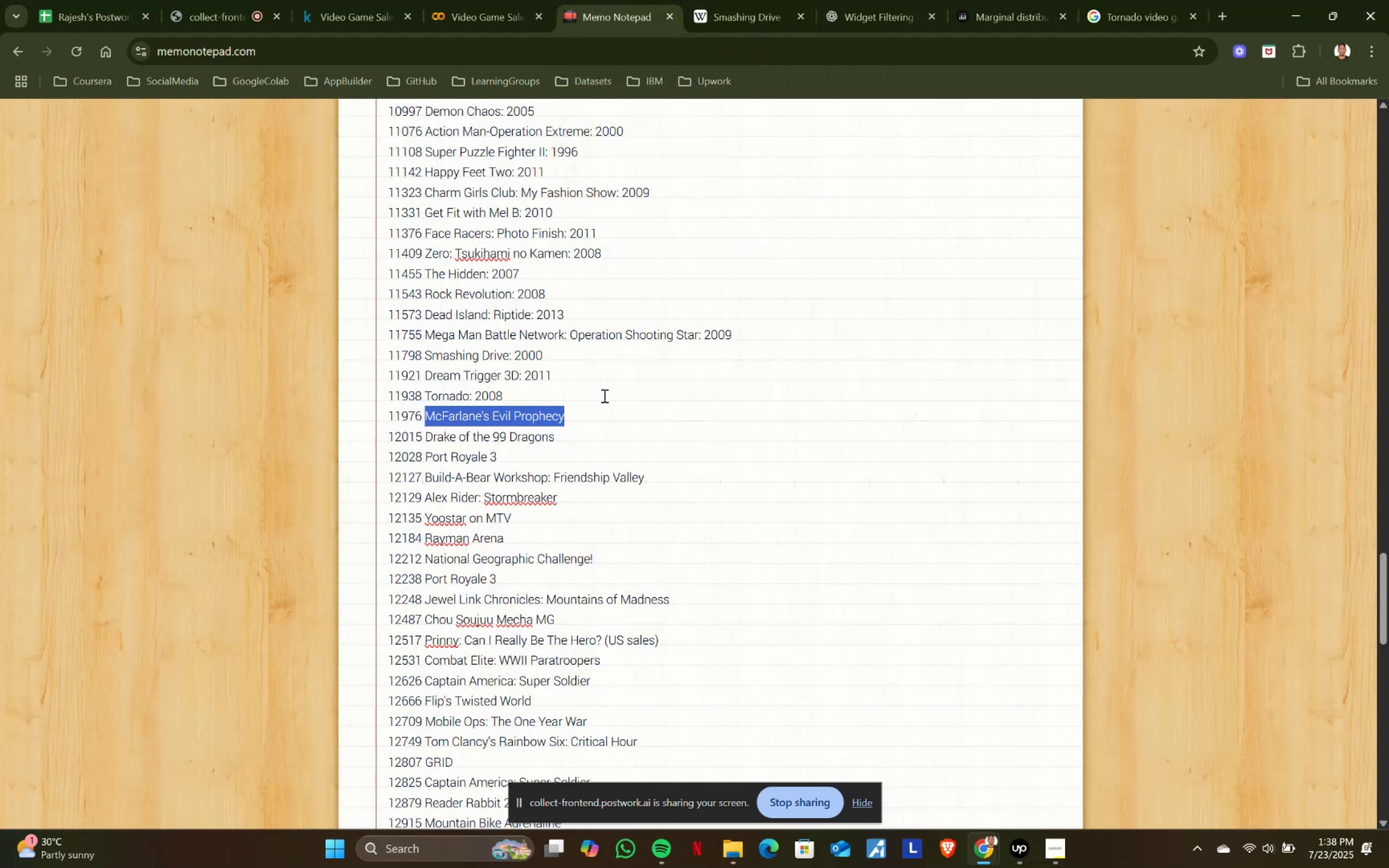 
key(Control+ControlLeft)
 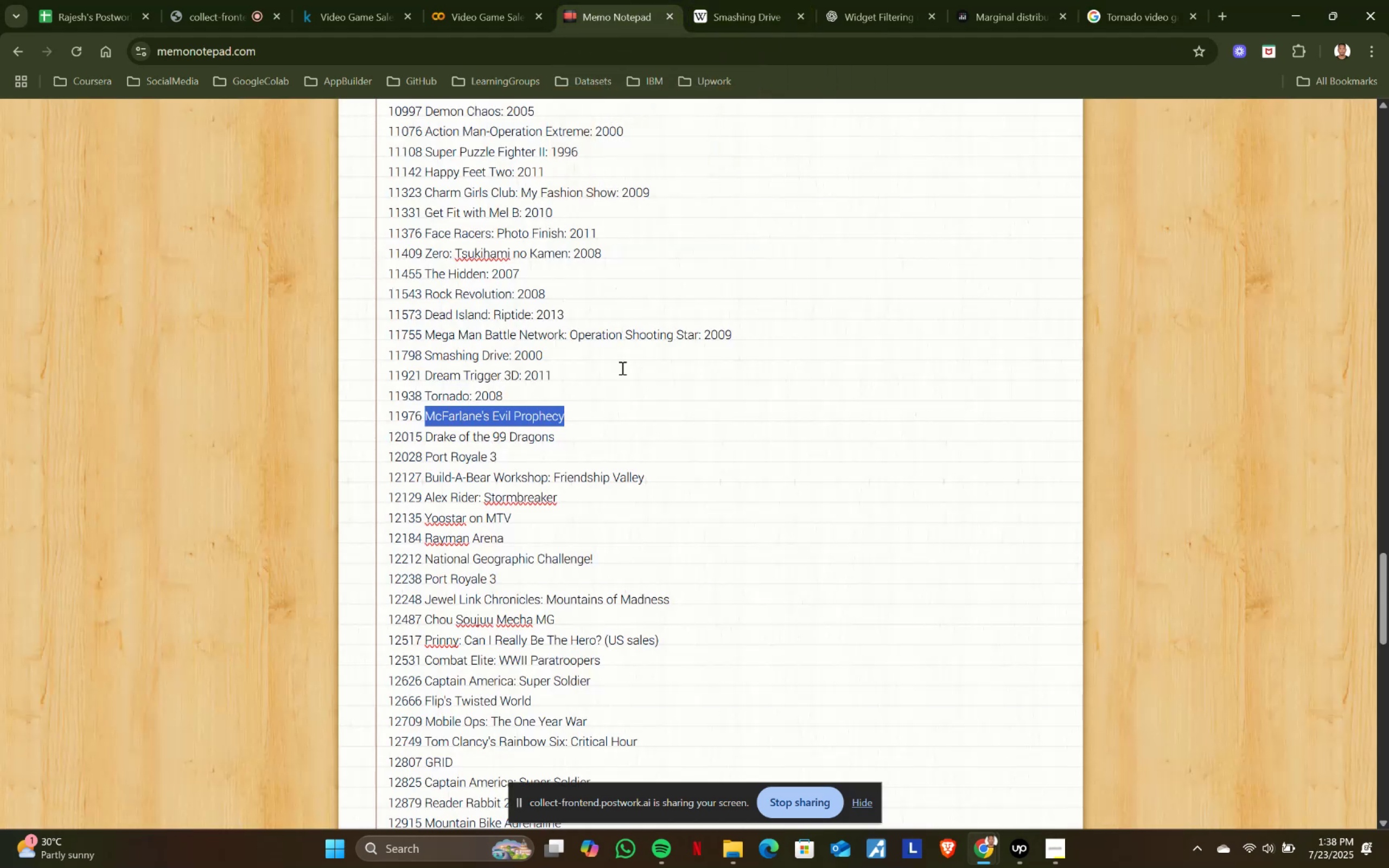 
key(Control+C)
 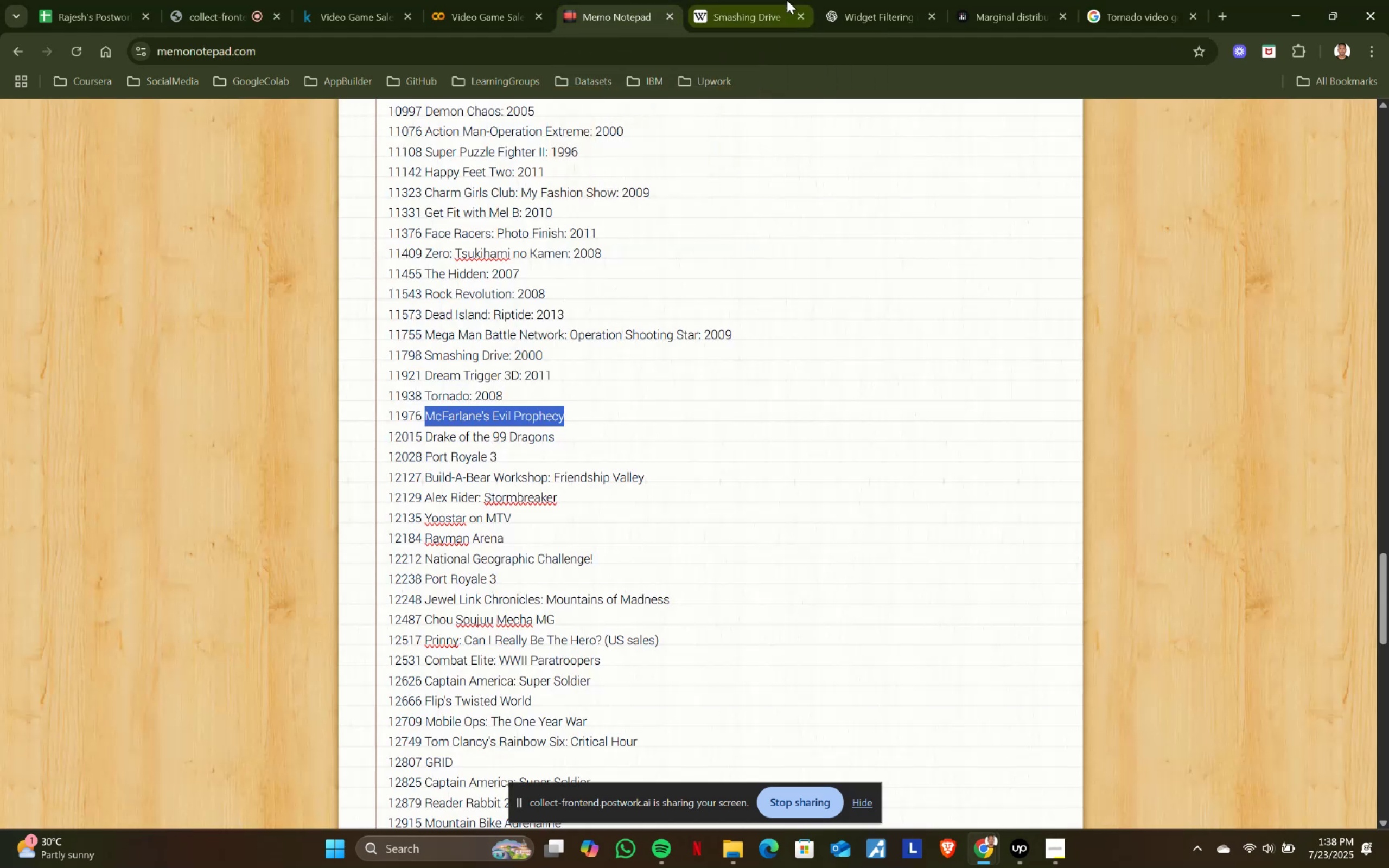 
left_click([787, 0])
 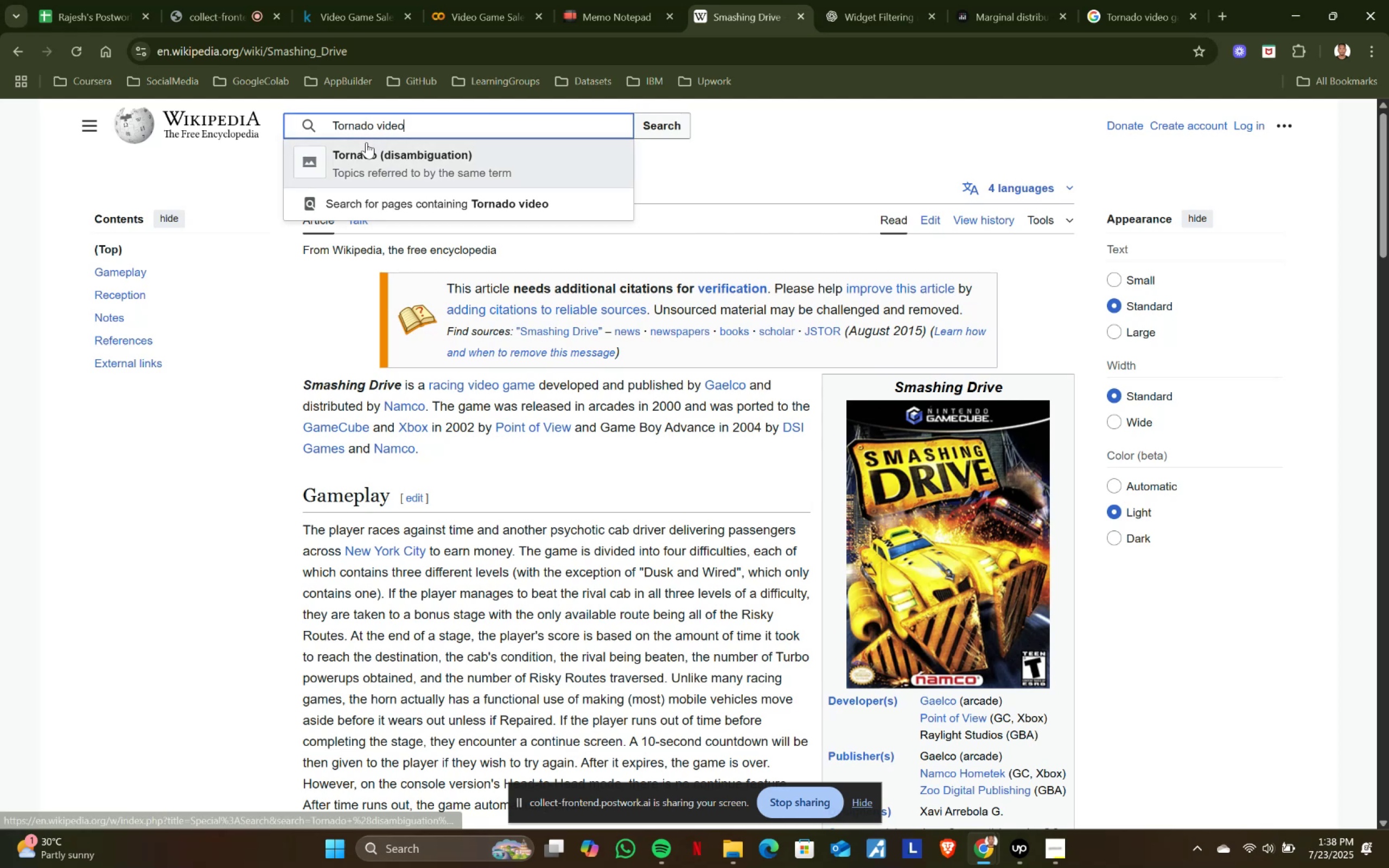 
key(Control+ControlLeft)
 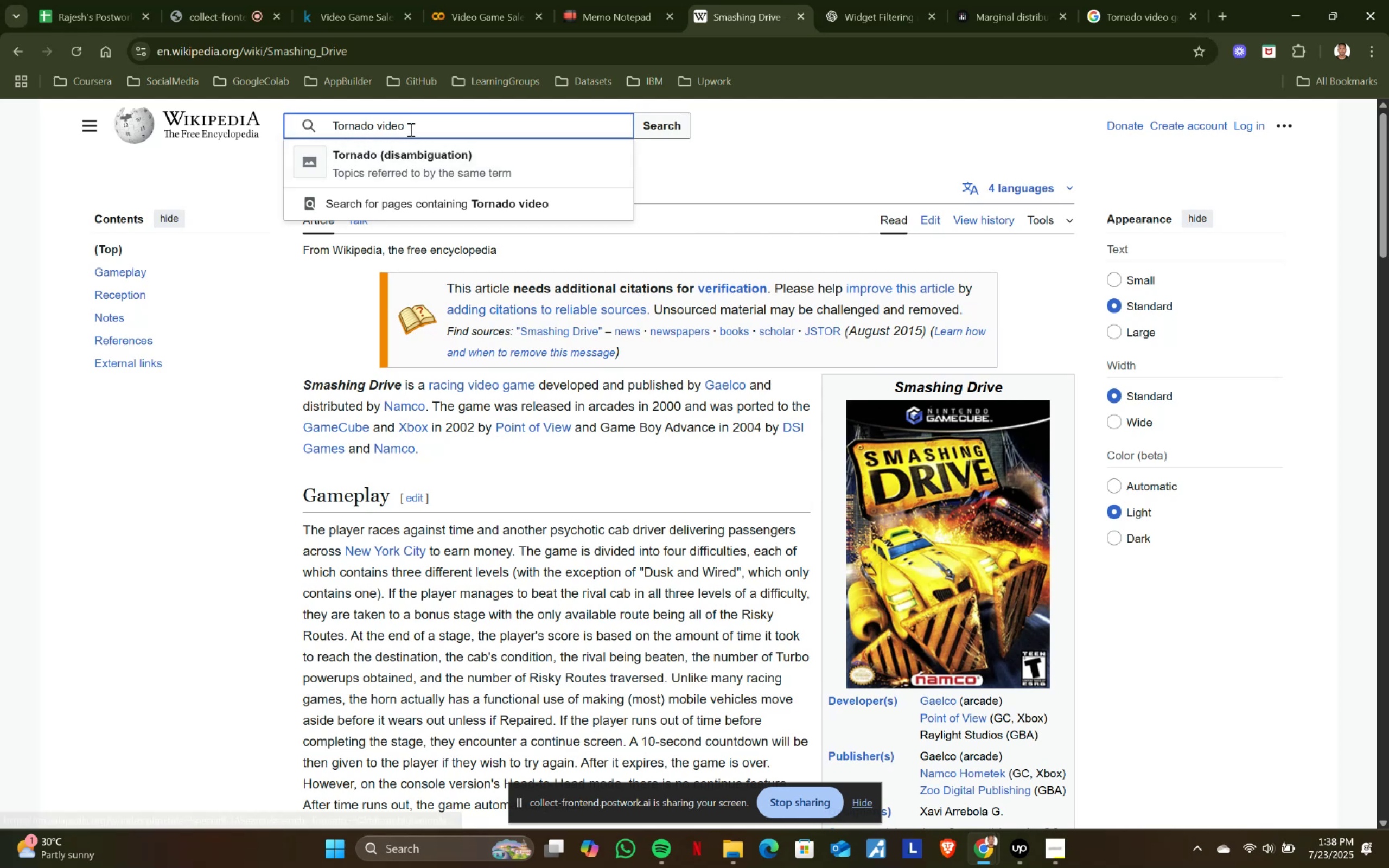 
key(Control+A)
 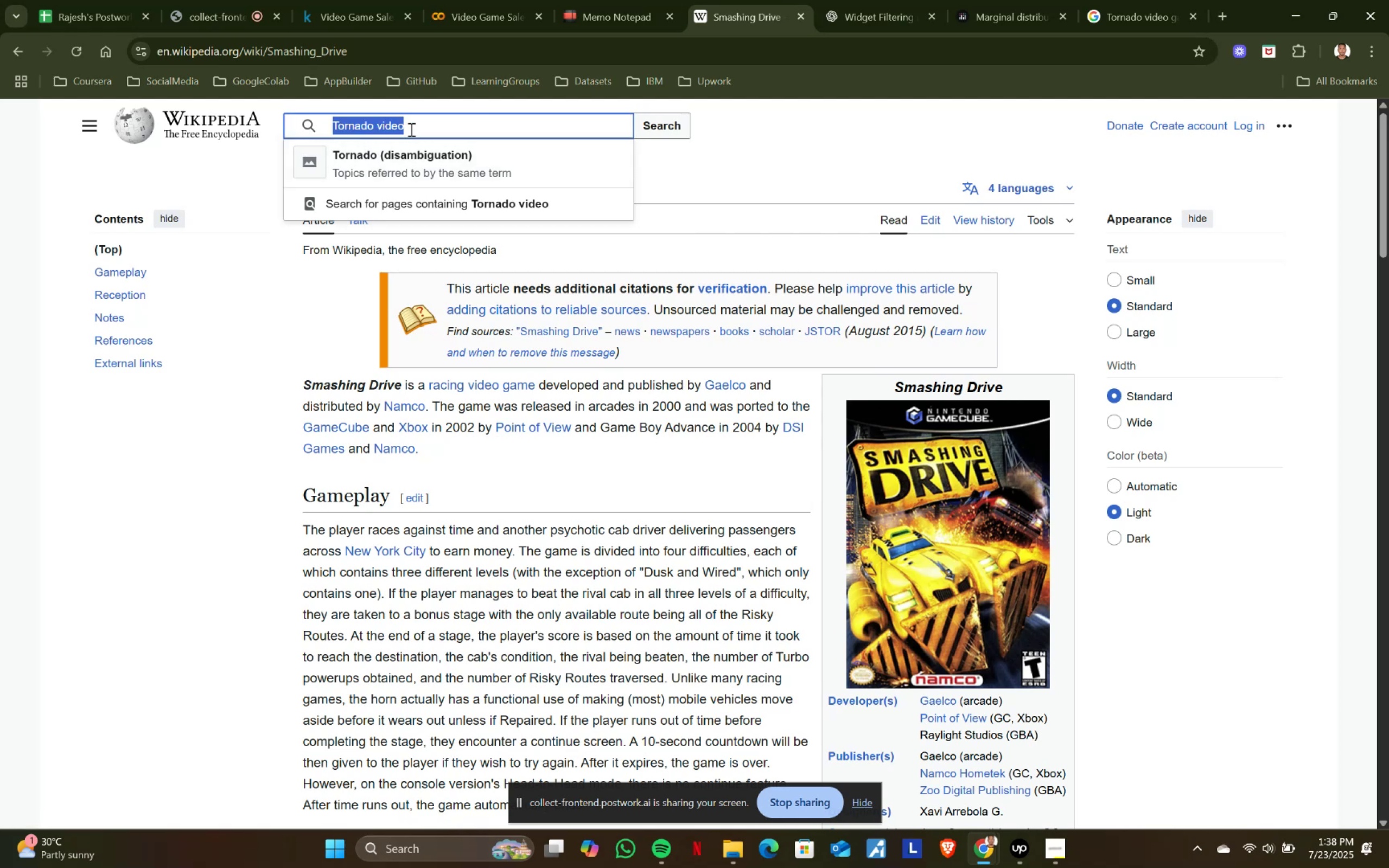 
key(Control+ControlLeft)
 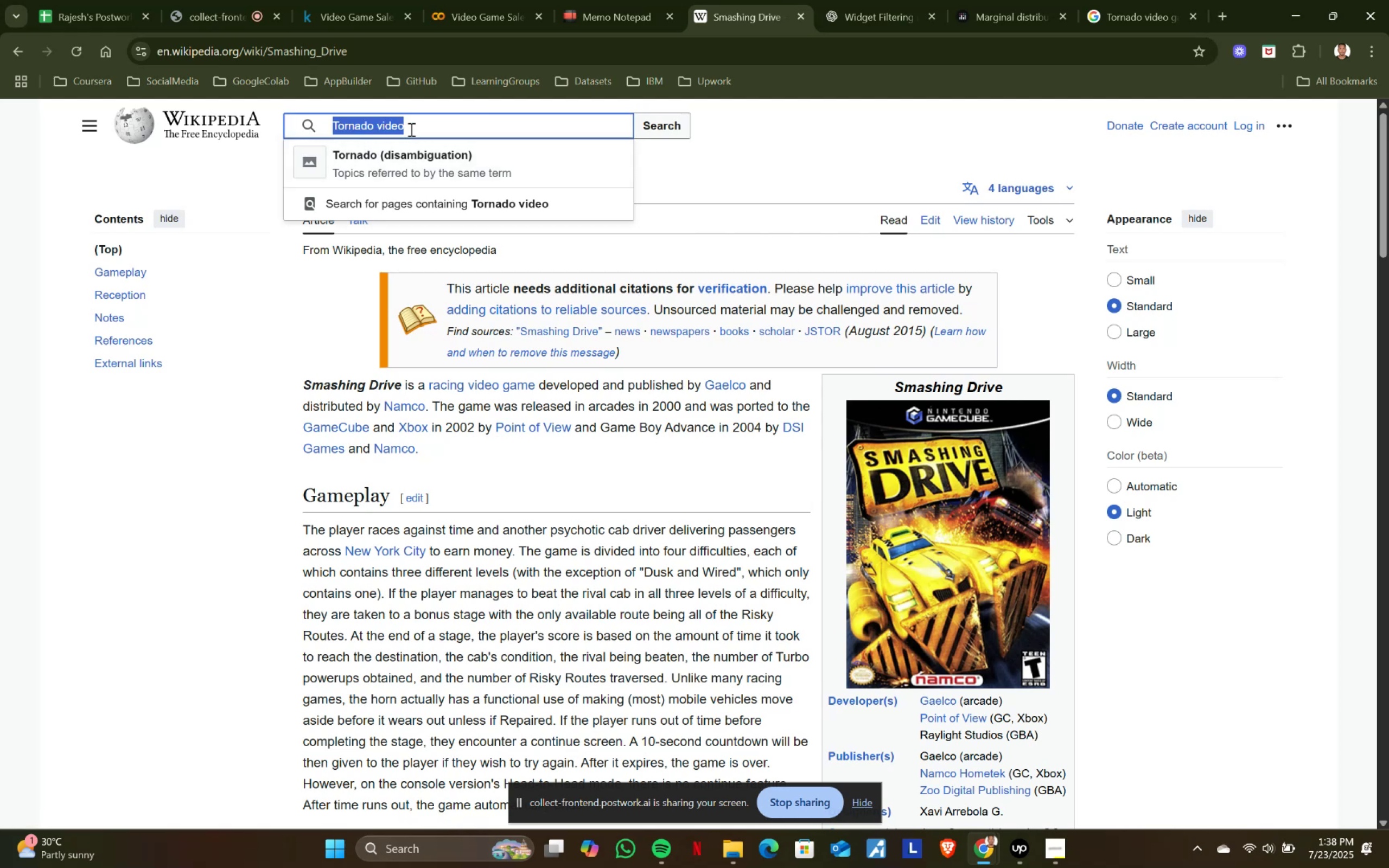 
key(Control+V)
 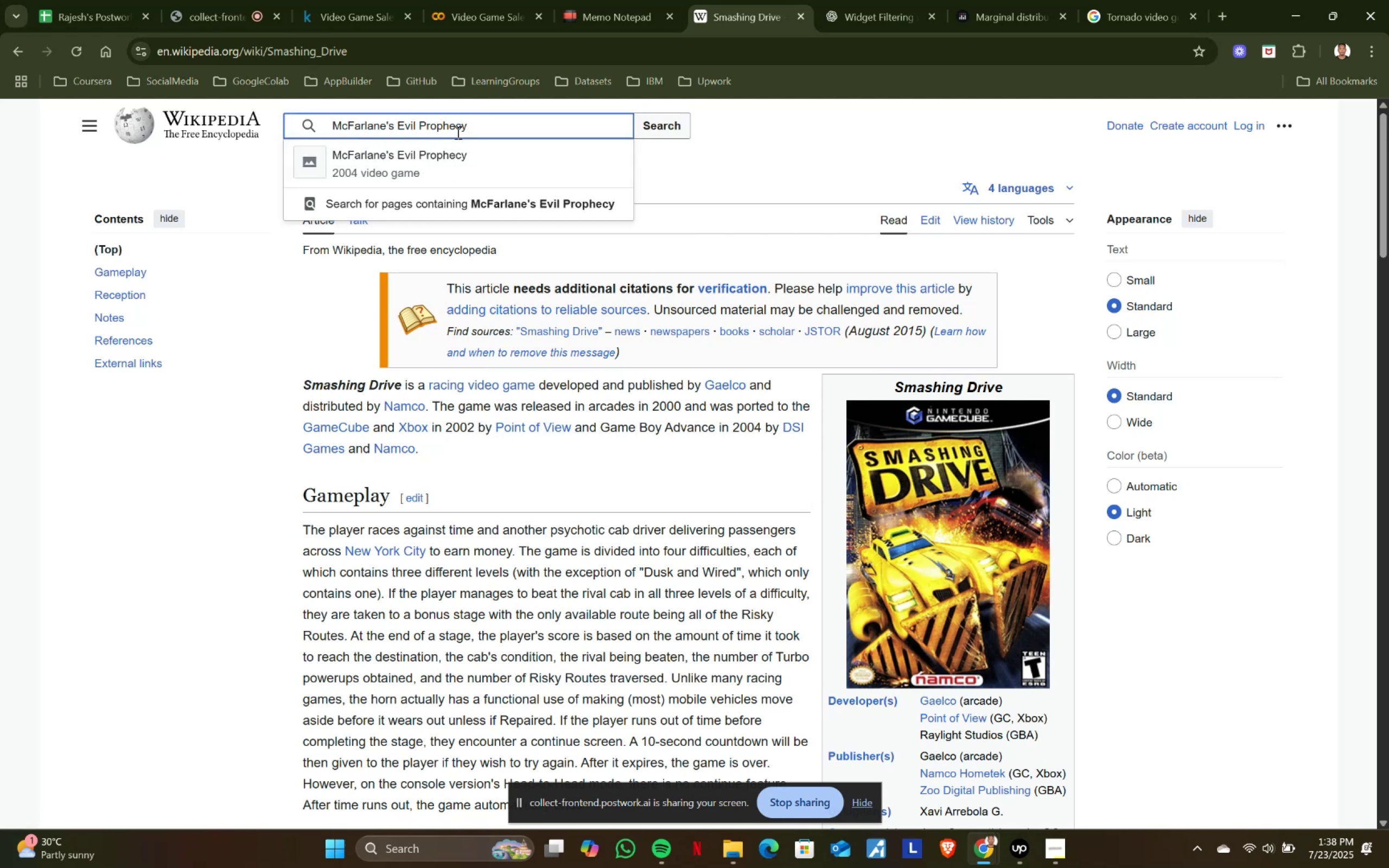 
left_click([431, 159])
 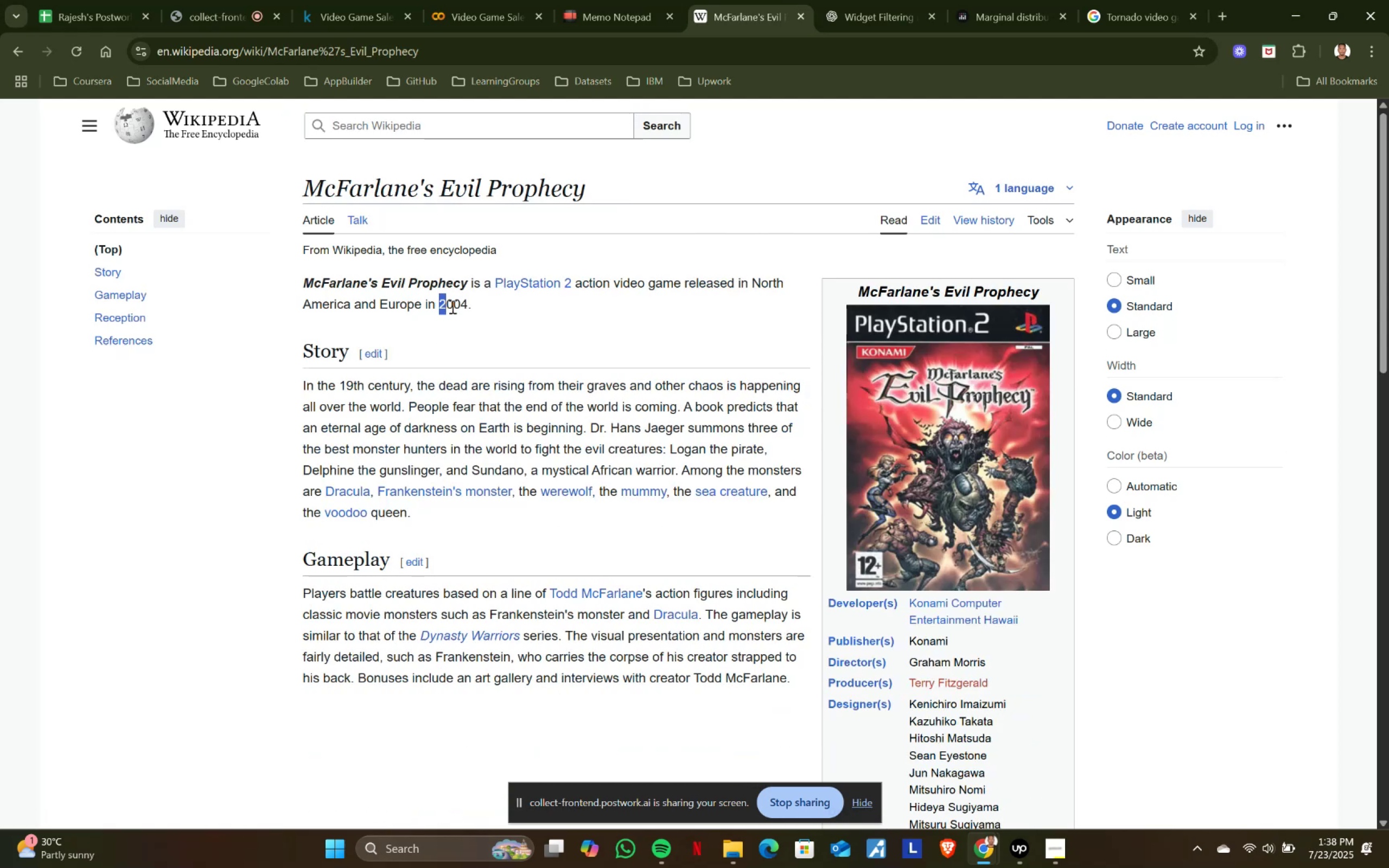 
key(Control+ControlLeft)
 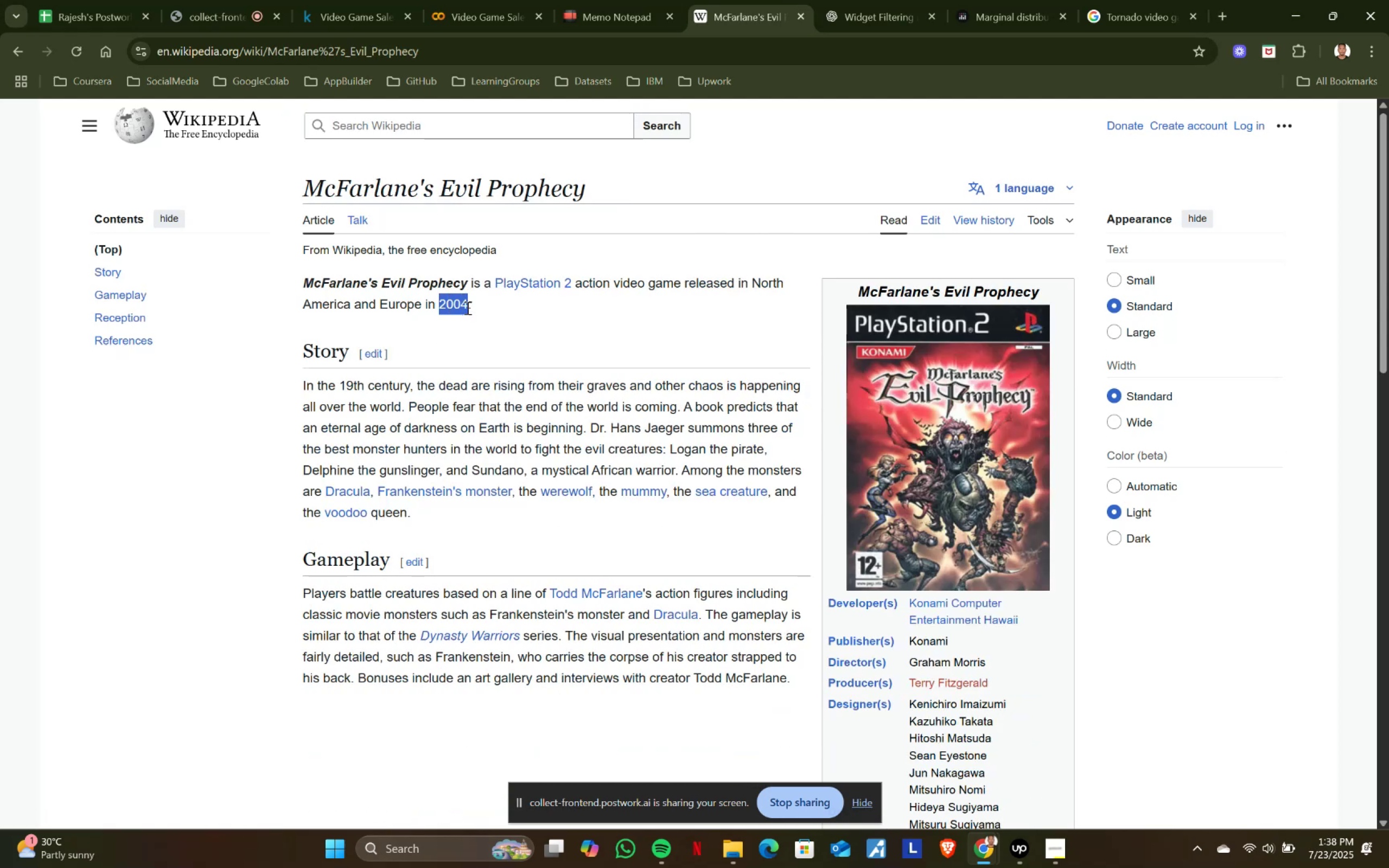 
key(Control+C)
 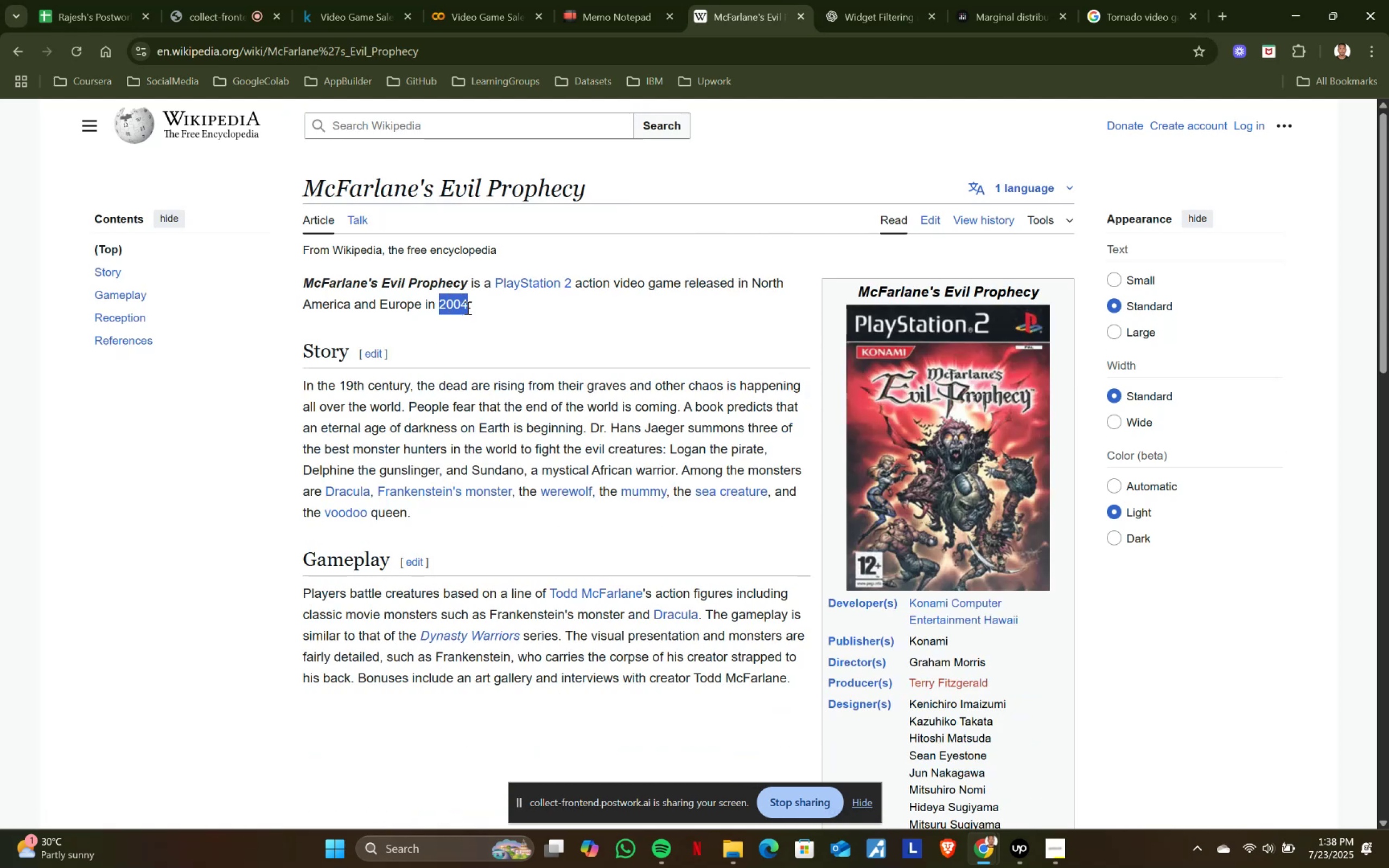 
key(Control+ControlLeft)
 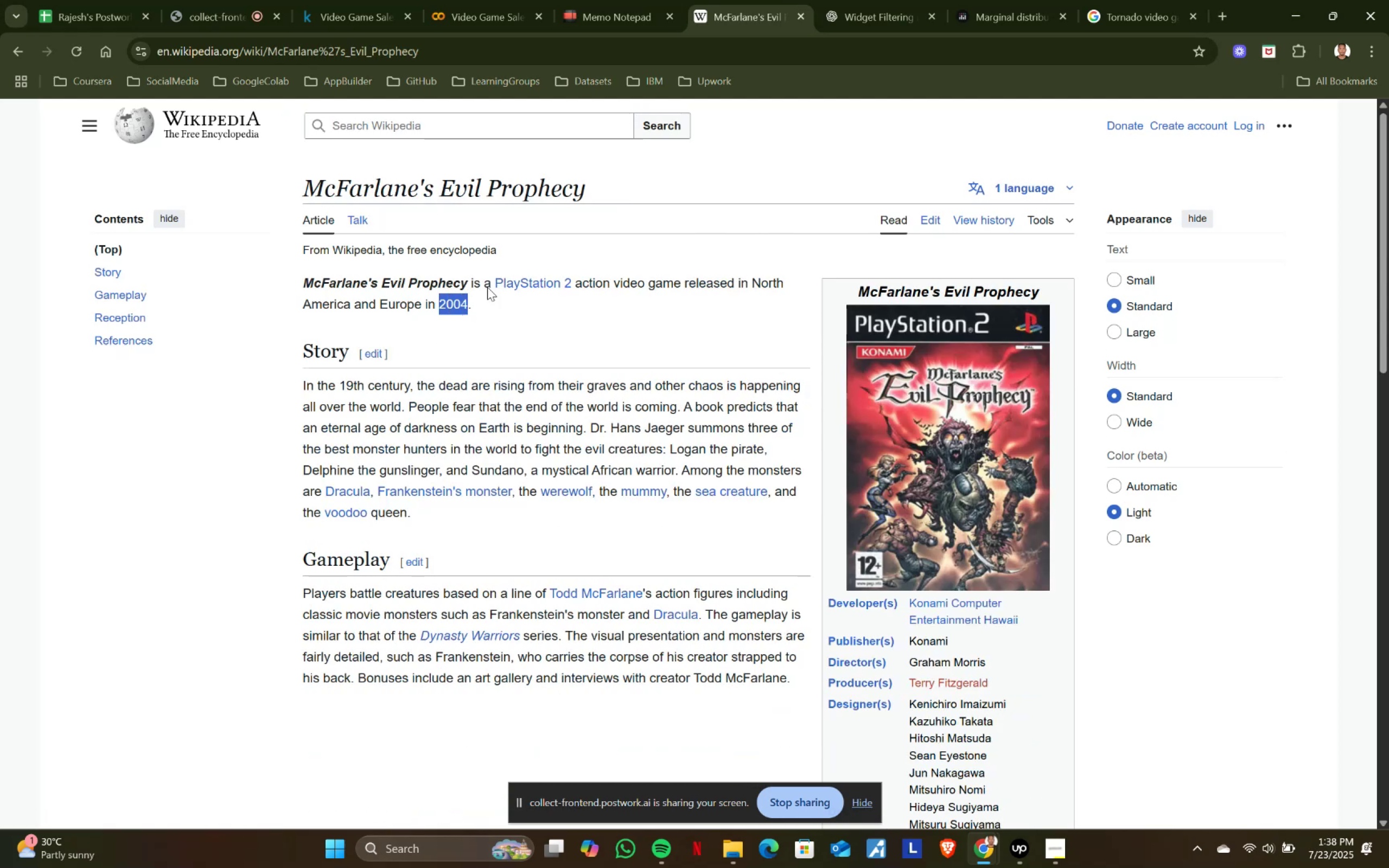 
key(Control+C)
 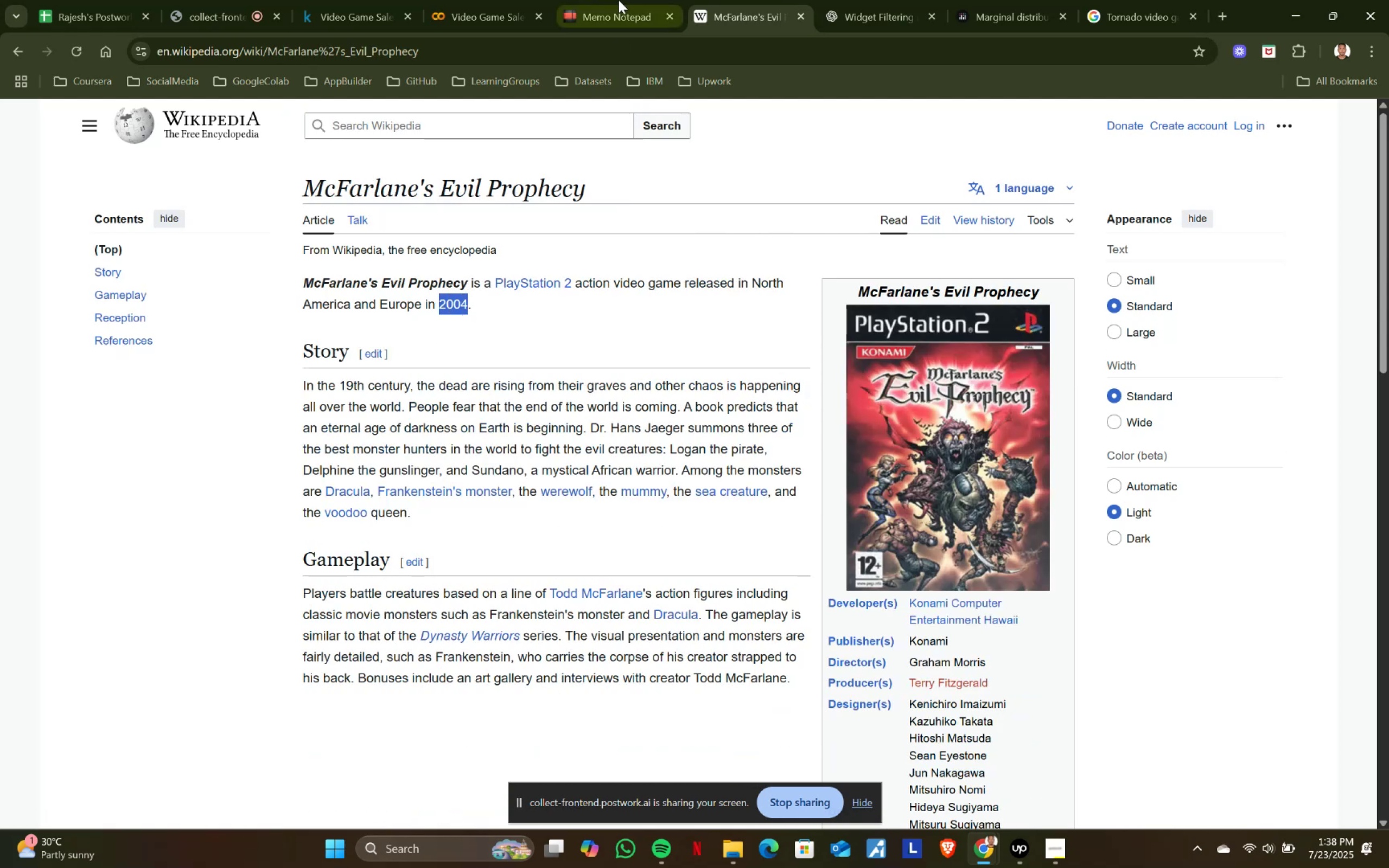 
left_click([620, 0])
 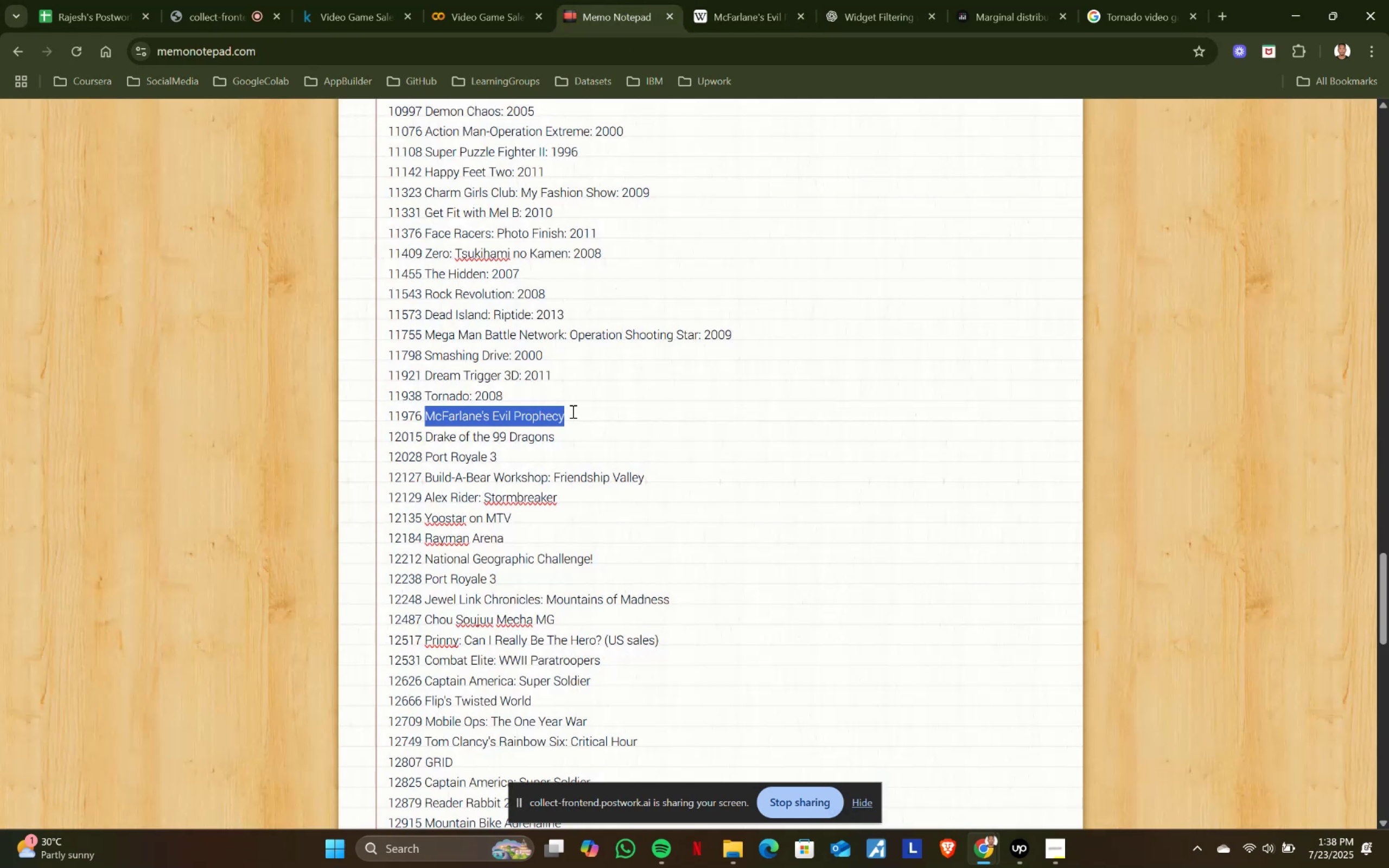 
left_click([575, 414])
 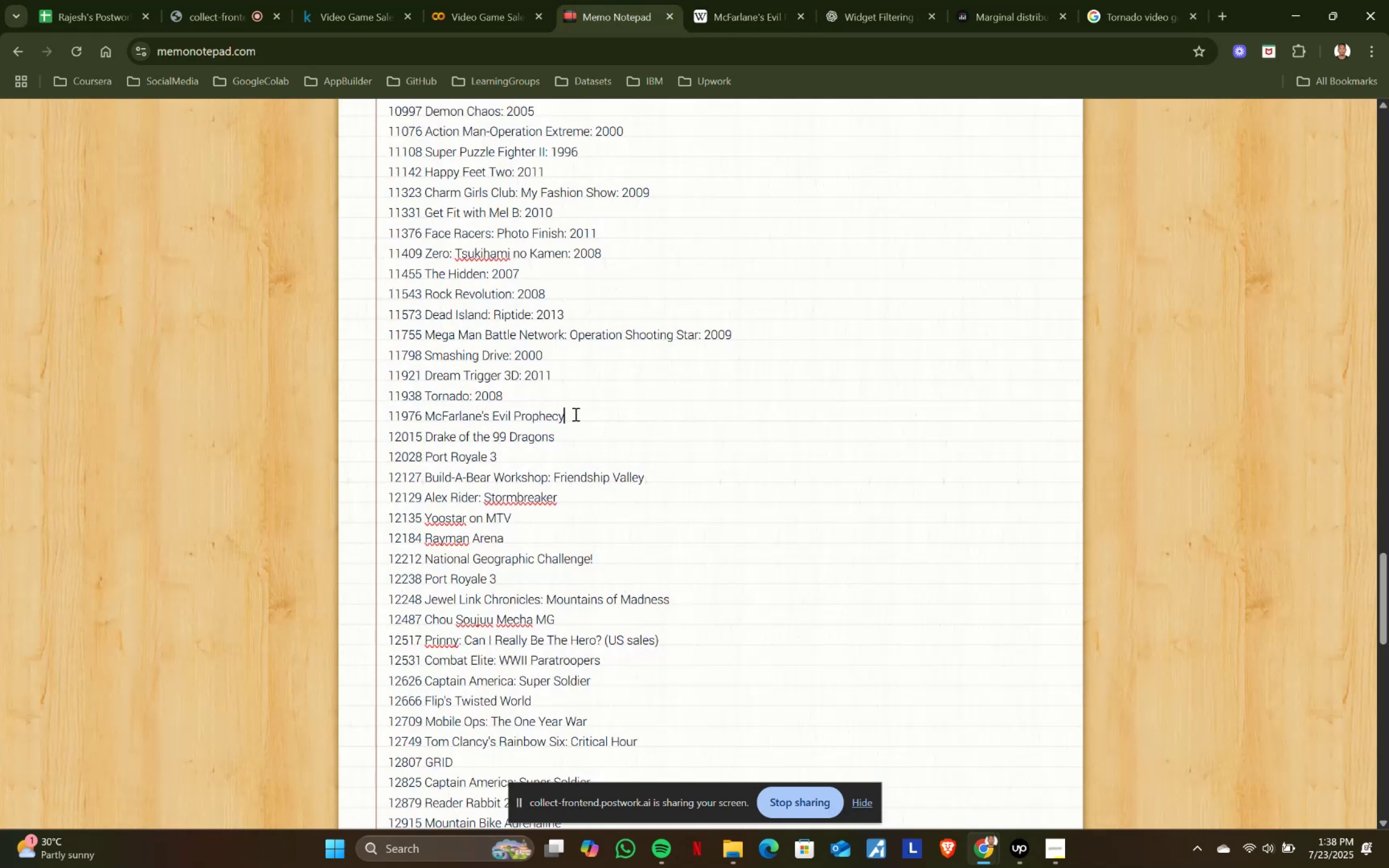 
key(Shift+ShiftRight)
 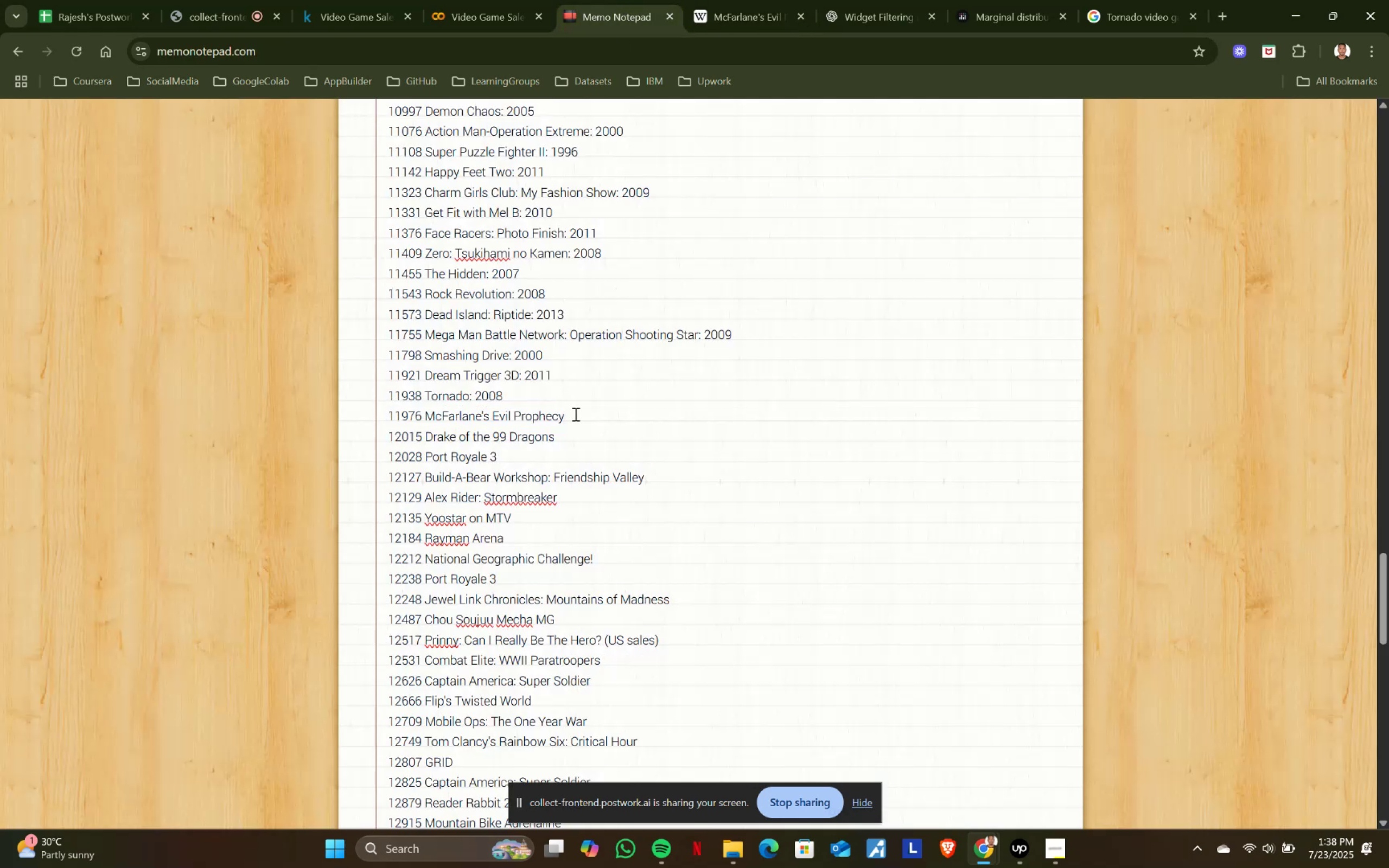 
key(Shift+Semicolon)
 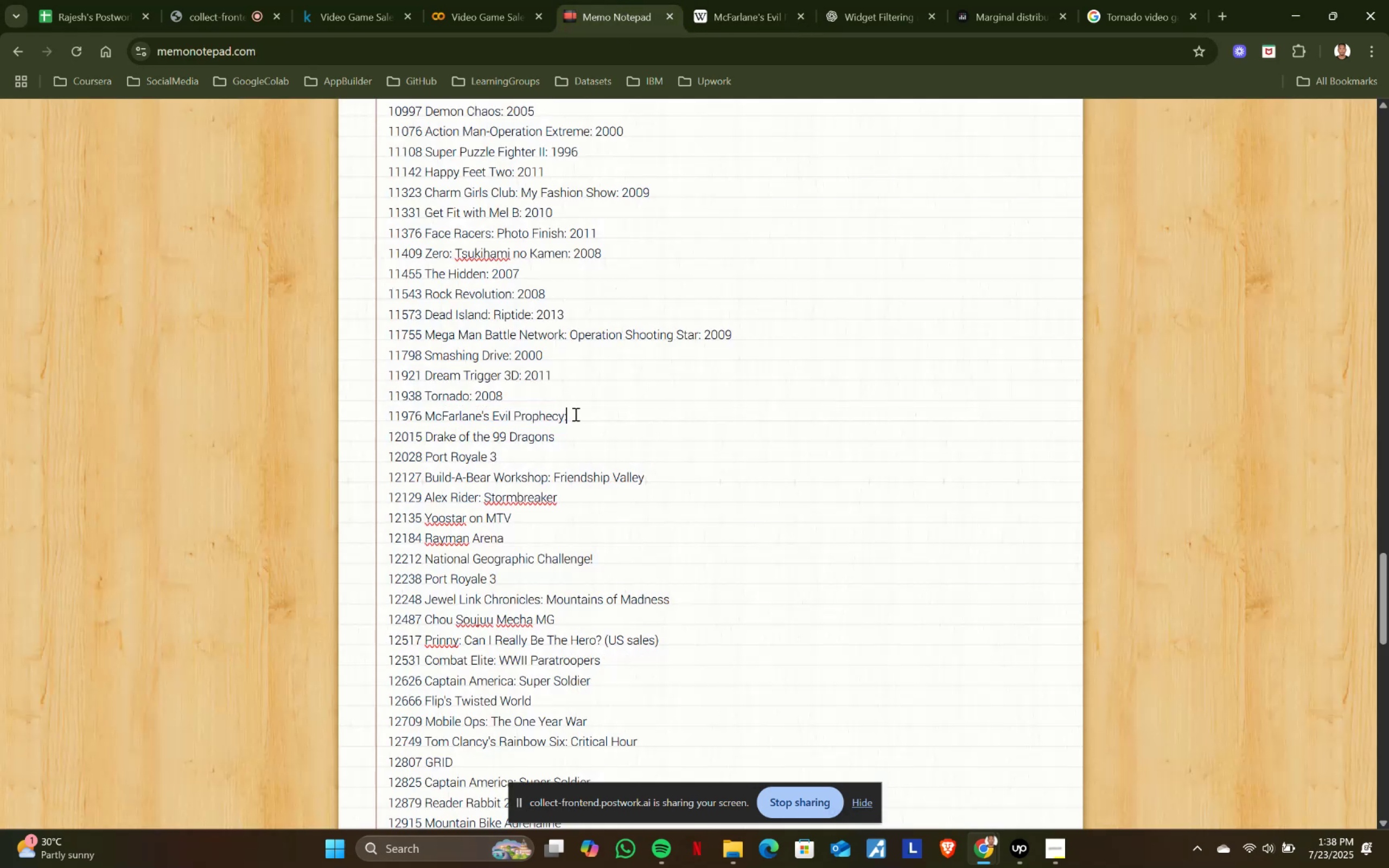 
key(Space)
 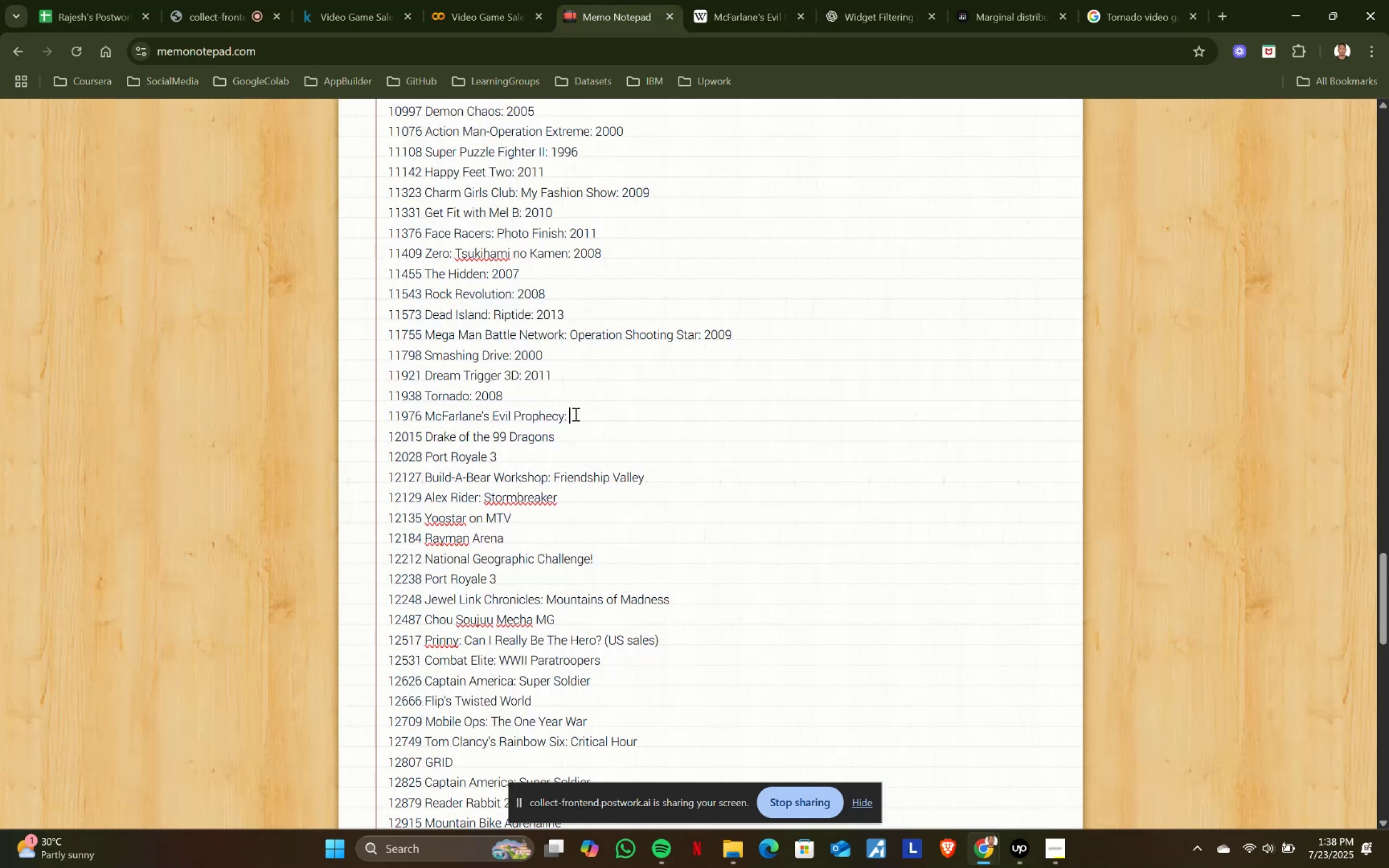 
key(Control+ControlLeft)
 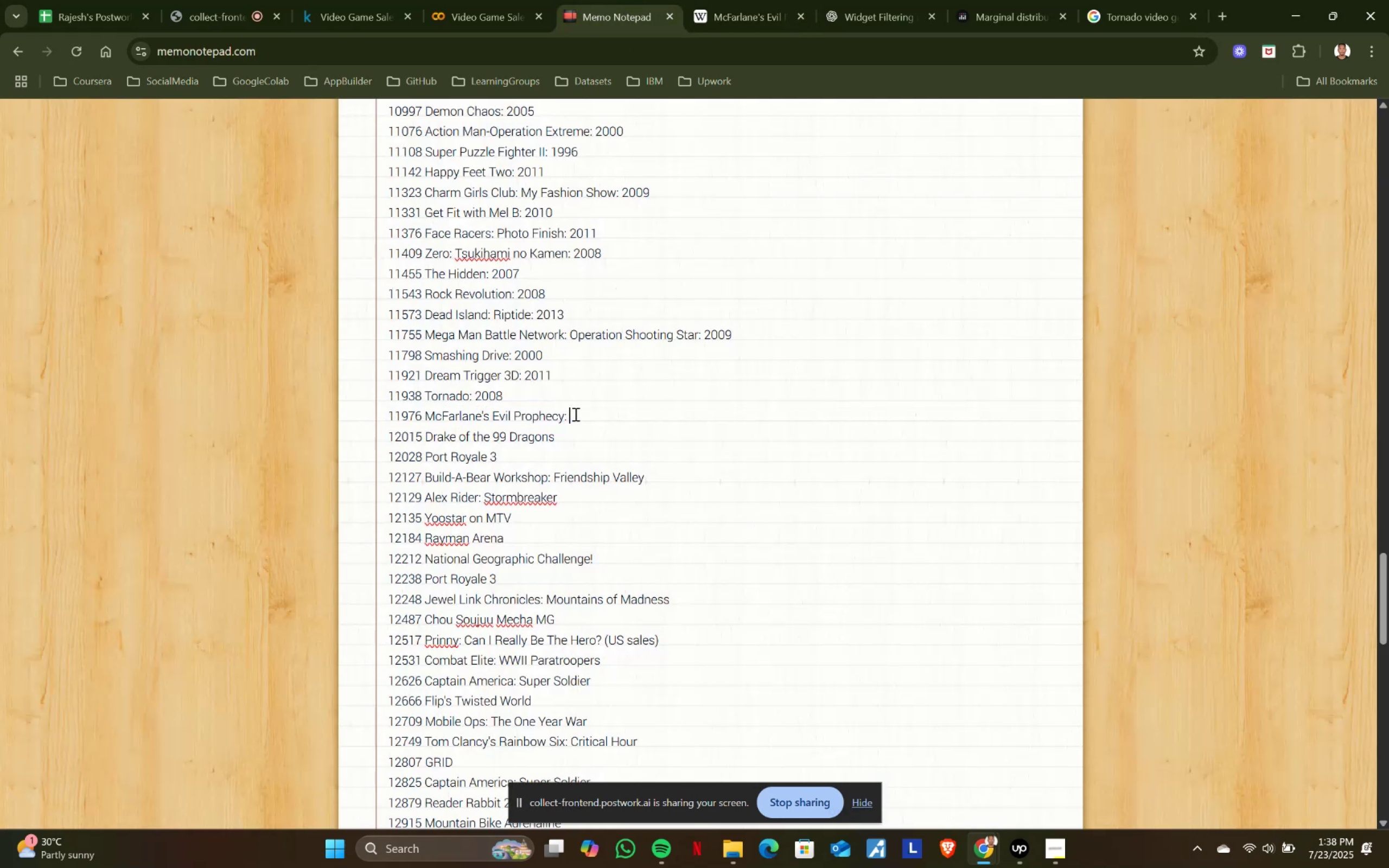 
key(Control+V)
 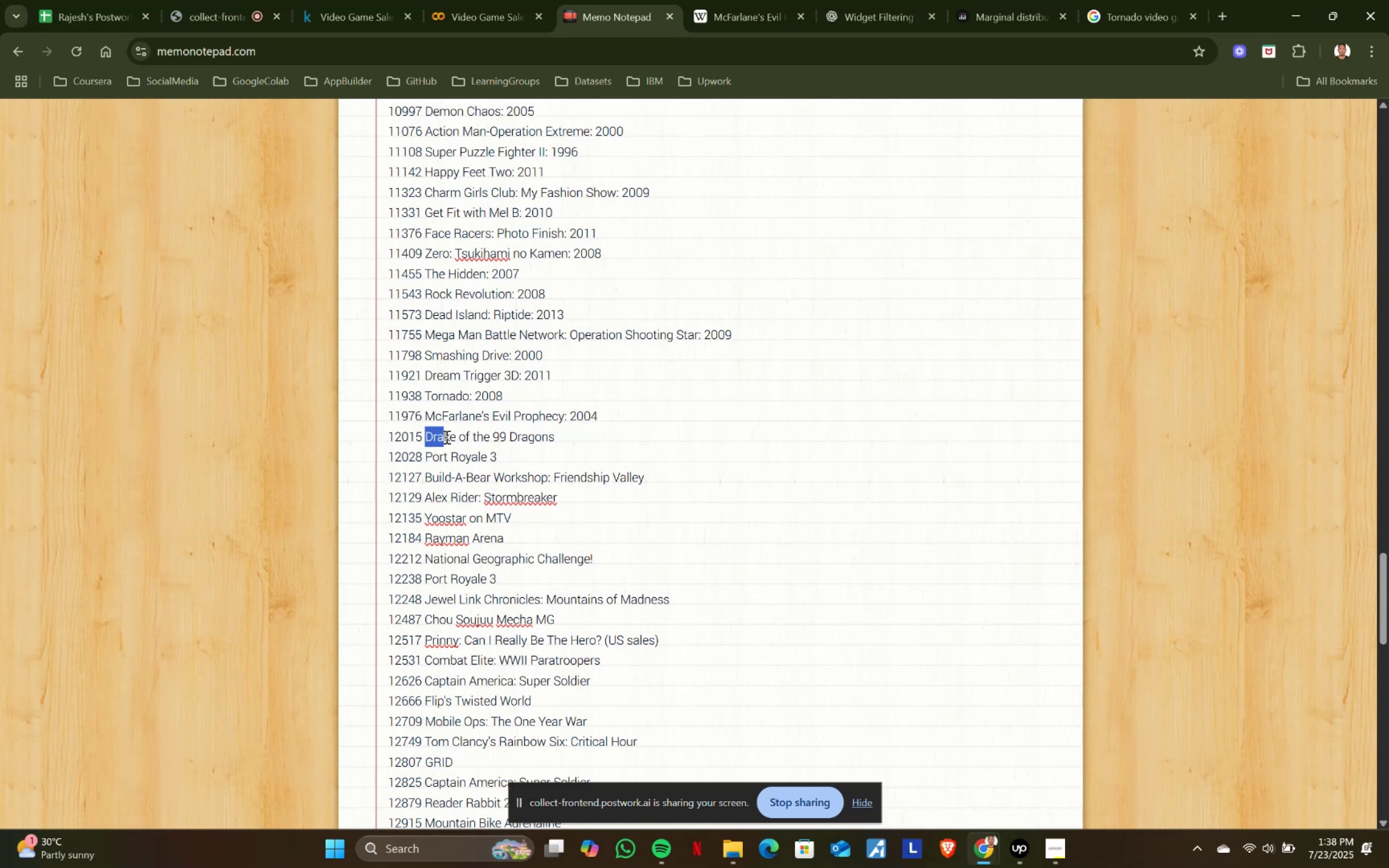 
key(Control+ControlLeft)
 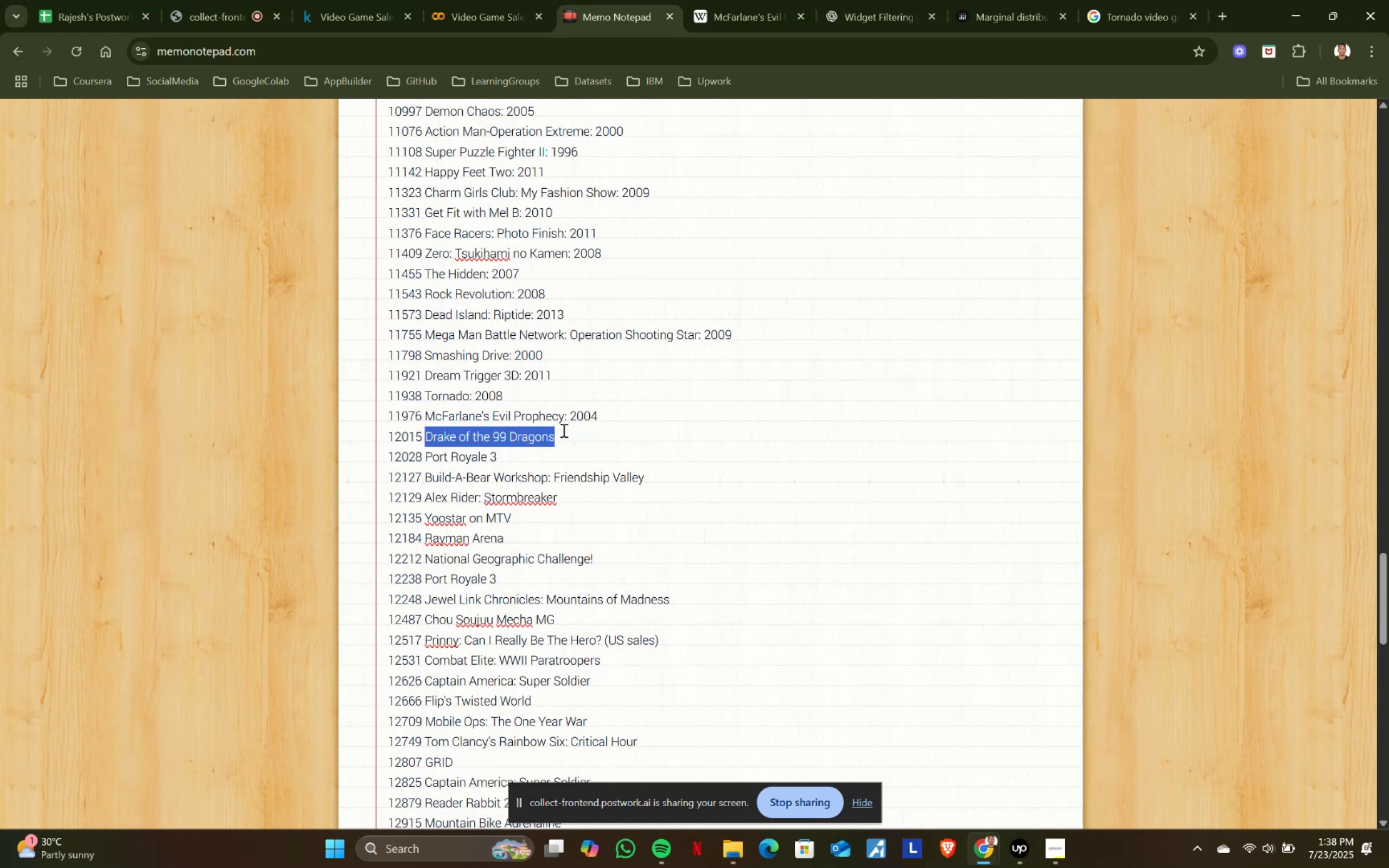 
key(Control+C)
 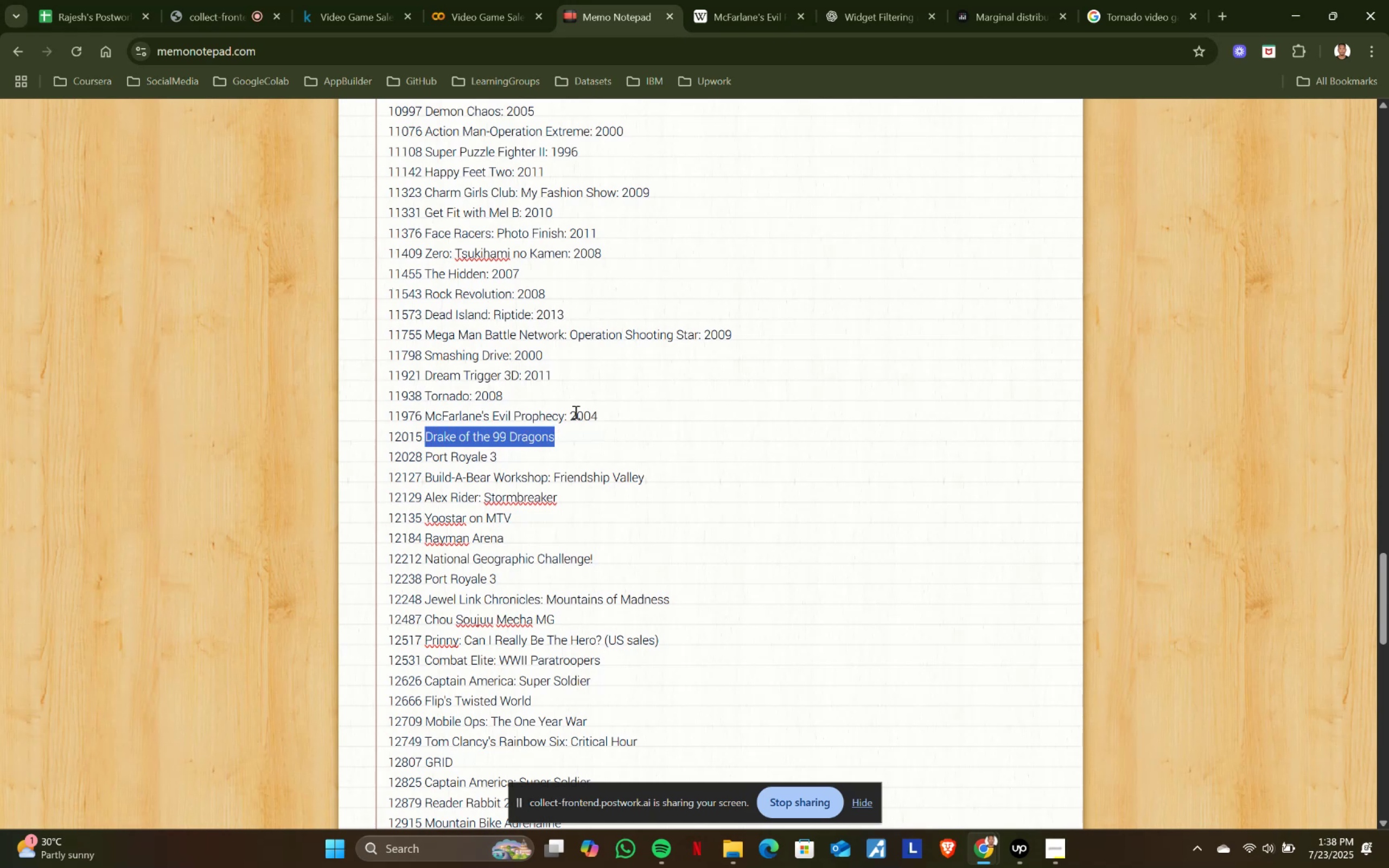 
key(Control+ControlLeft)
 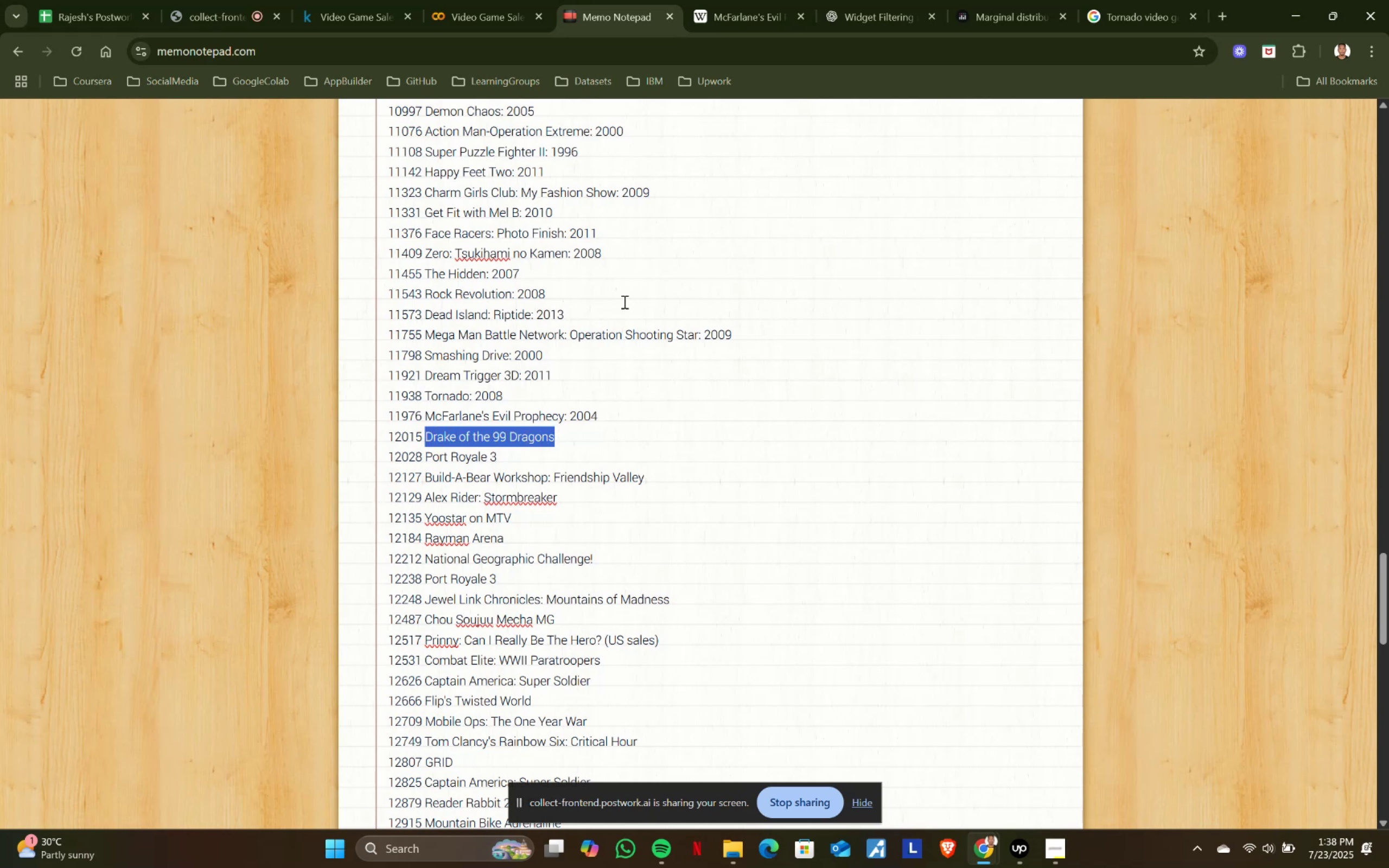 
key(Control+C)
 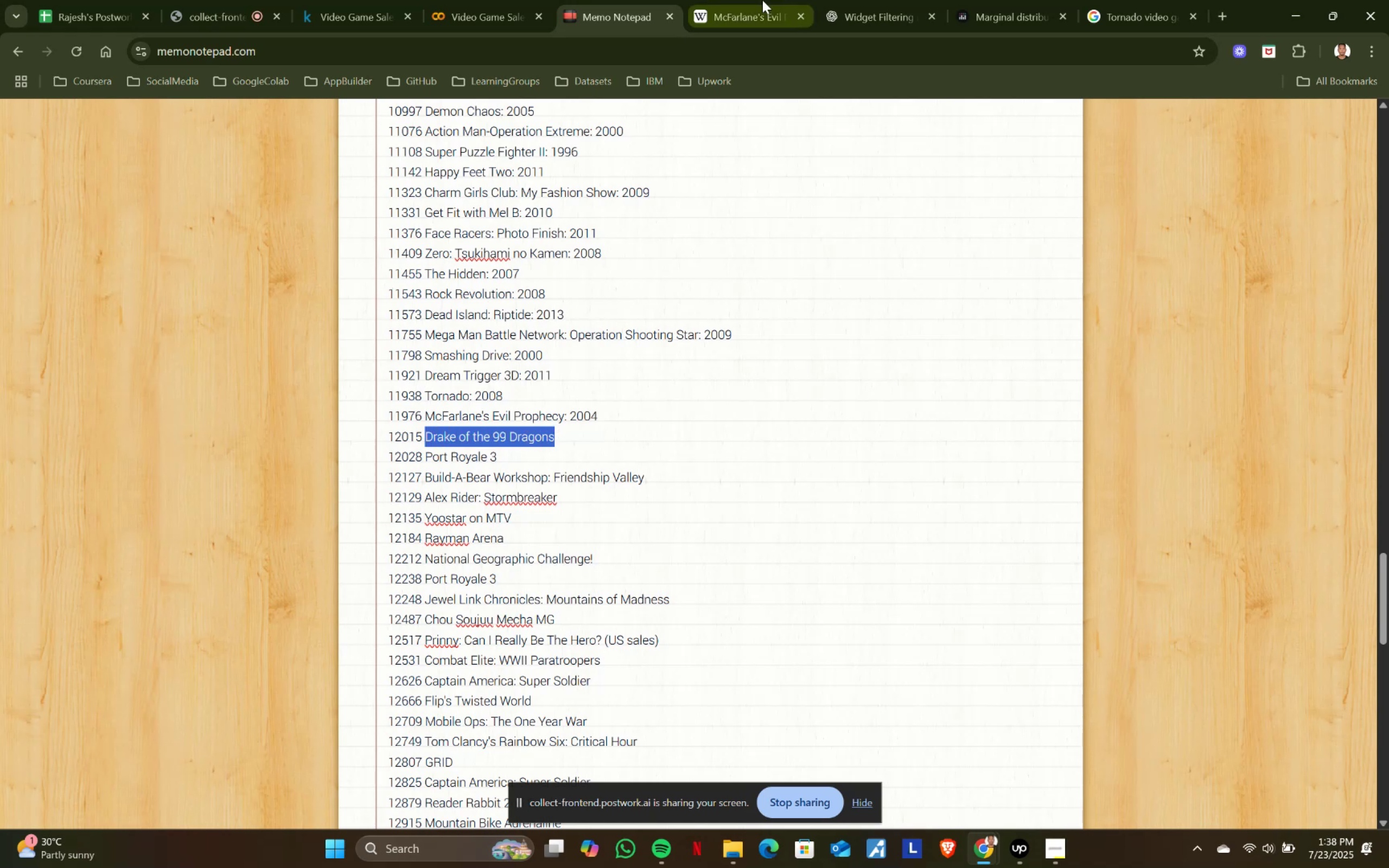 
left_click([762, 0])
 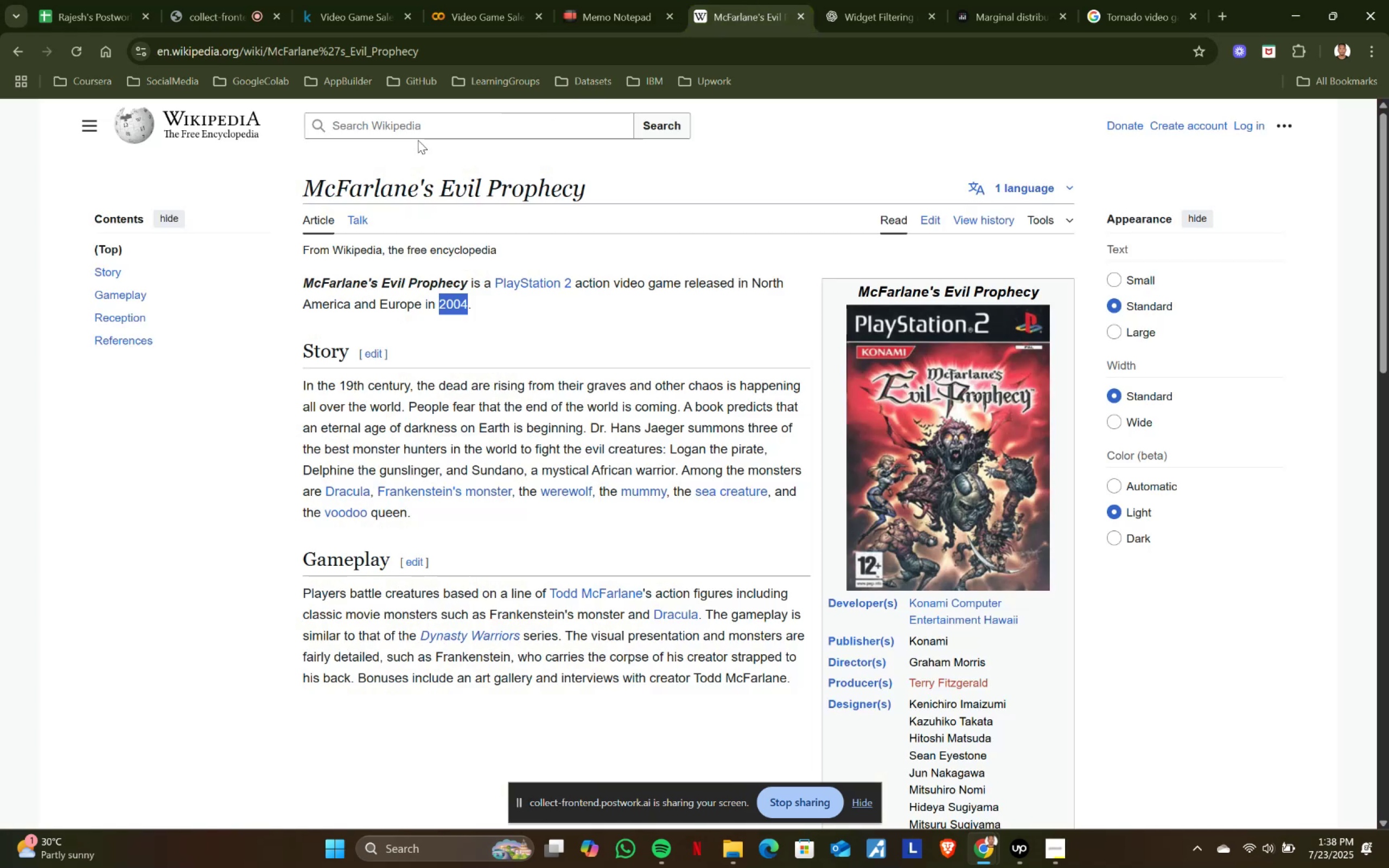 
left_click([417, 129])
 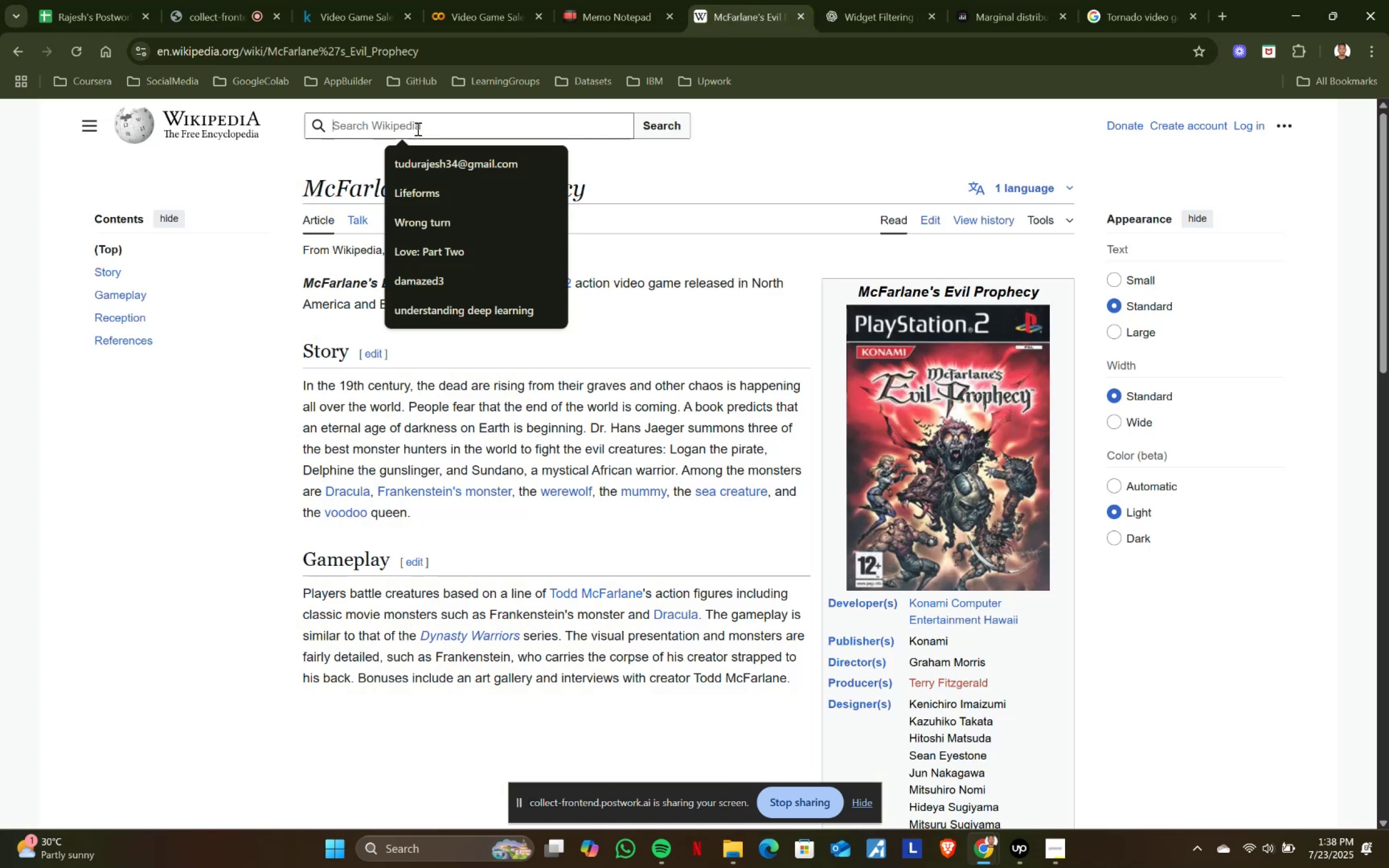 
key(Control+ControlLeft)
 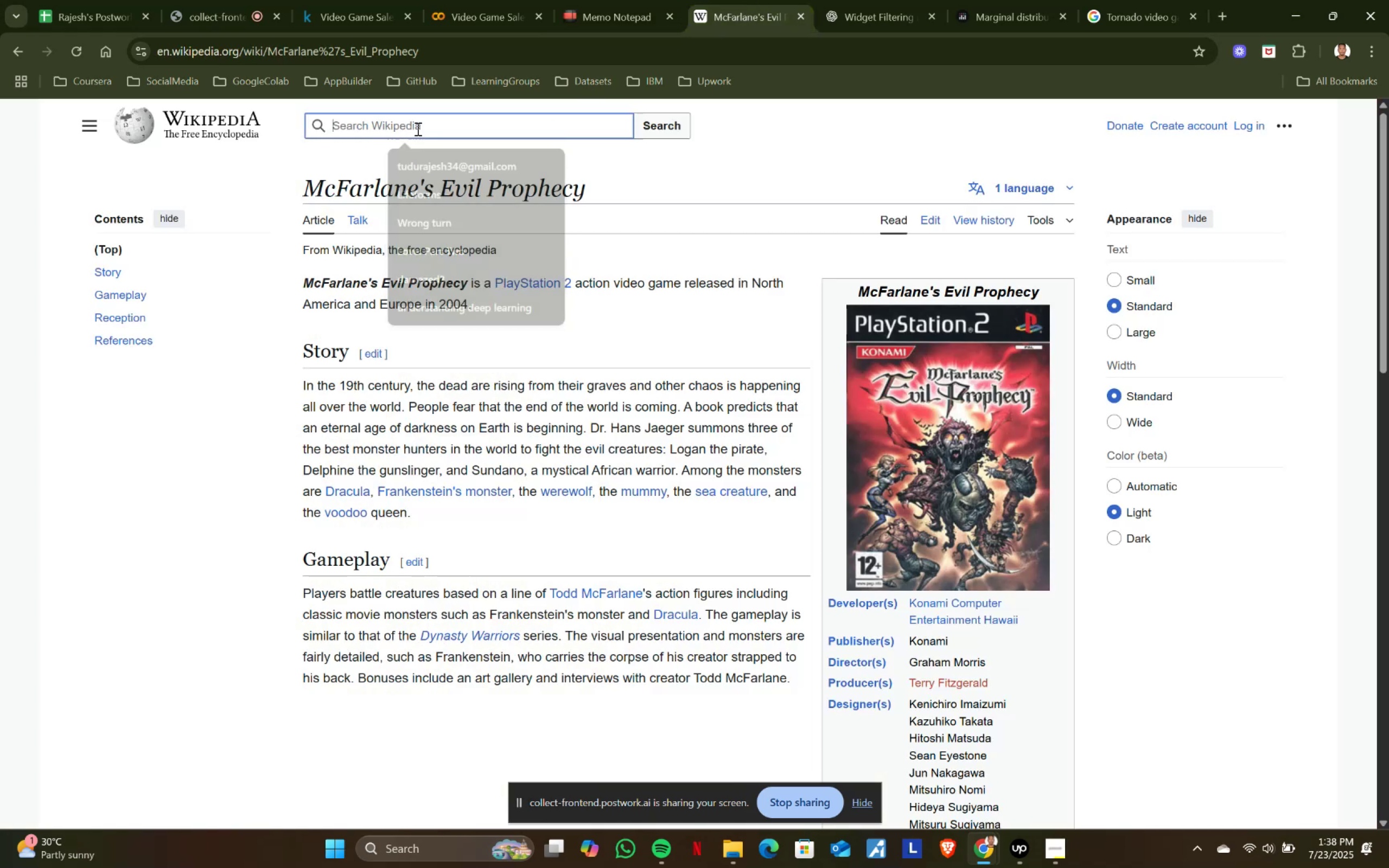 
key(Control+V)
 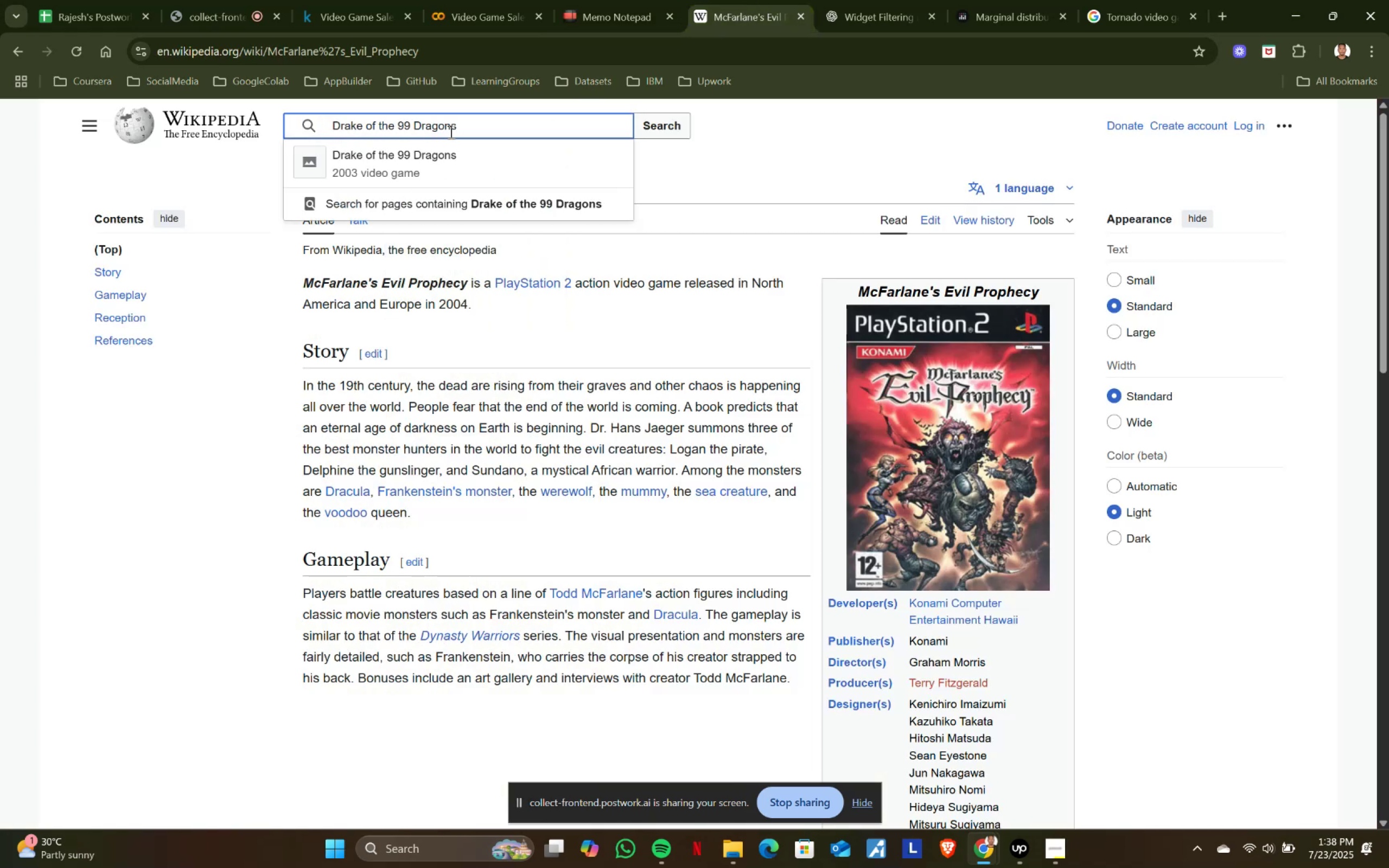 
left_click([423, 162])
 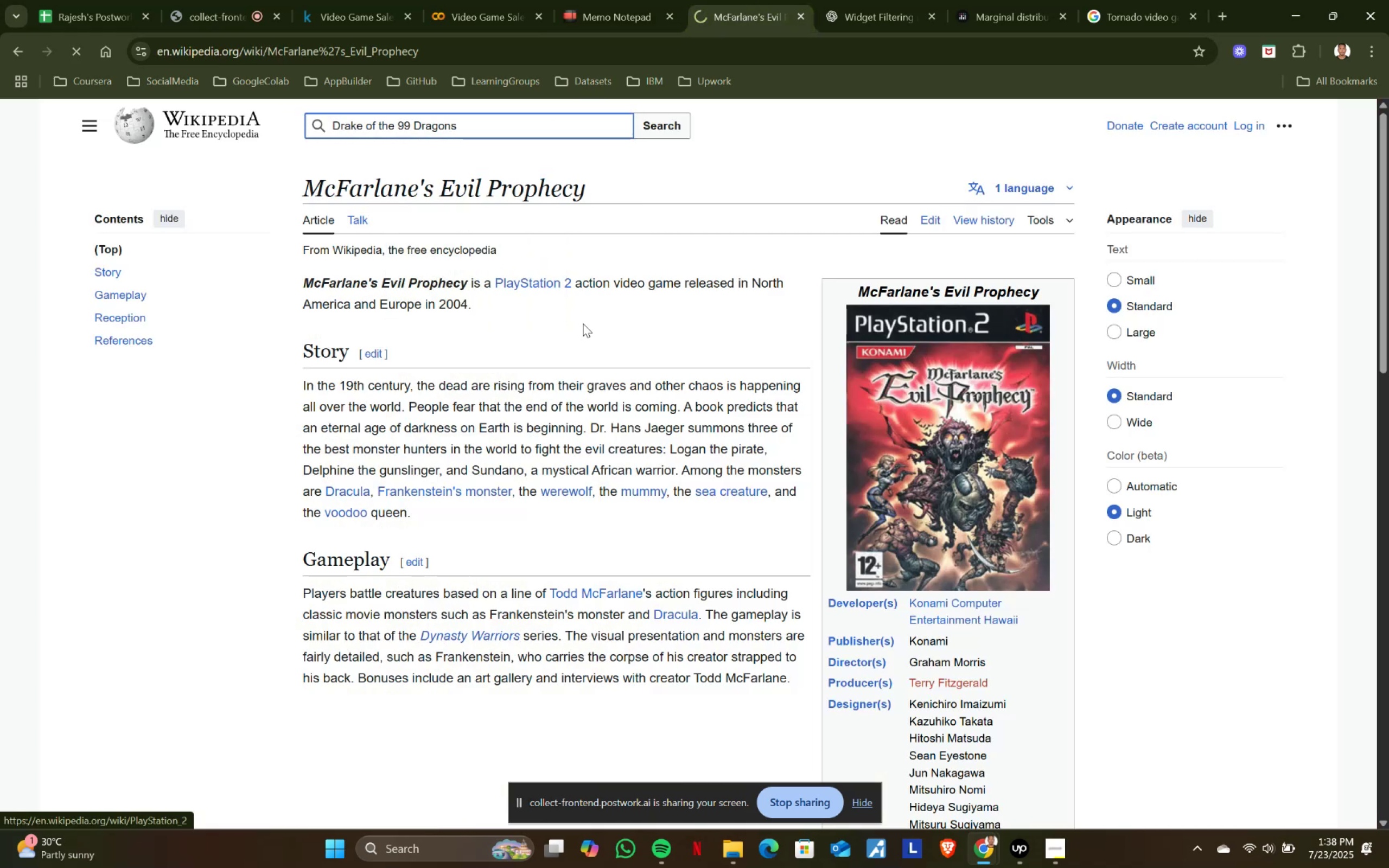 
mouse_move([566, 350])
 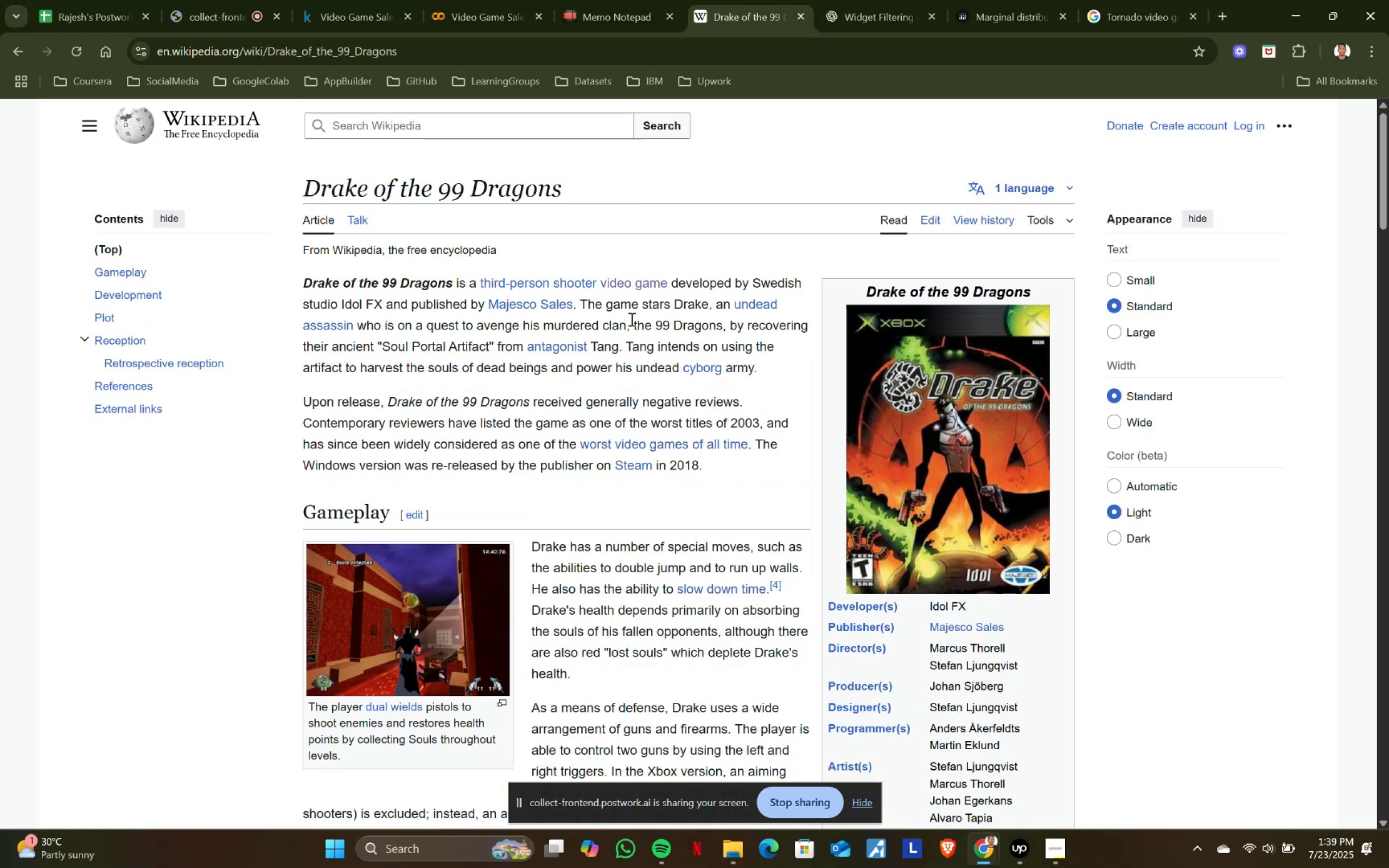 
scroll: coordinate [990, 659], scroll_direction: down, amount: 3.0
 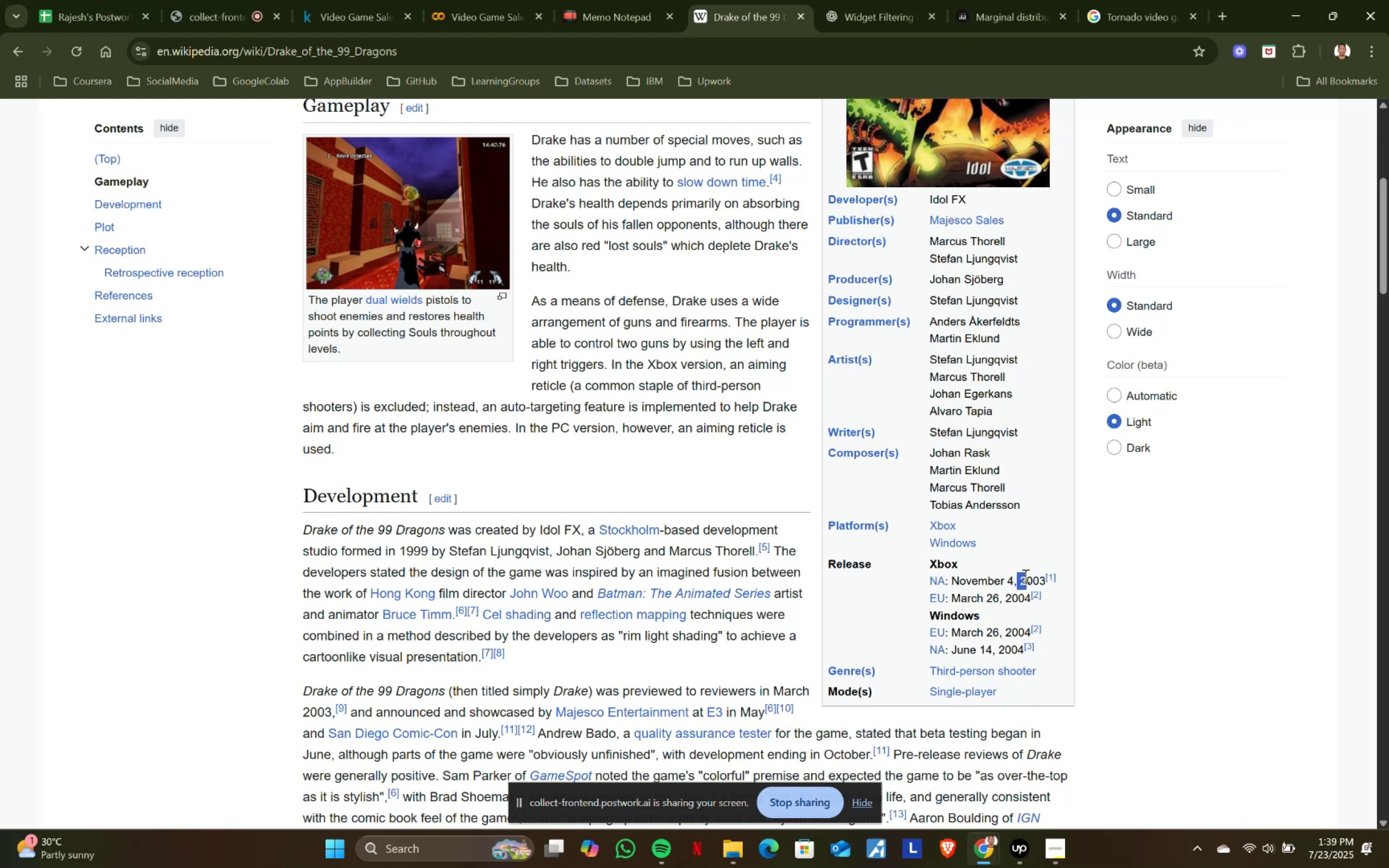 
scroll: coordinate [485, 341], scroll_direction: up, amount: 4.0
 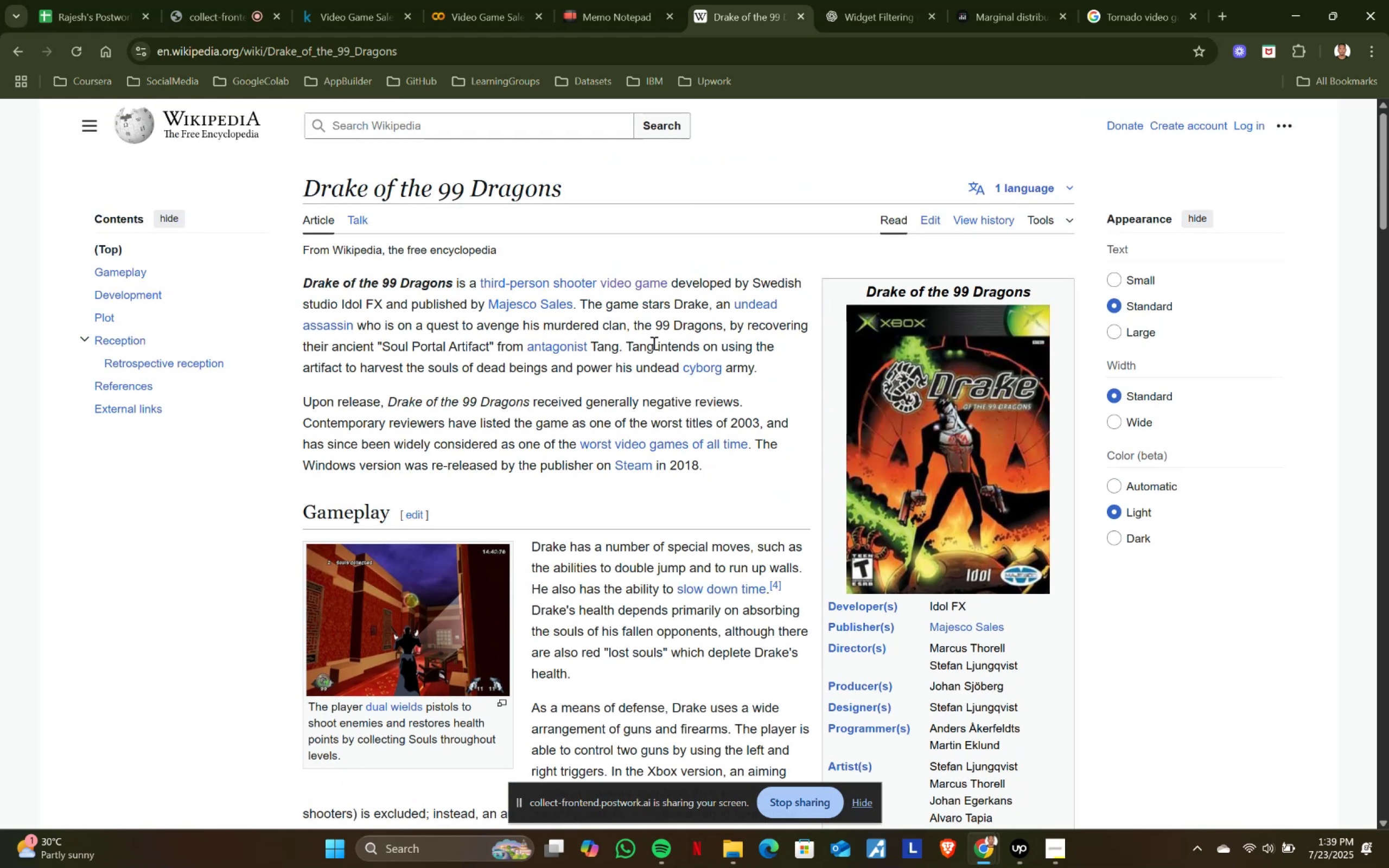 
wait(5.16)
 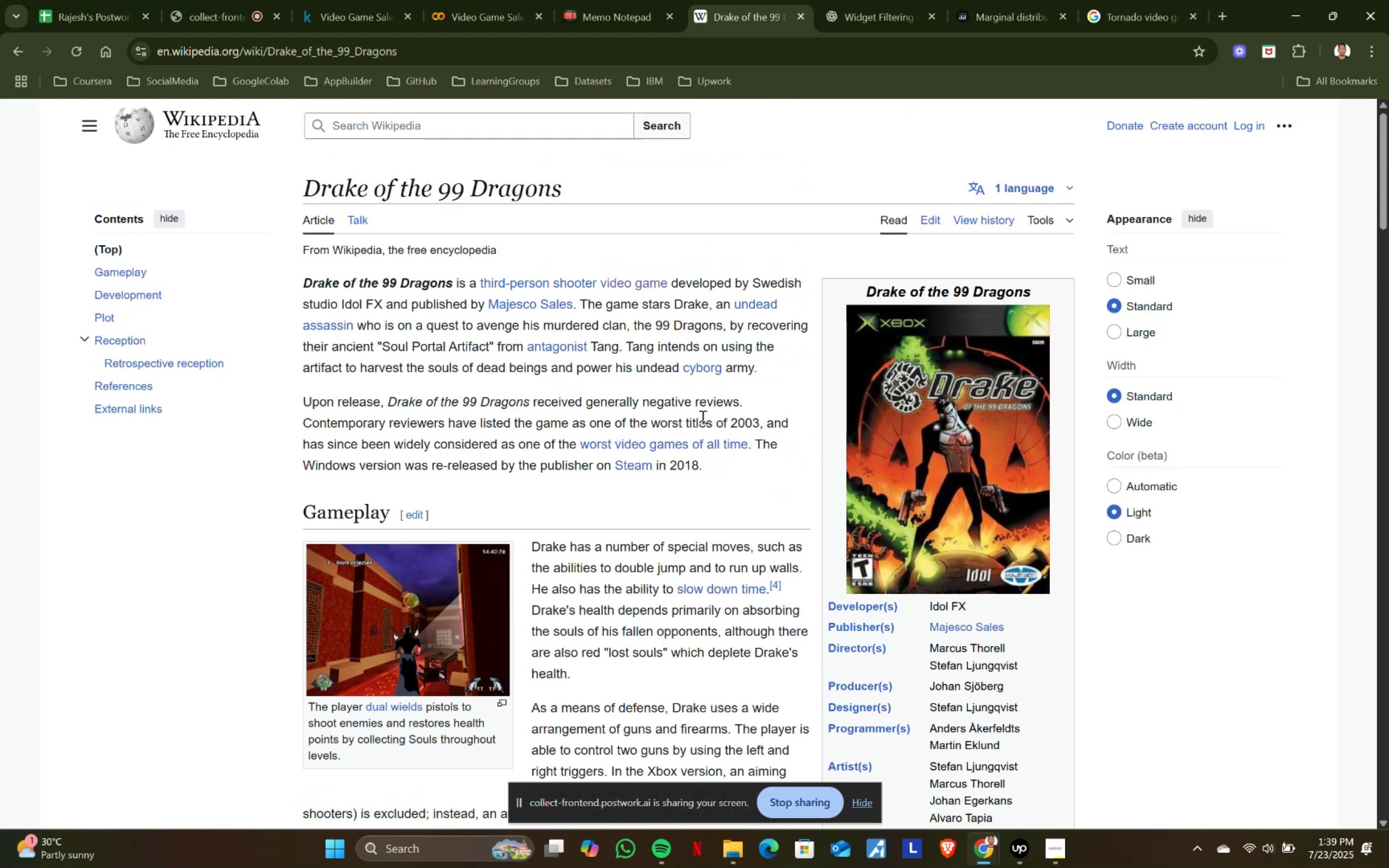 
scroll: coordinate [653, 343], scroll_direction: down, amount: 3.0
 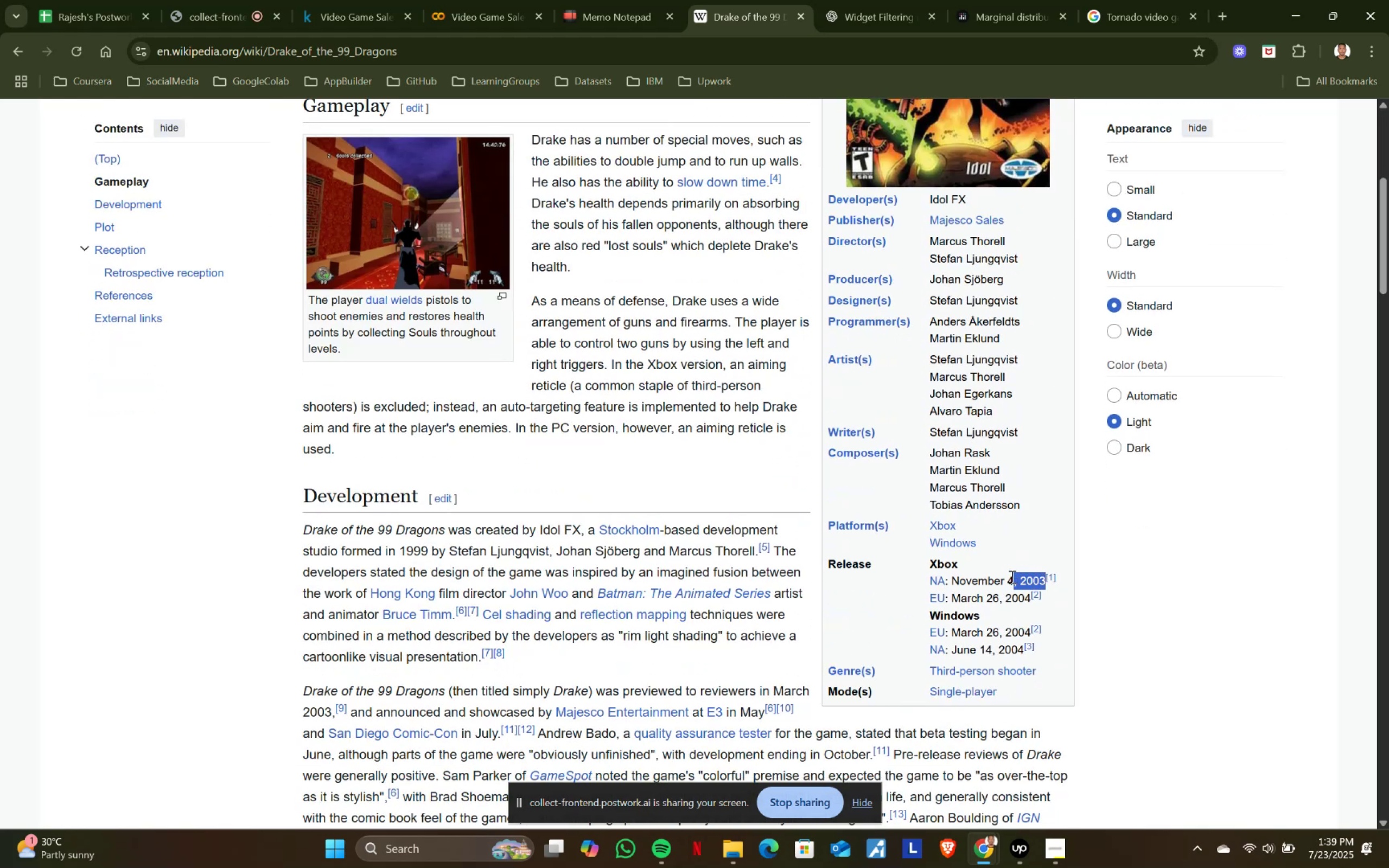 
key(Control+ControlLeft)
 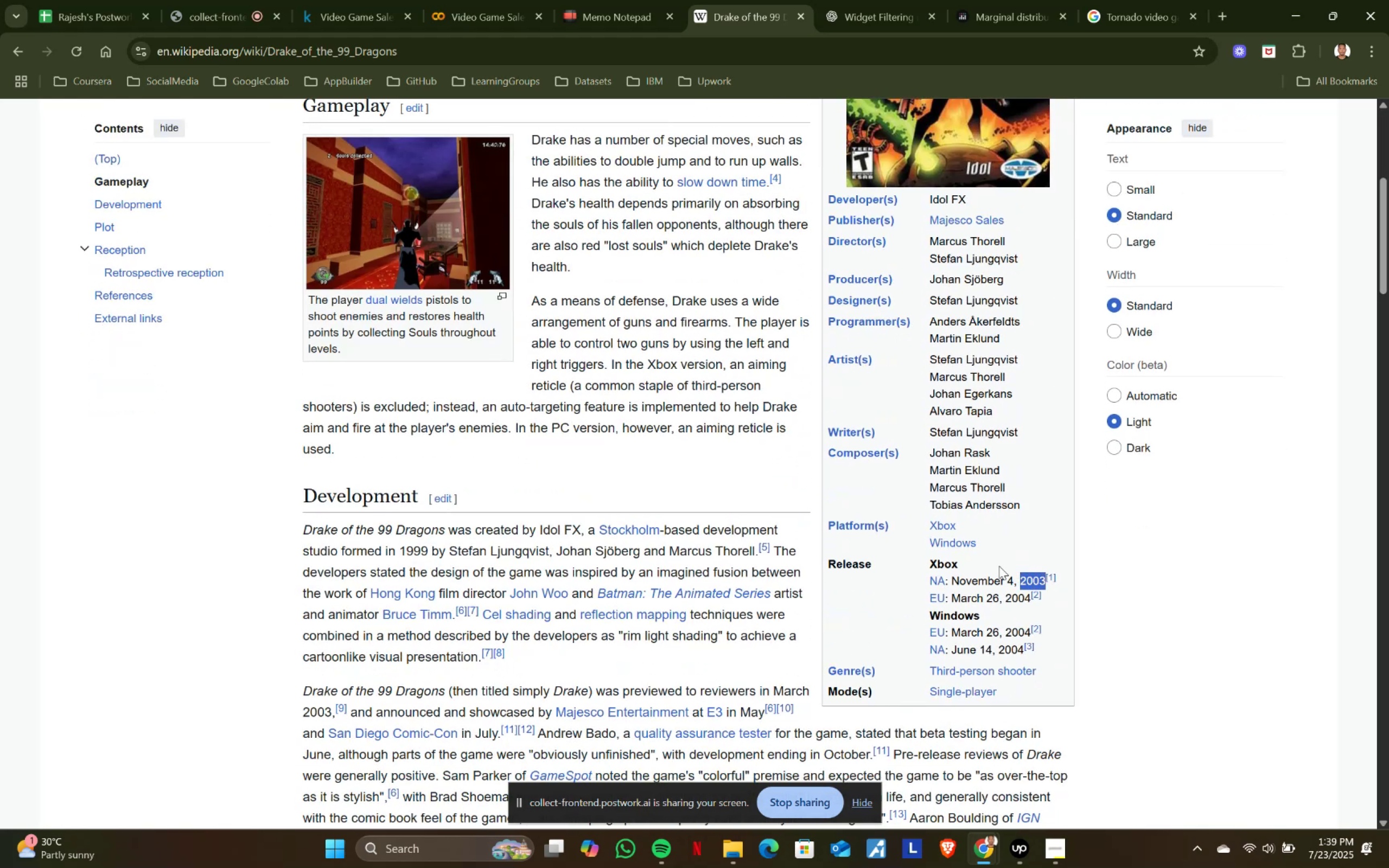 
key(Control+C)
 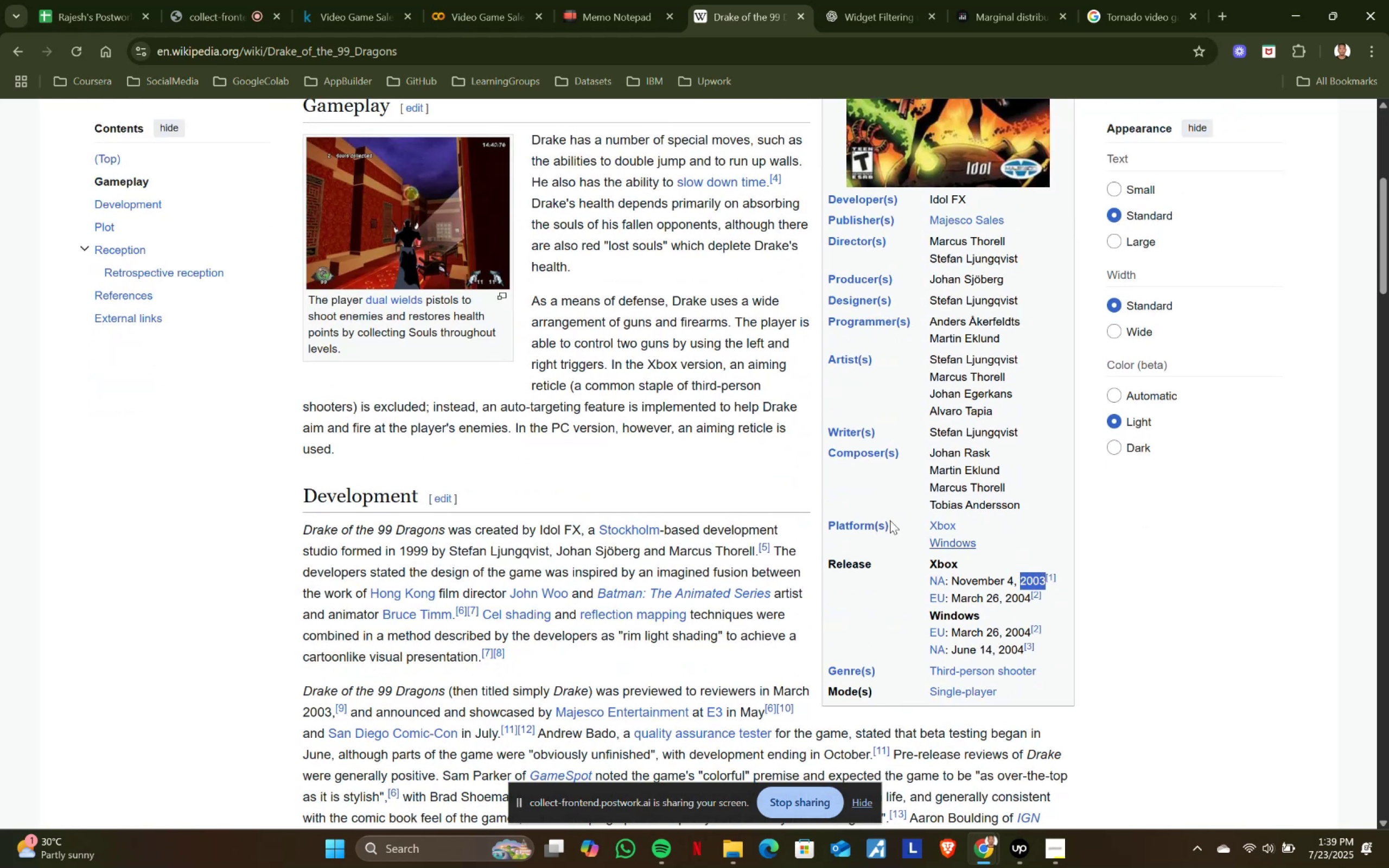 
key(Control+ControlLeft)
 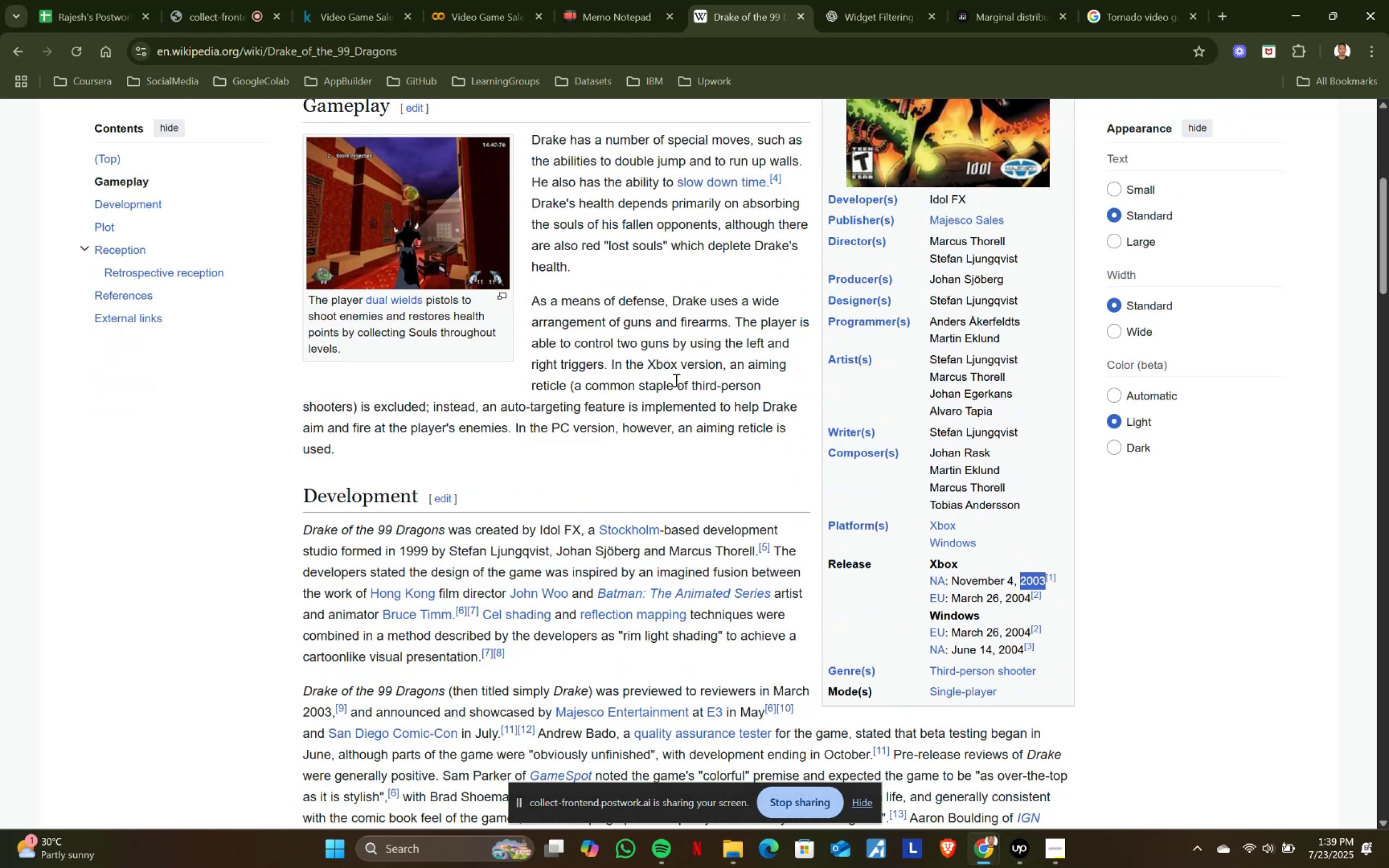 
key(Control+C)
 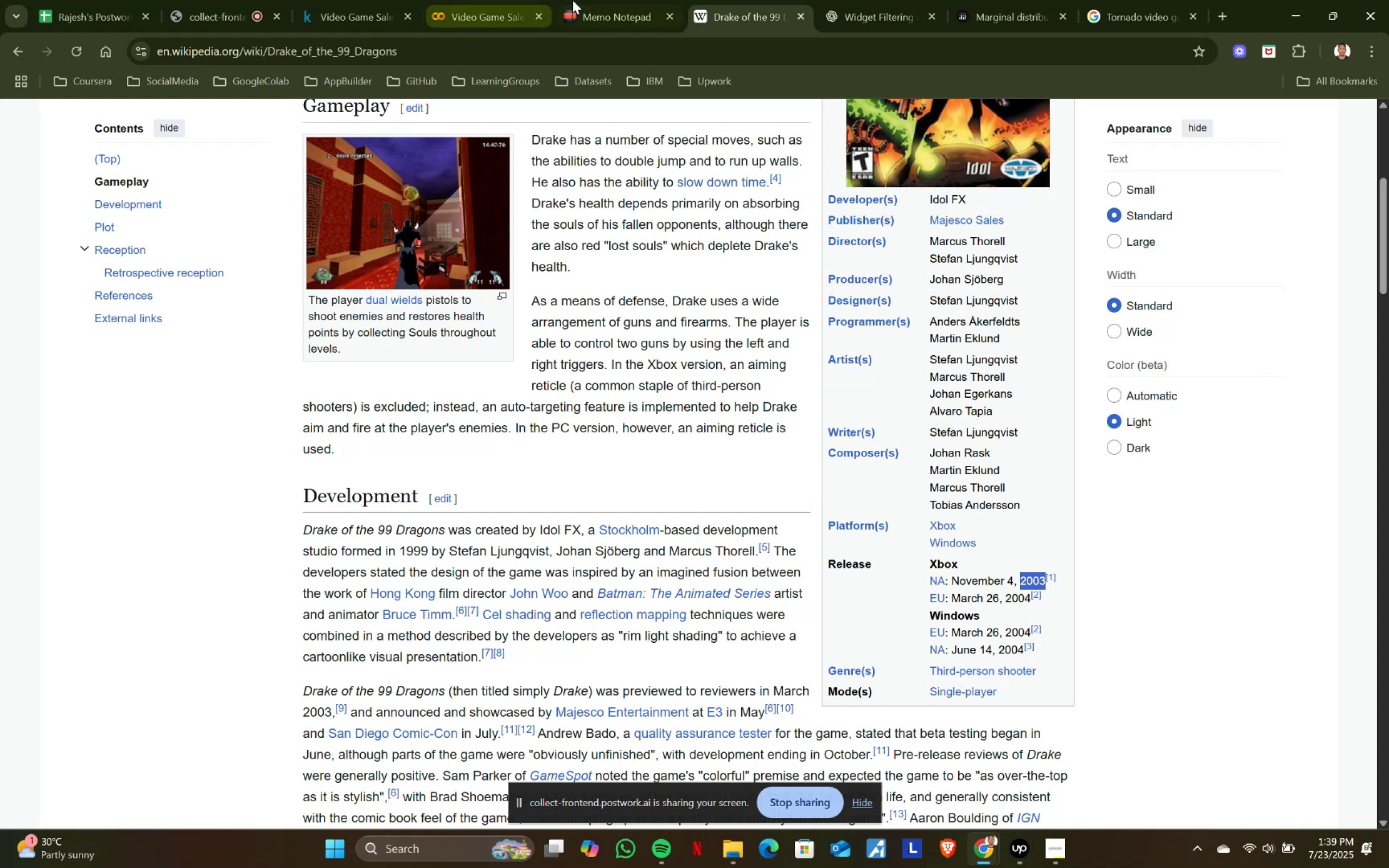 
left_click([577, 0])
 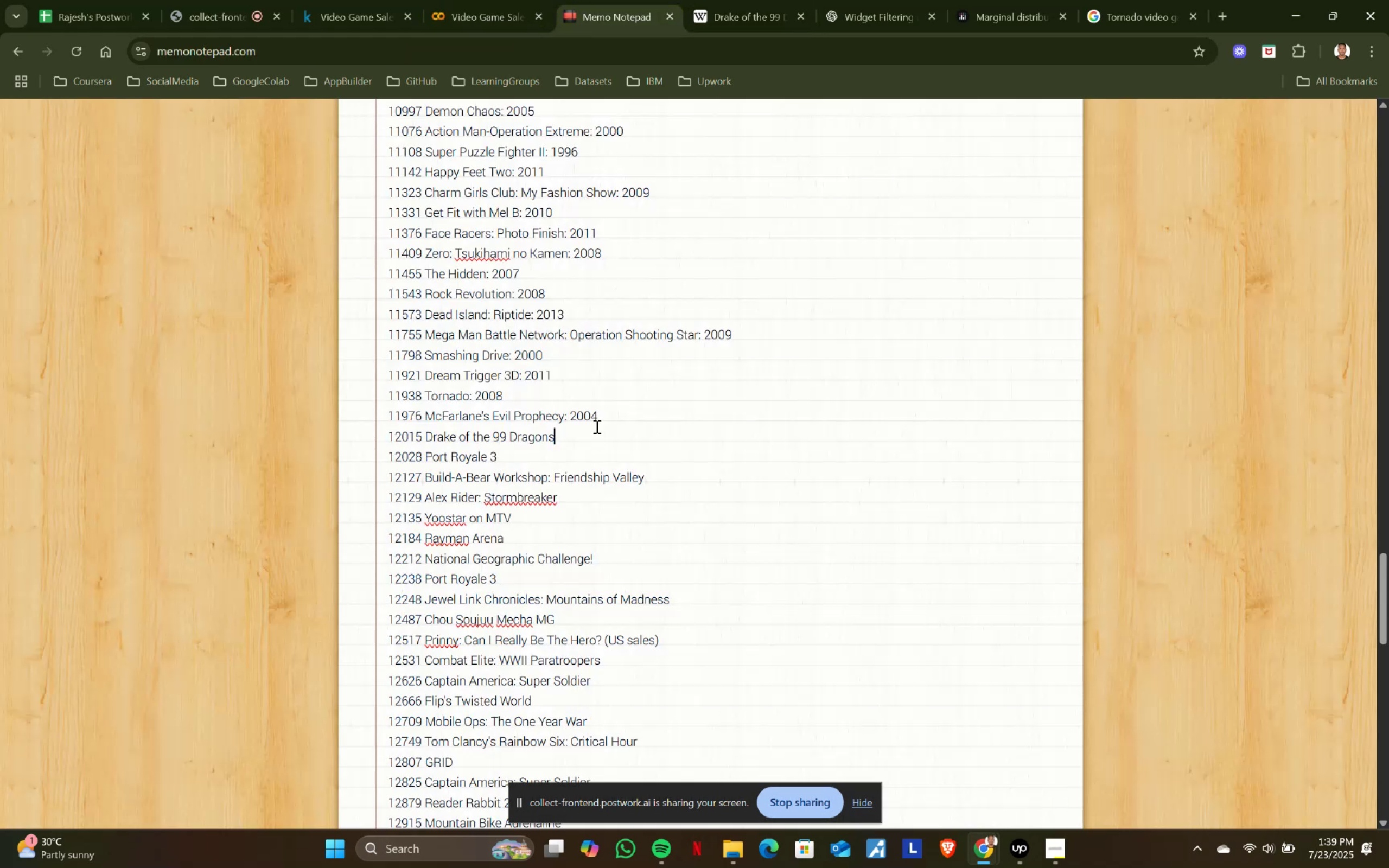 
double_click([583, 438])
 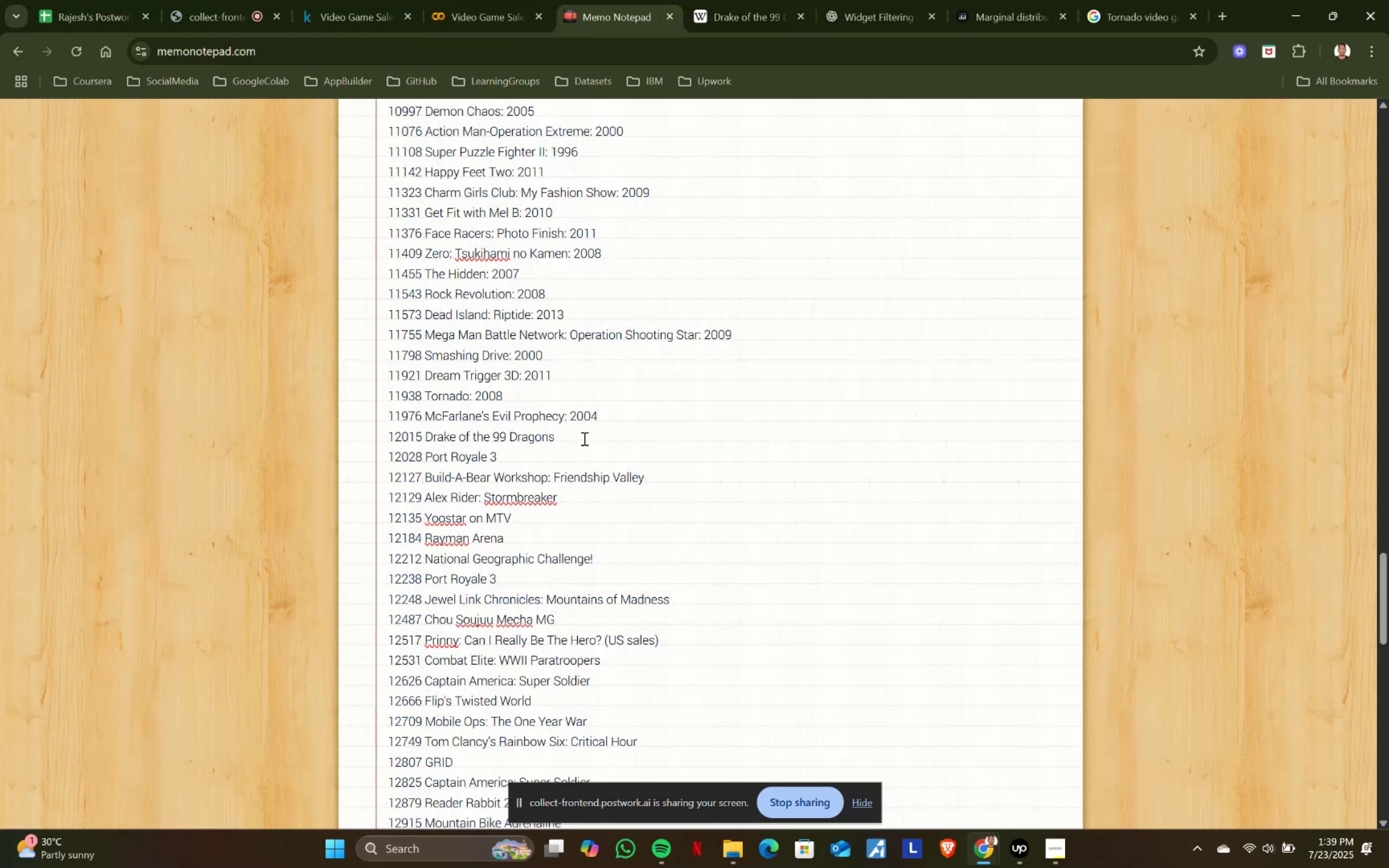 
key(Shift+ShiftRight)
 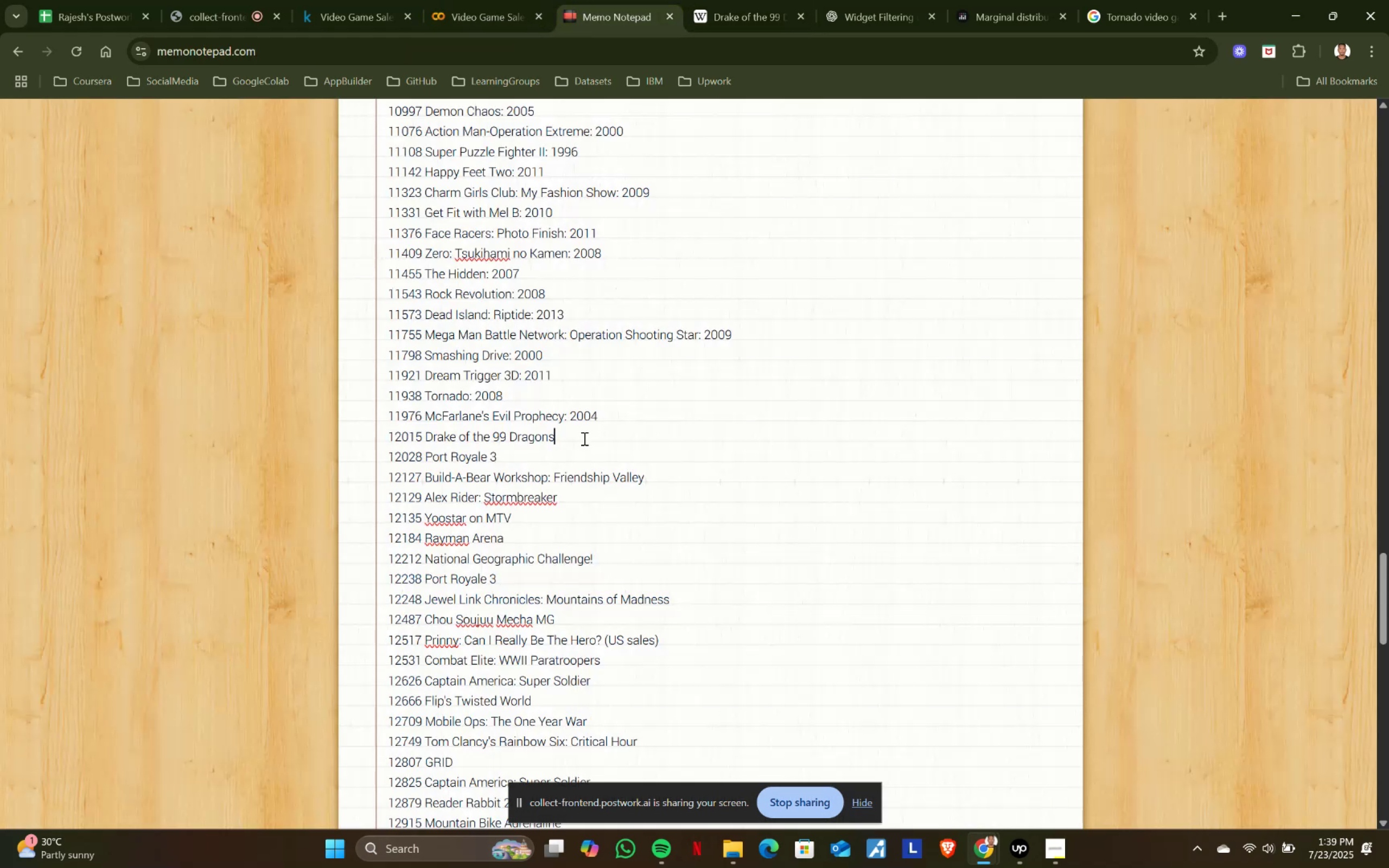 
key(Shift+Semicolon)
 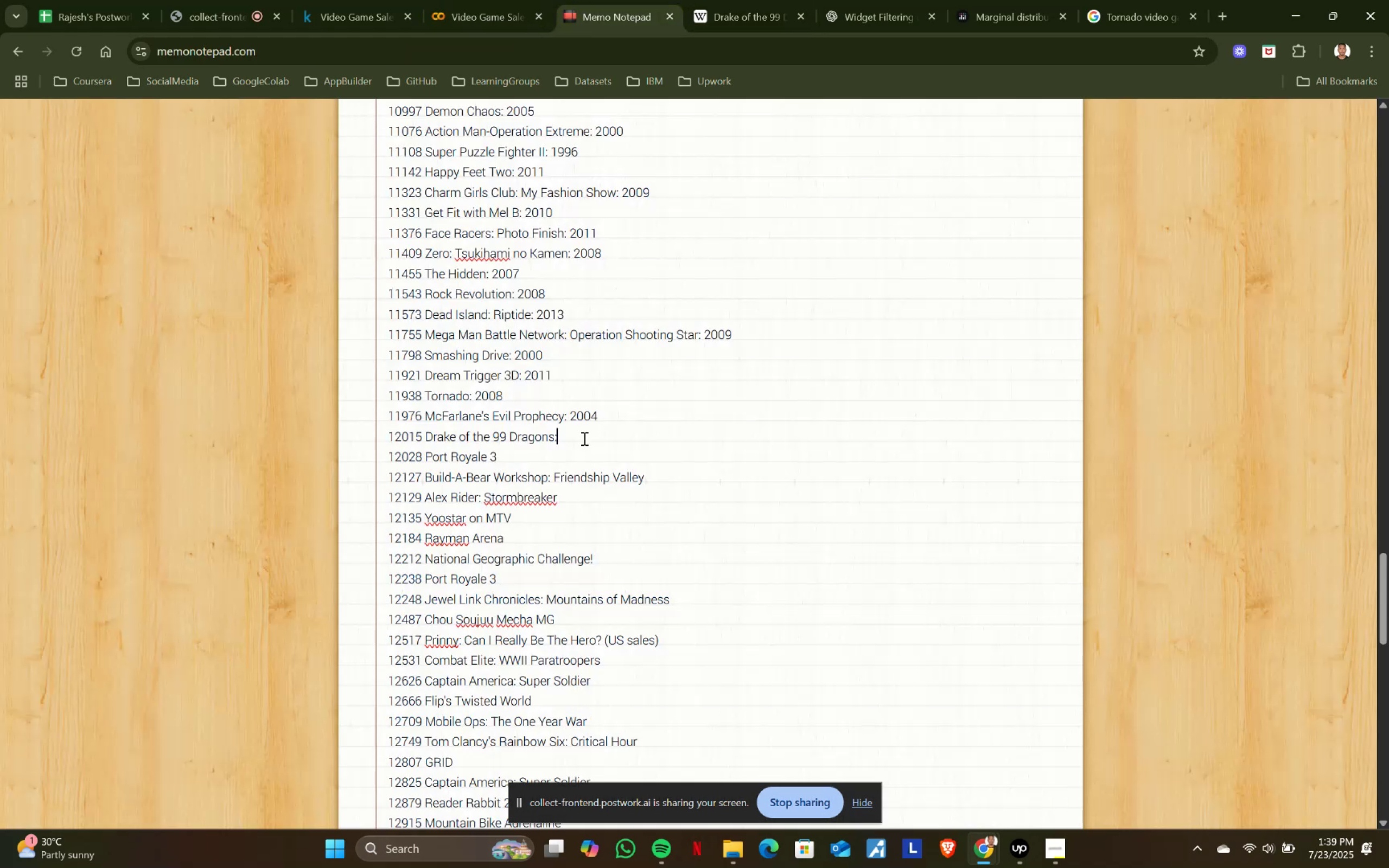 
key(Space)
 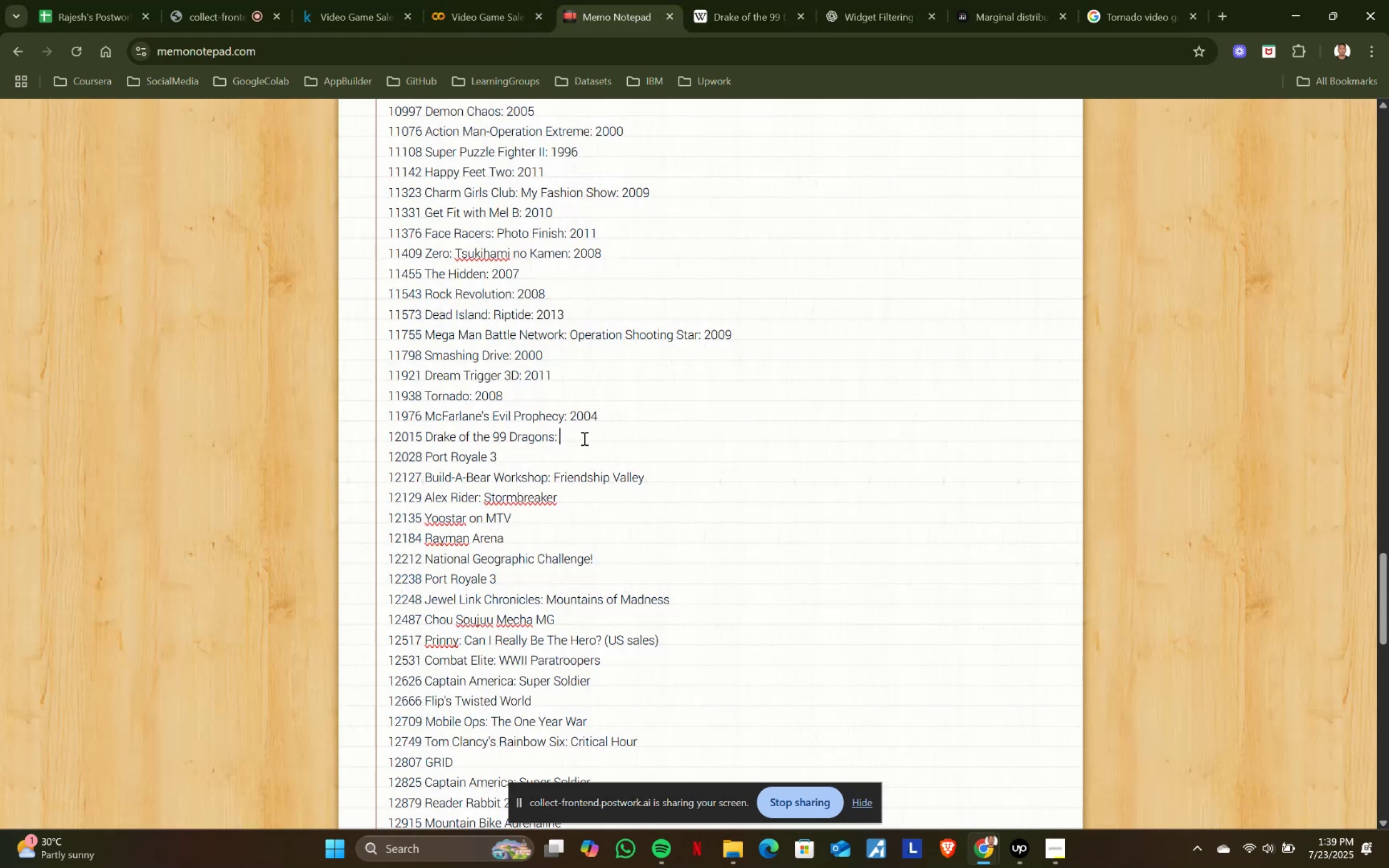 
key(Control+ControlLeft)
 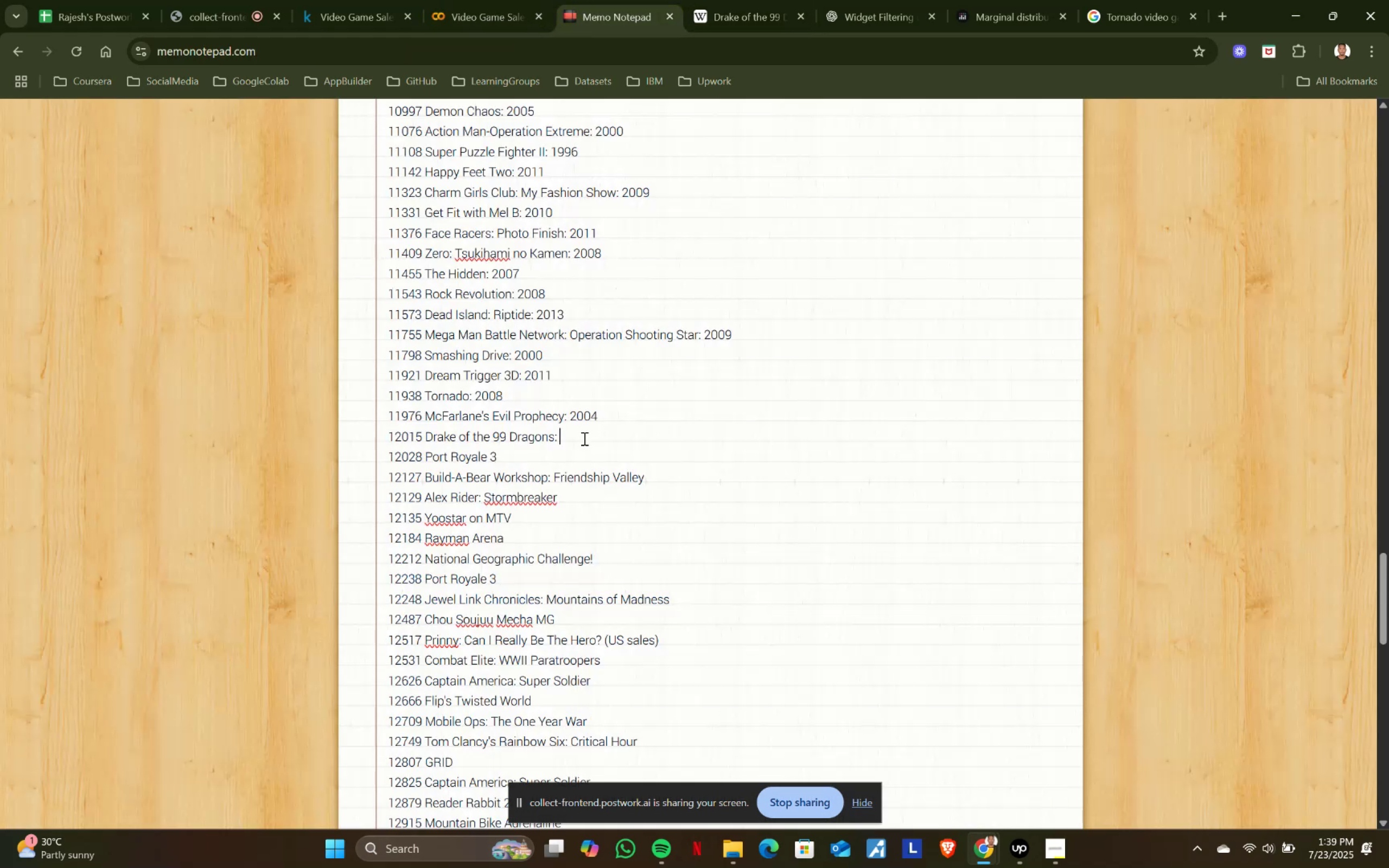 
key(Control+V)
 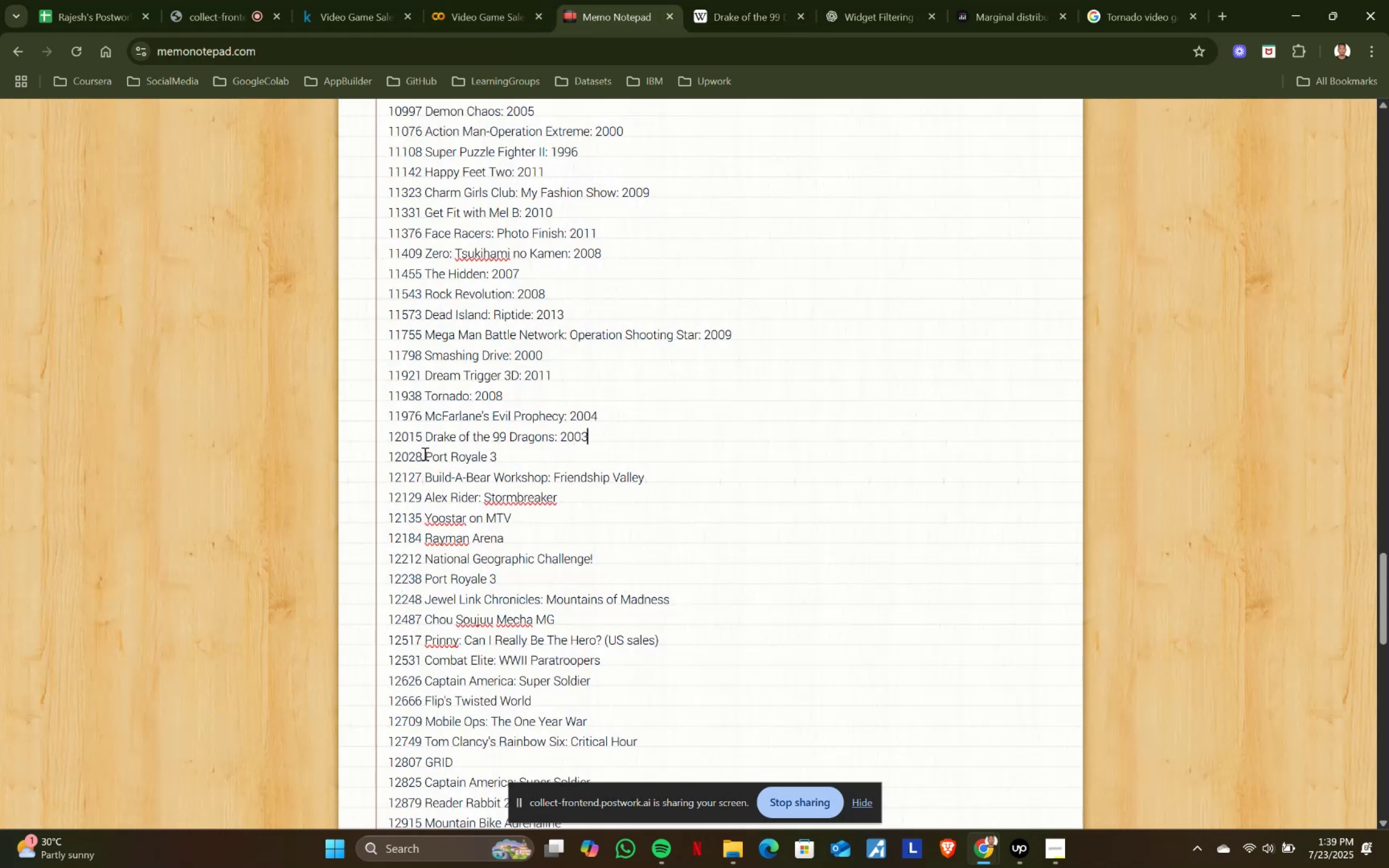 
key(Control+ControlLeft)
 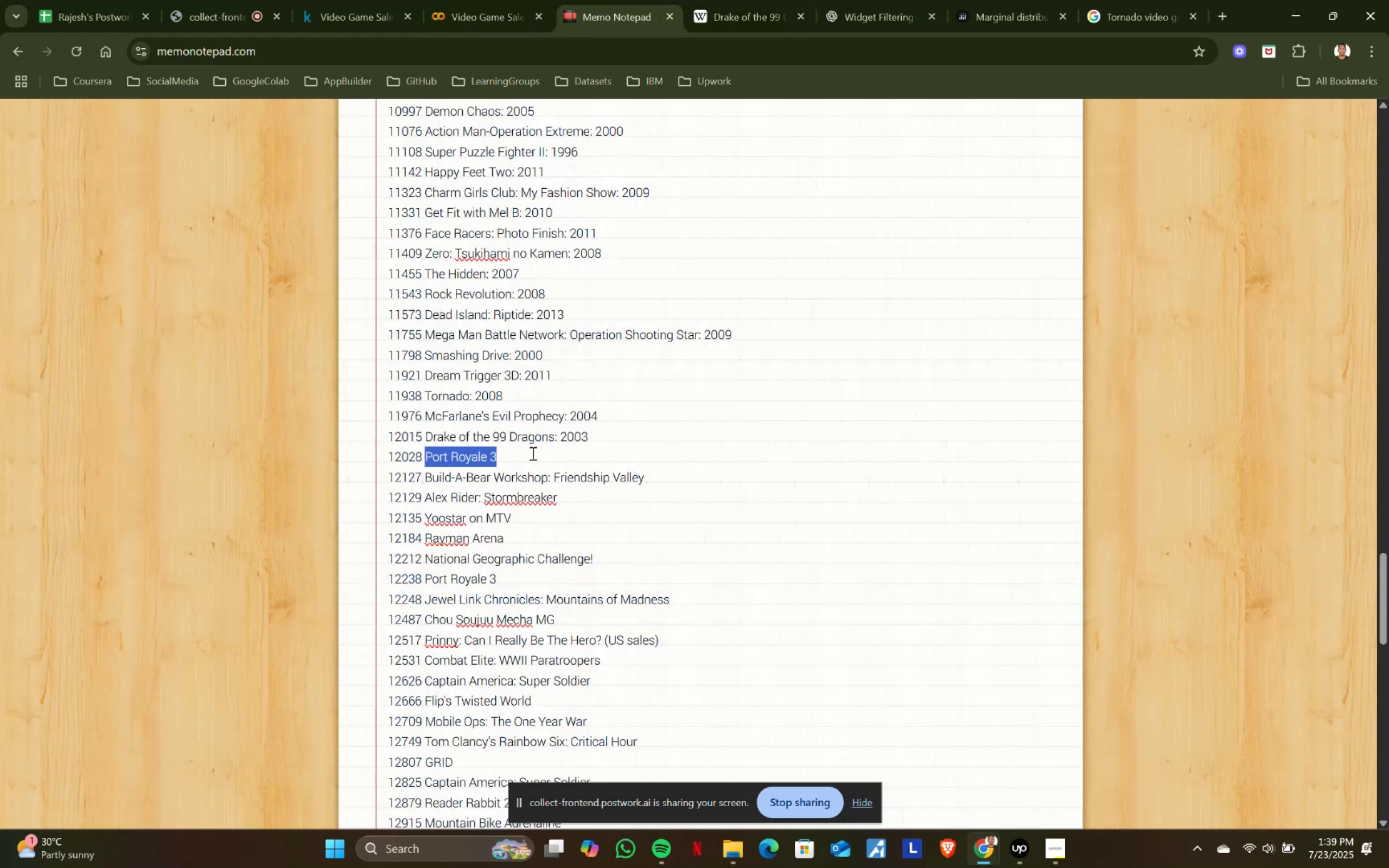 
key(Control+C)
 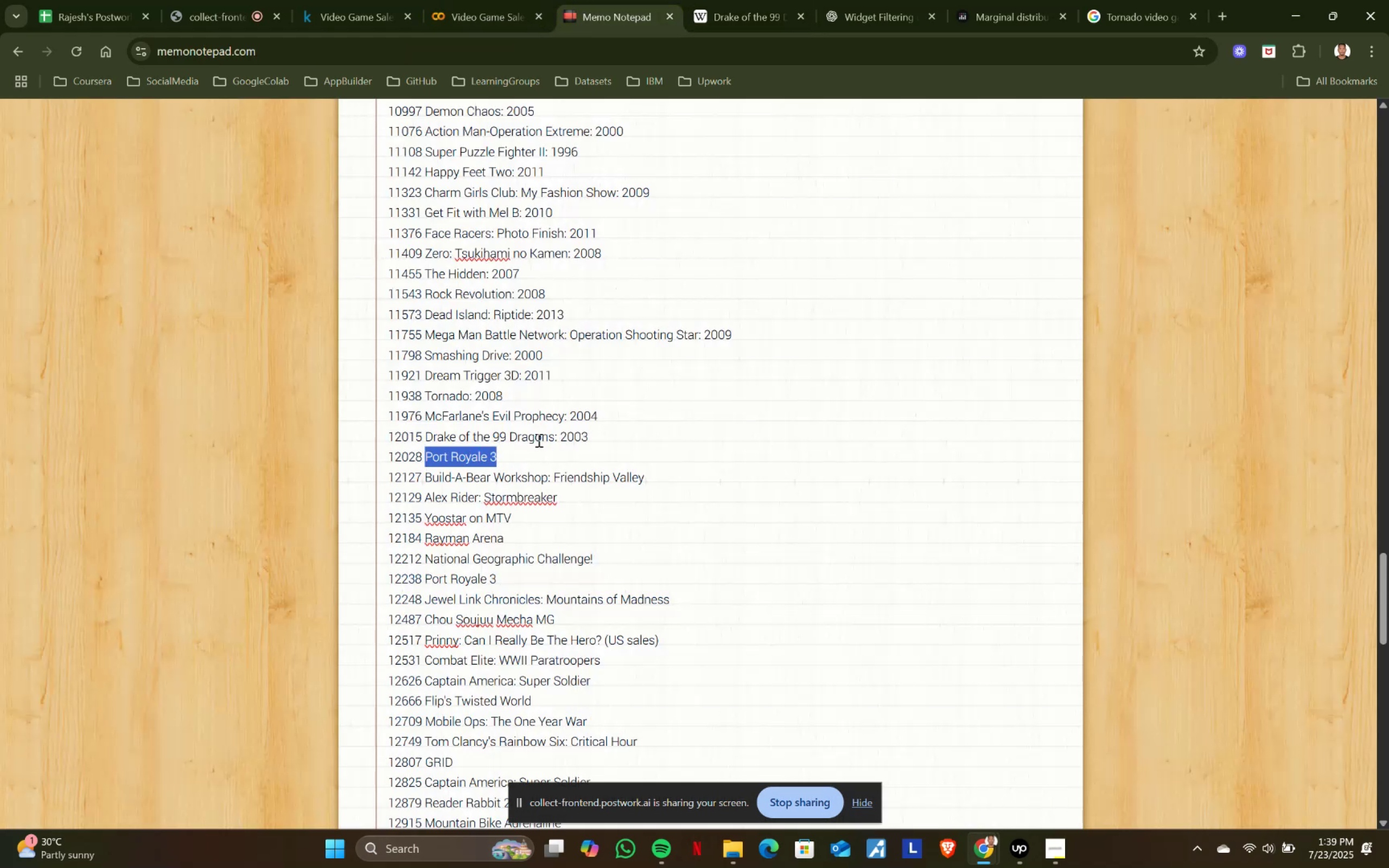 
key(Control+ControlLeft)
 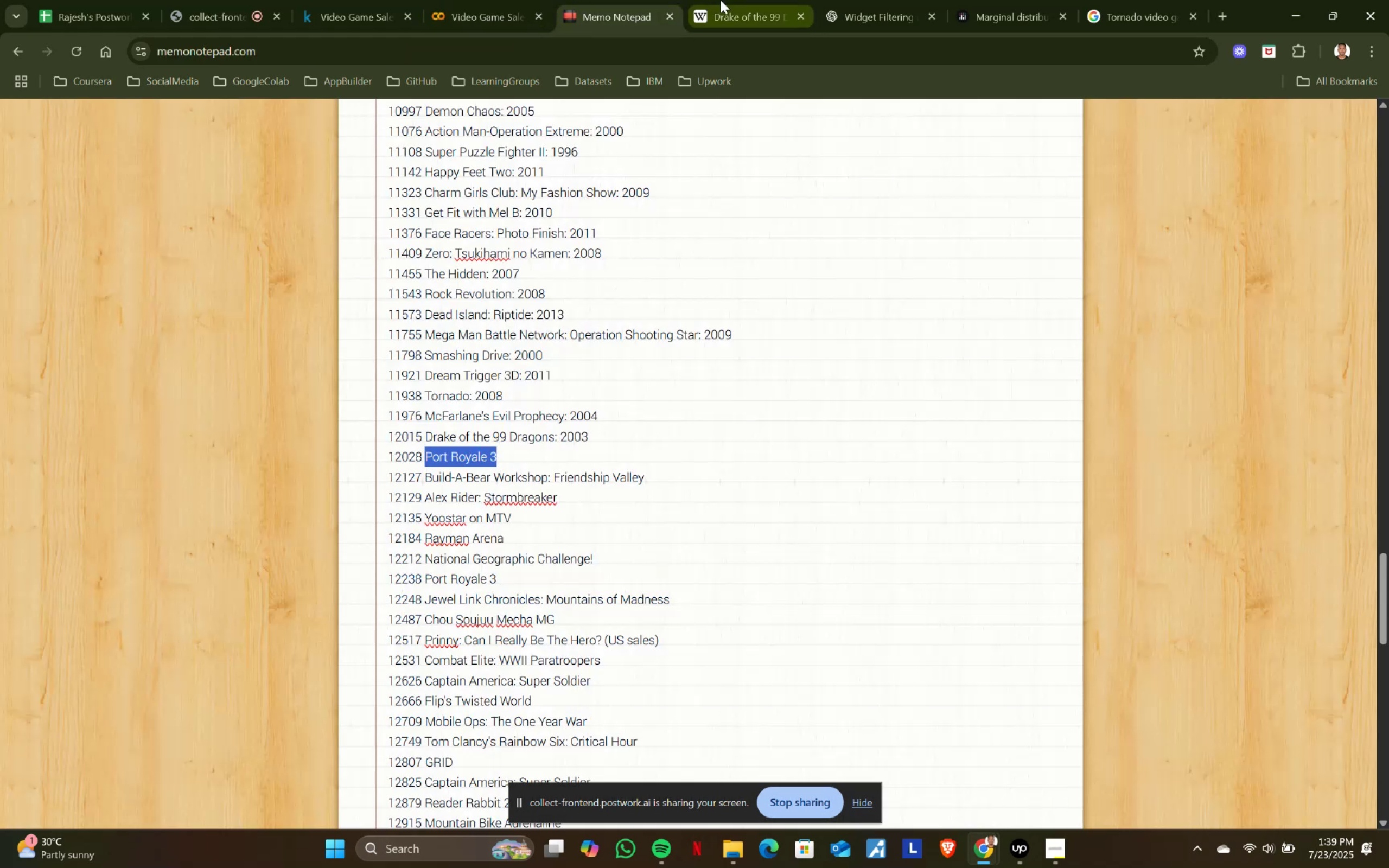 
left_click([730, 0])
 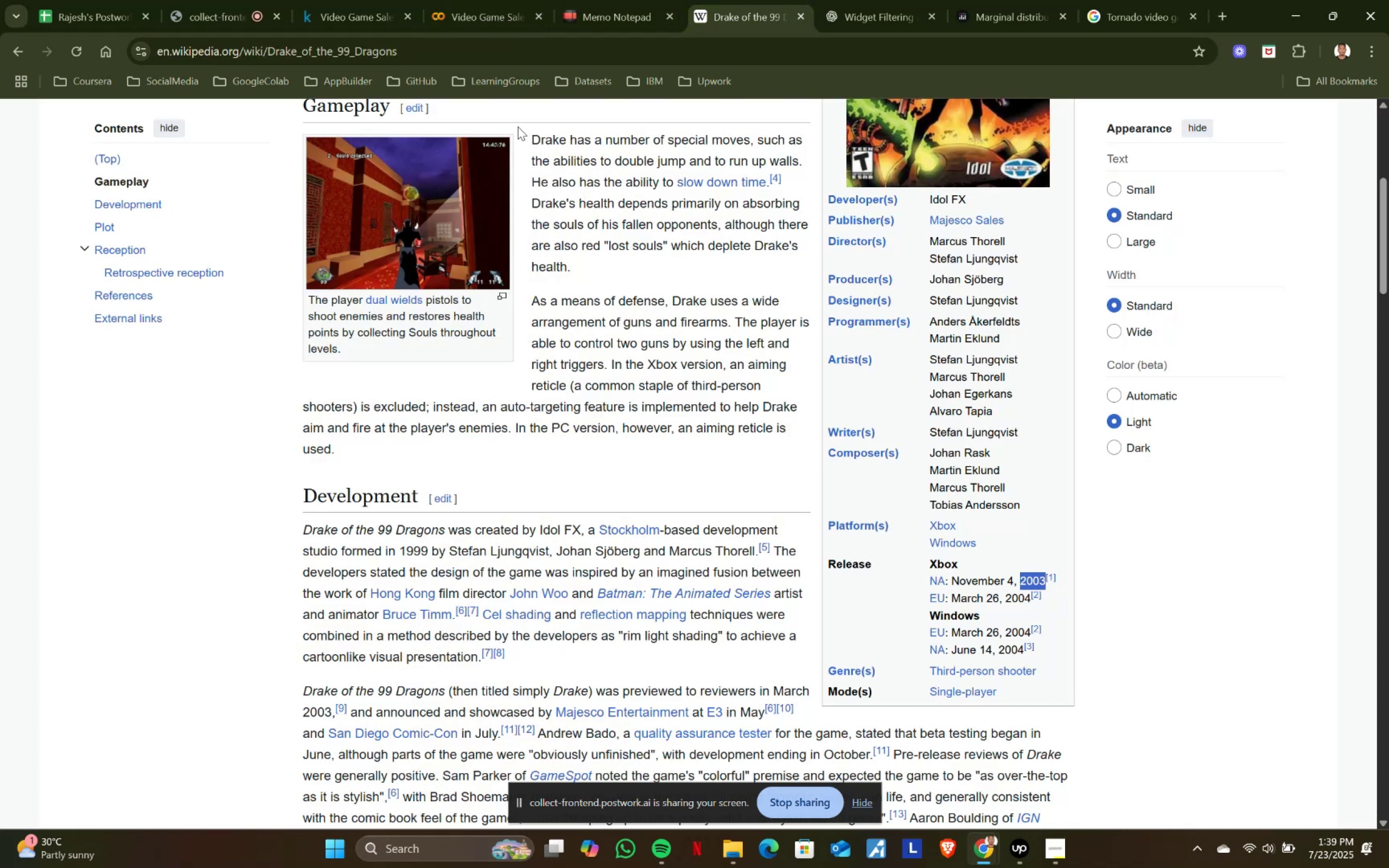 
scroll: coordinate [487, 133], scroll_direction: up, amount: 4.0
 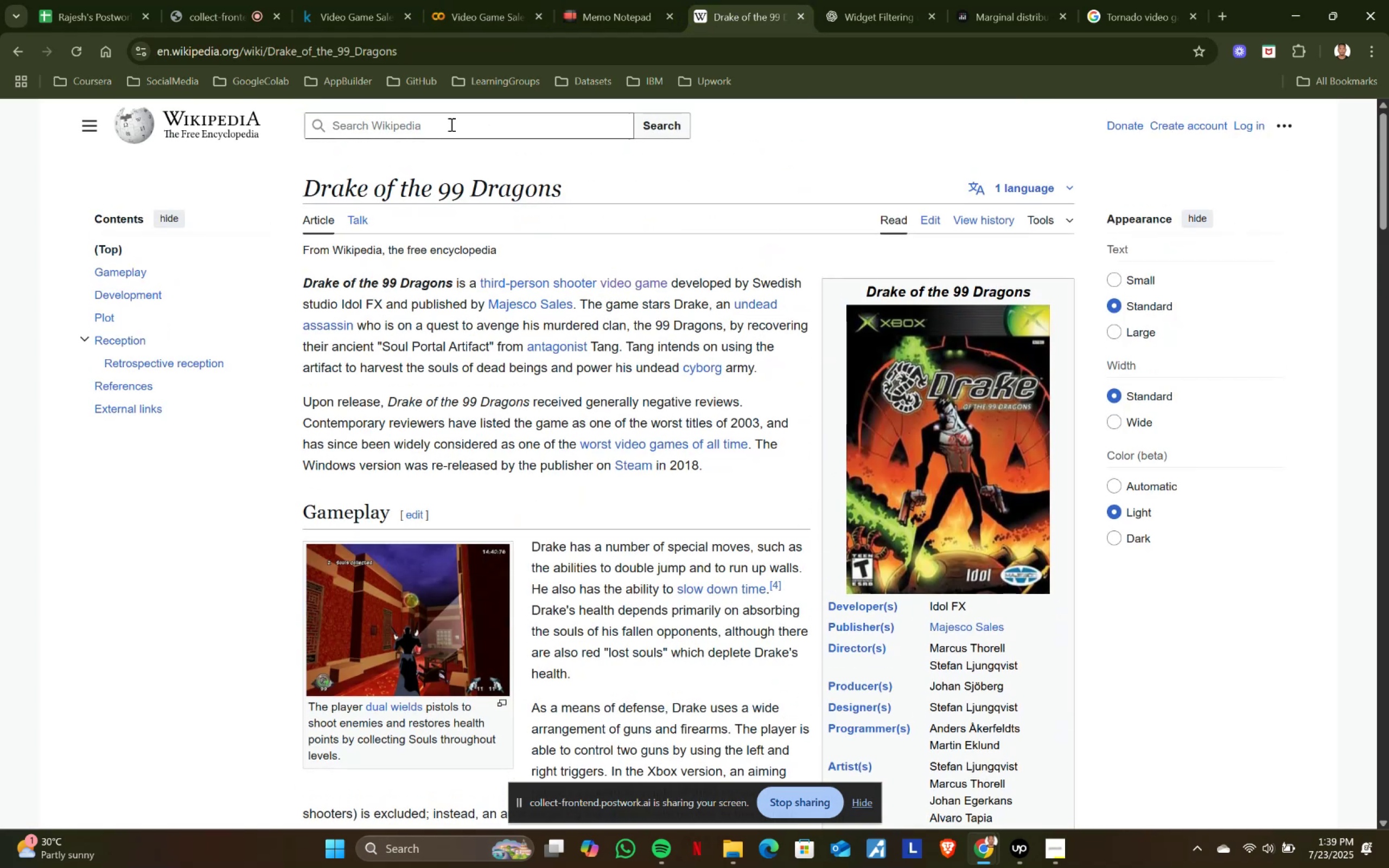 
left_click([444, 122])
 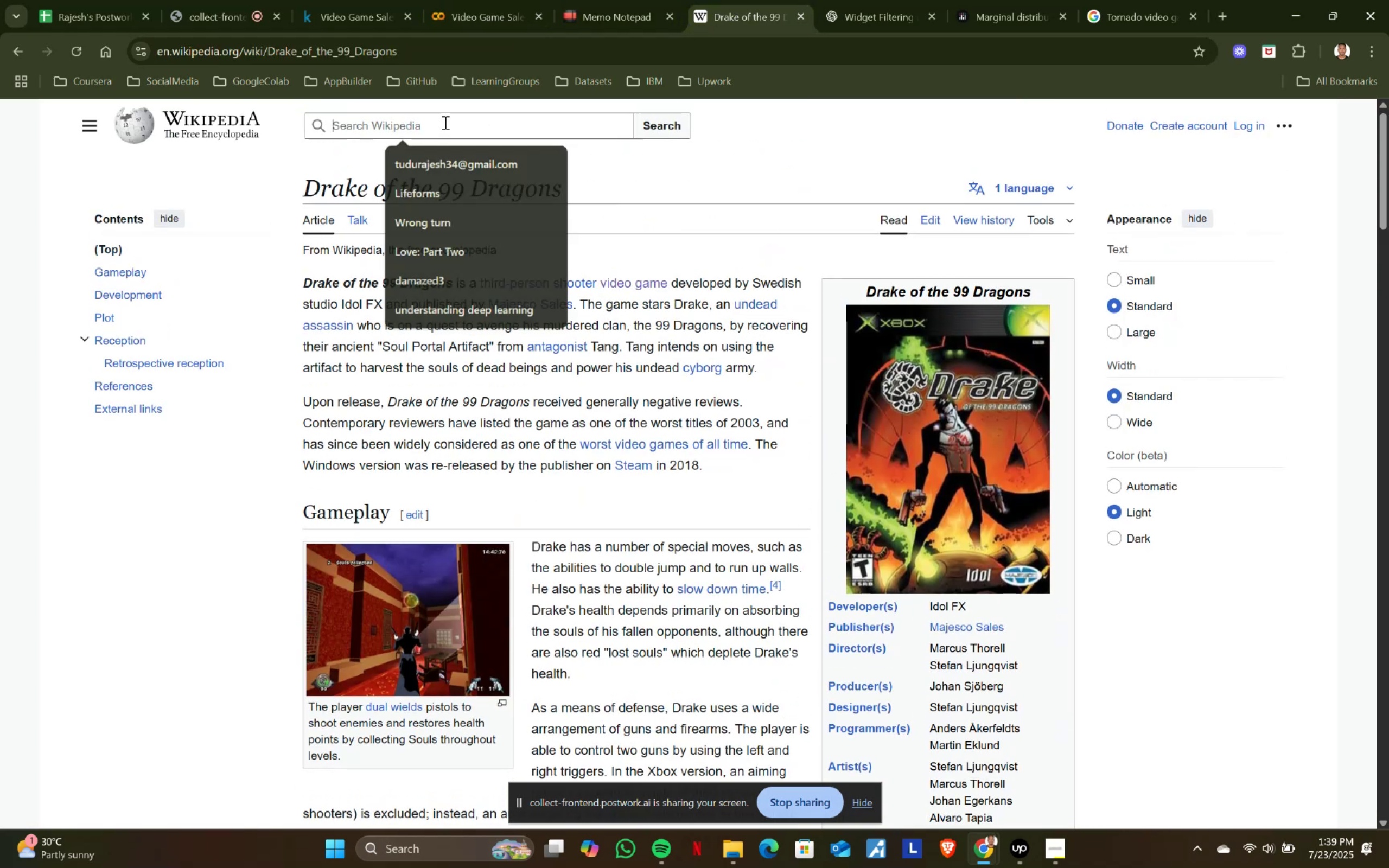 
key(Control+V)
 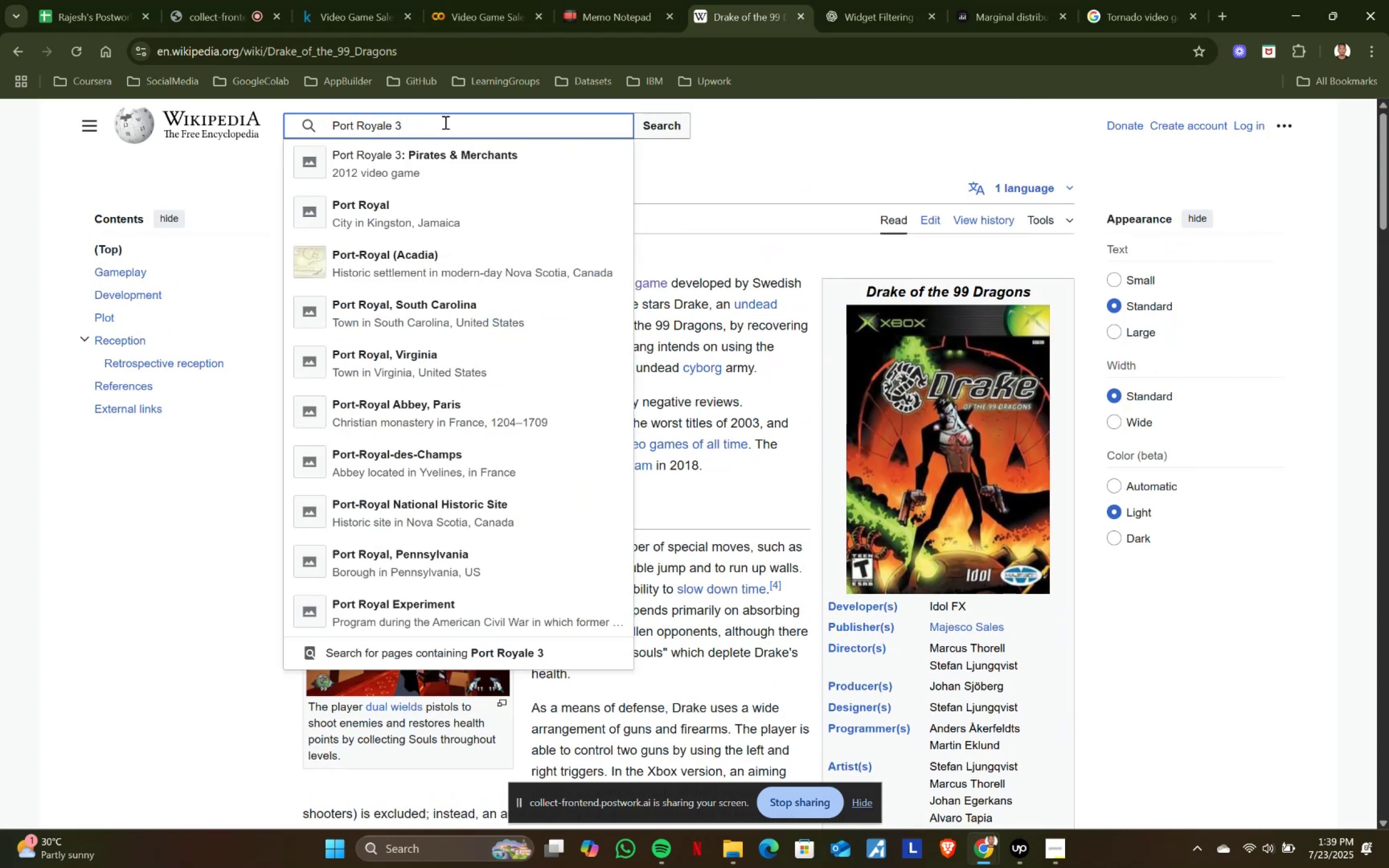 
mouse_move([442, 127])
 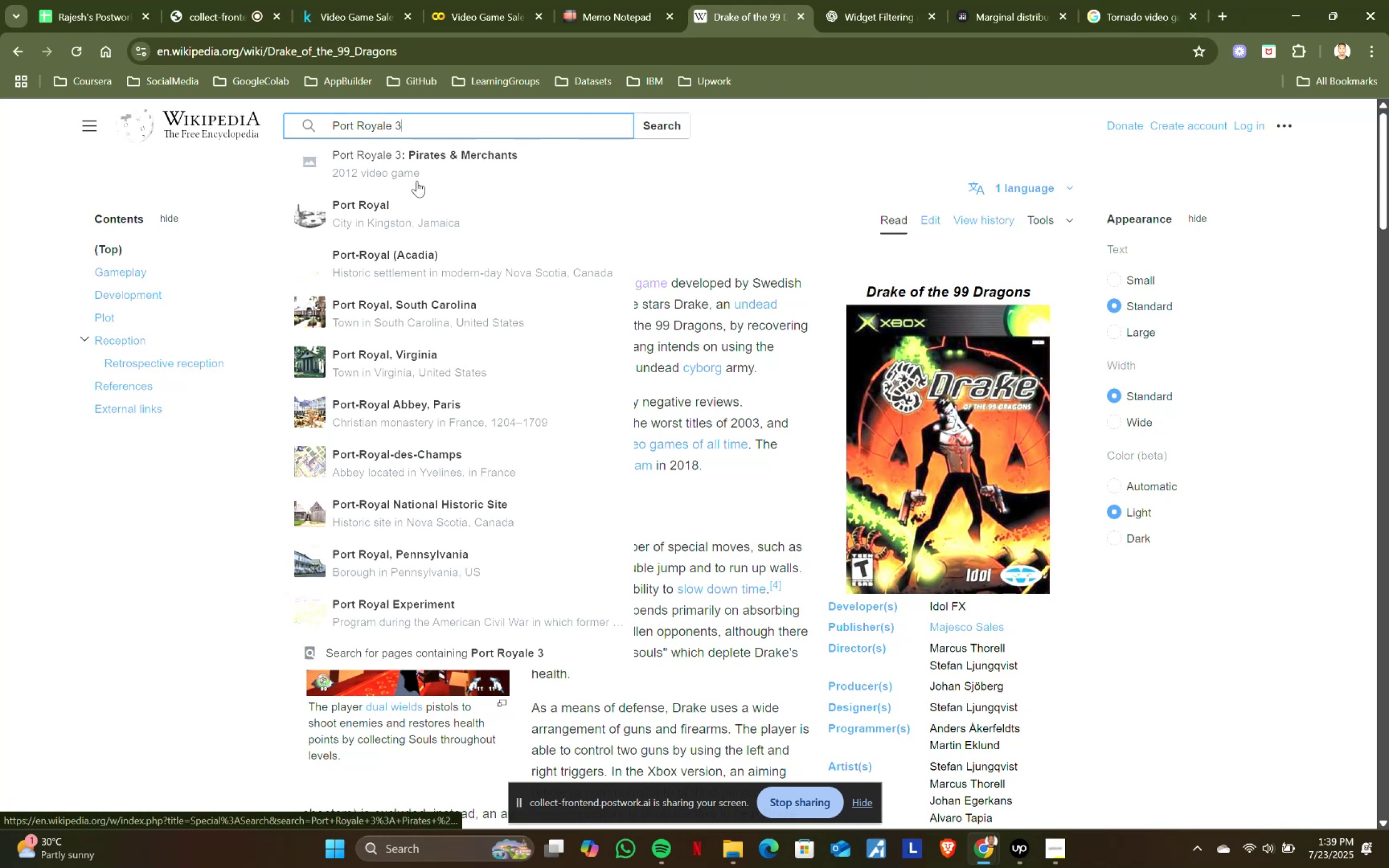 
left_click([417, 178])
 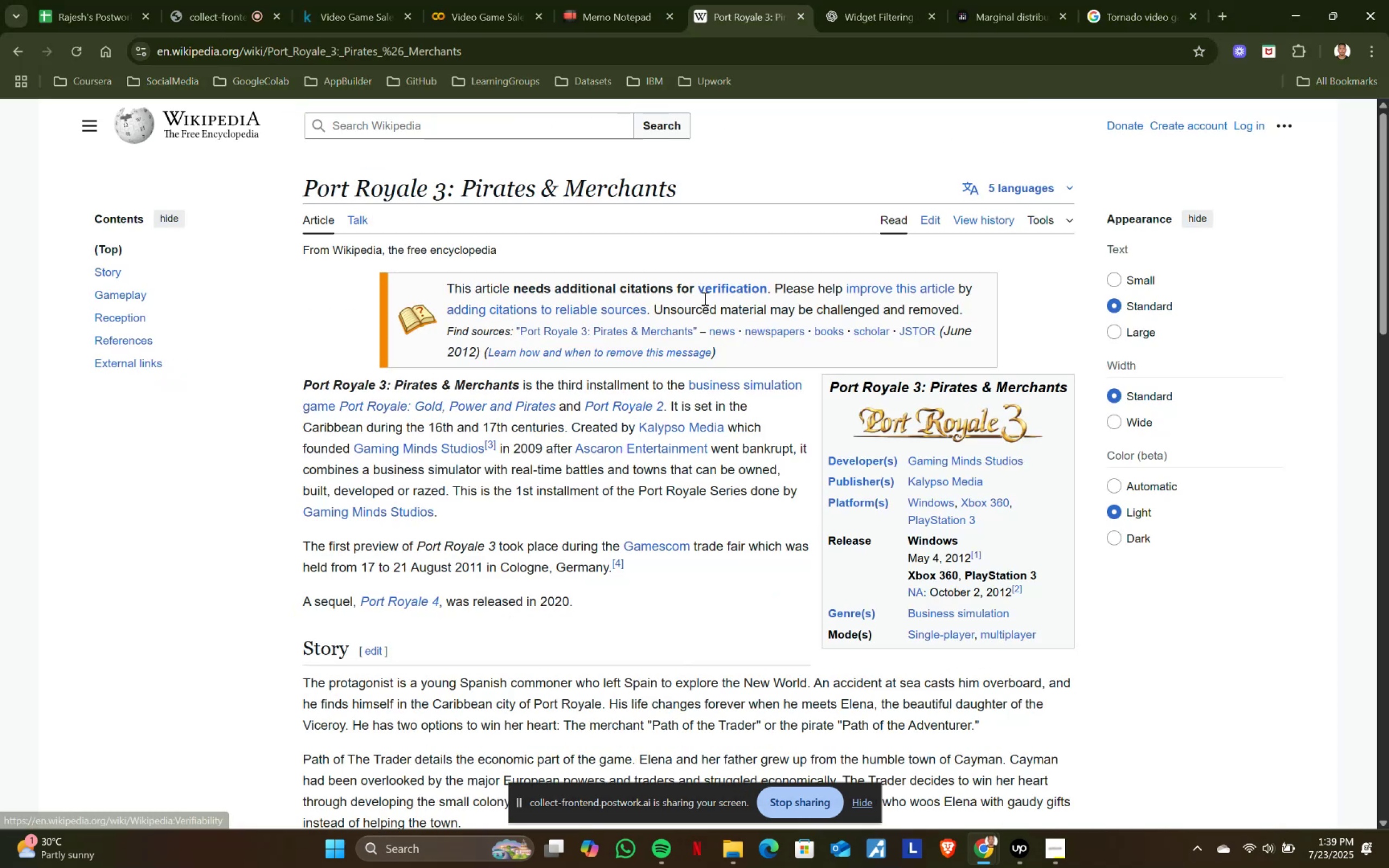 
scroll: coordinate [838, 460], scroll_direction: down, amount: 1.0
 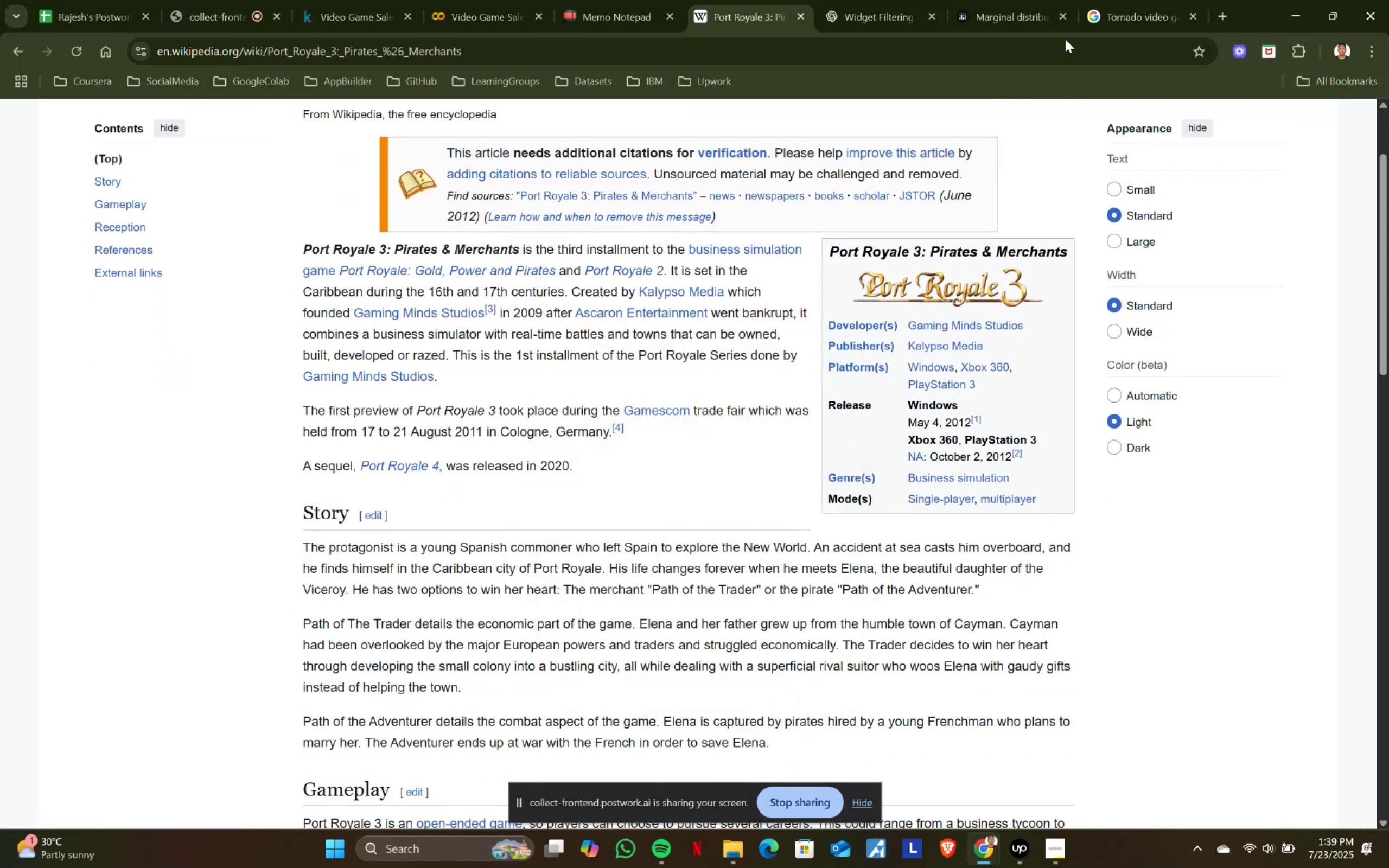 
left_click([1099, 0])
 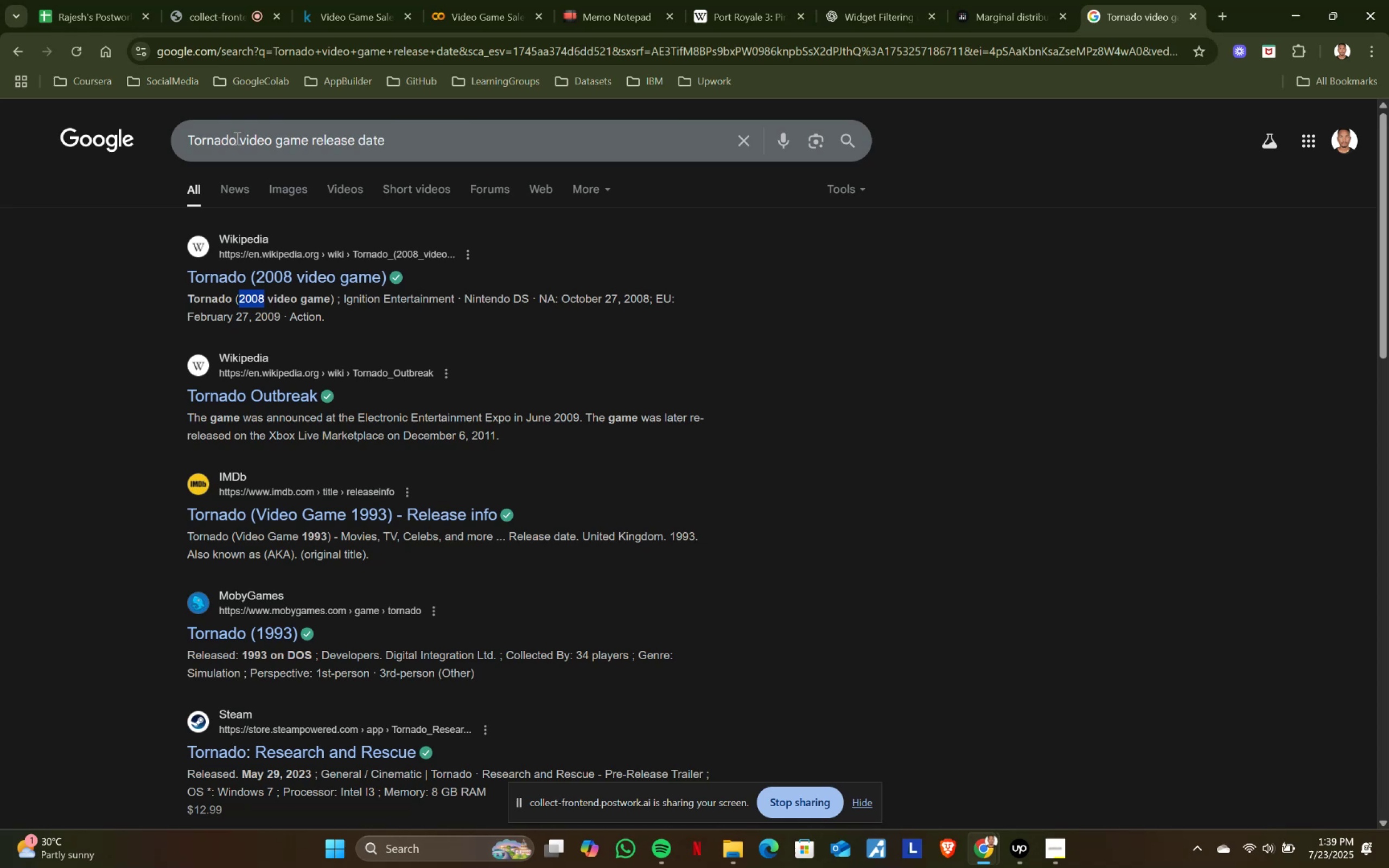 
key(Control+ControlLeft)
 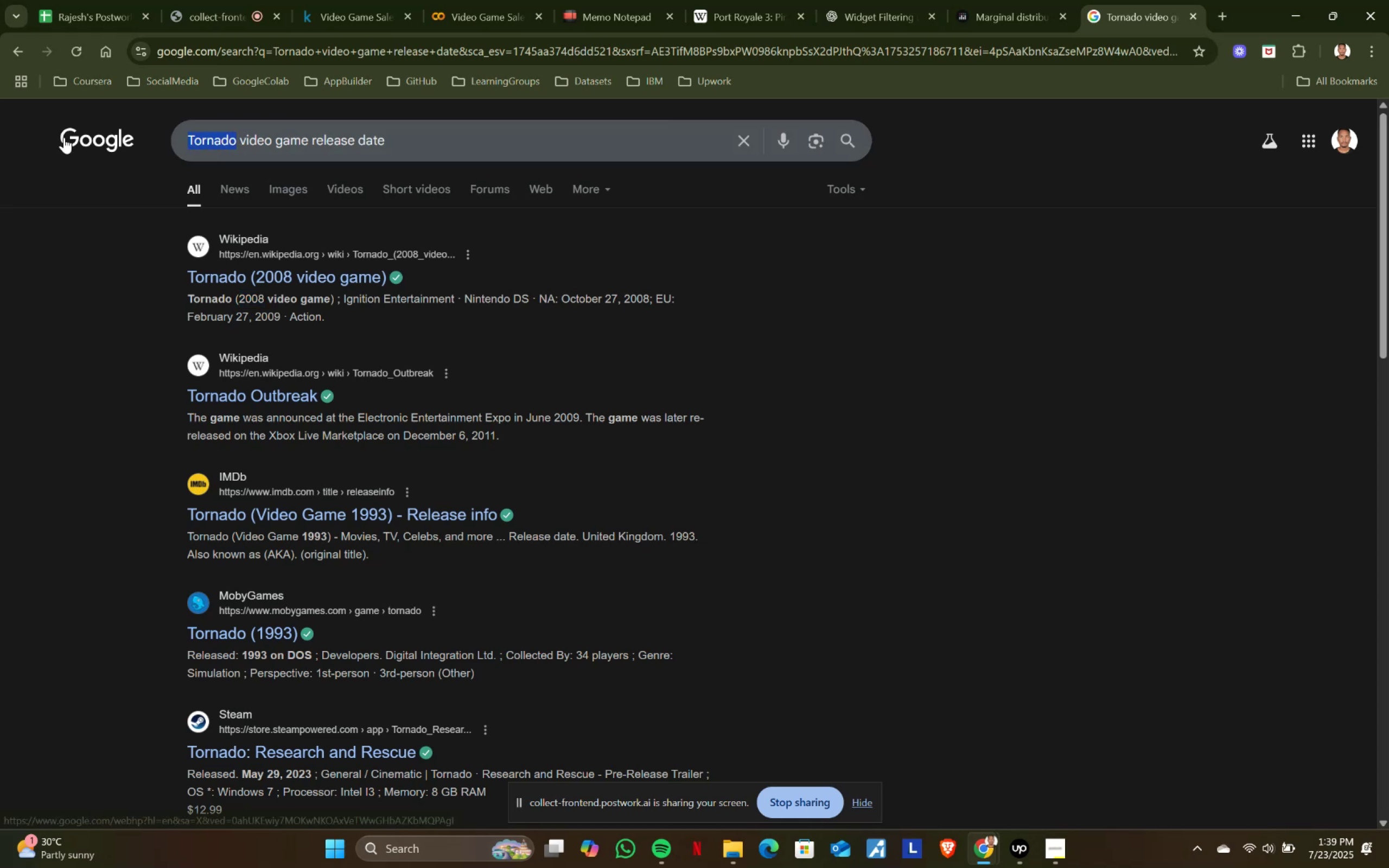 
key(Control+V)
 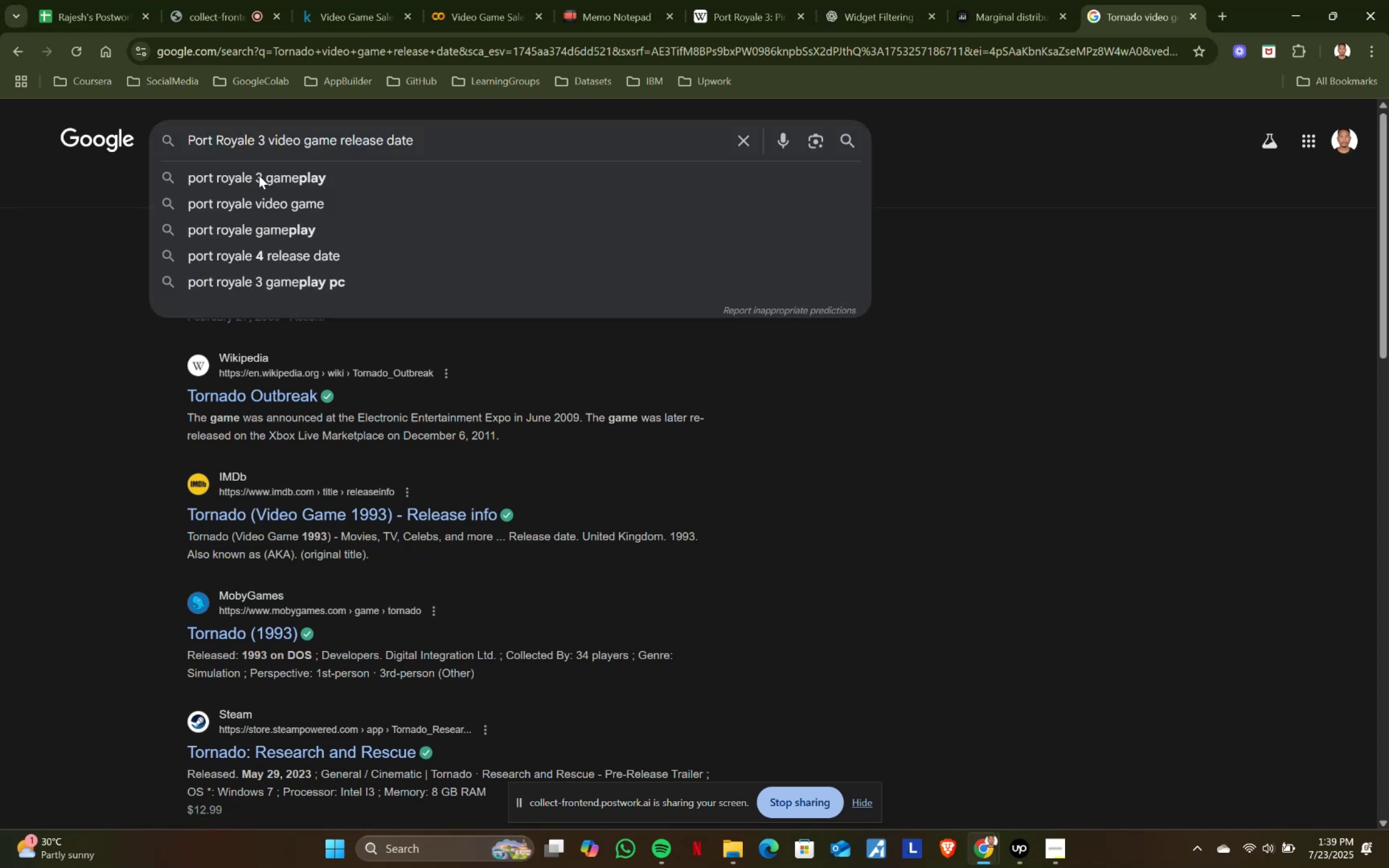 
key(Enter)
 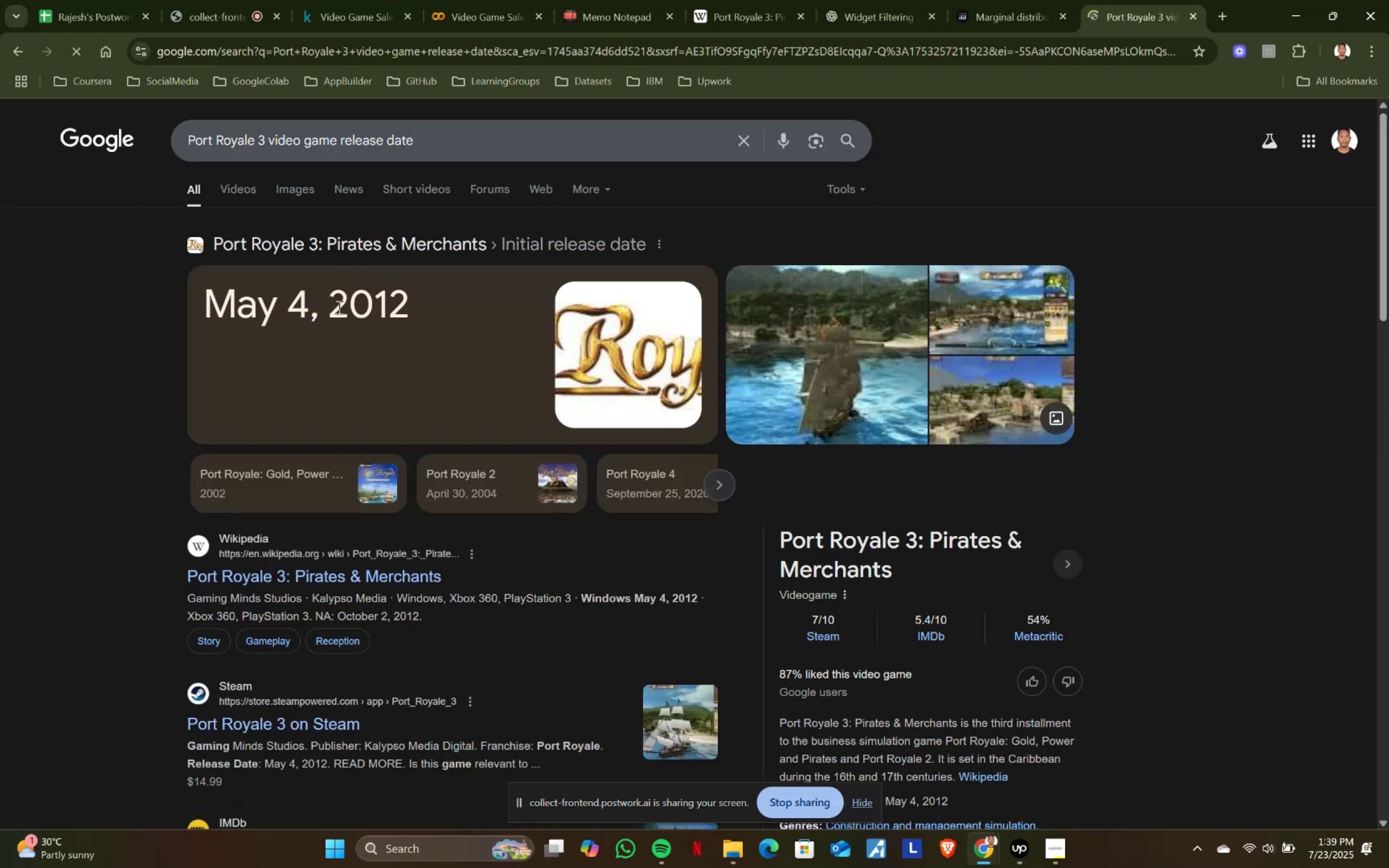 
key(Control+ControlLeft)
 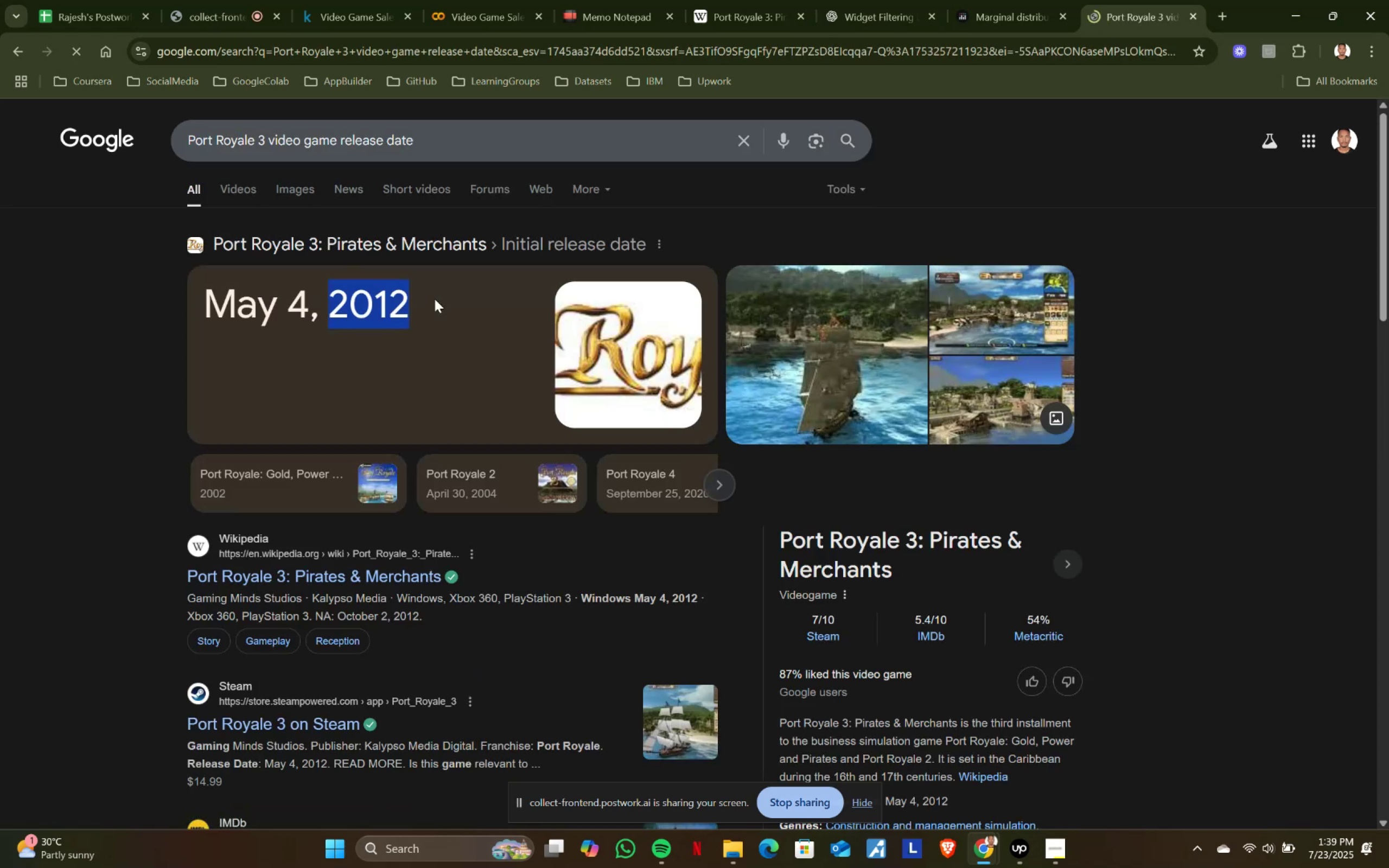 
key(Control+C)
 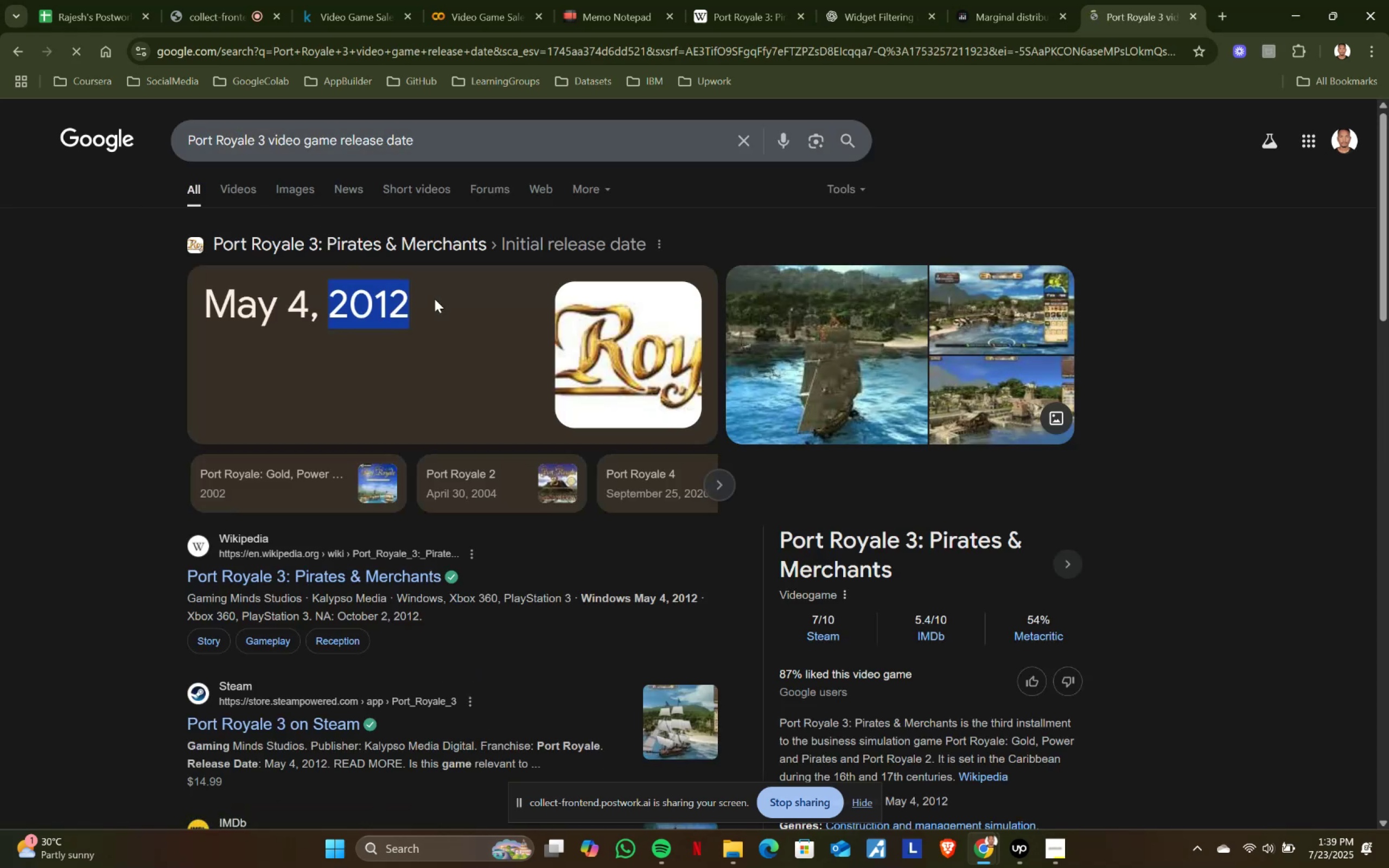 
key(Control+ControlLeft)
 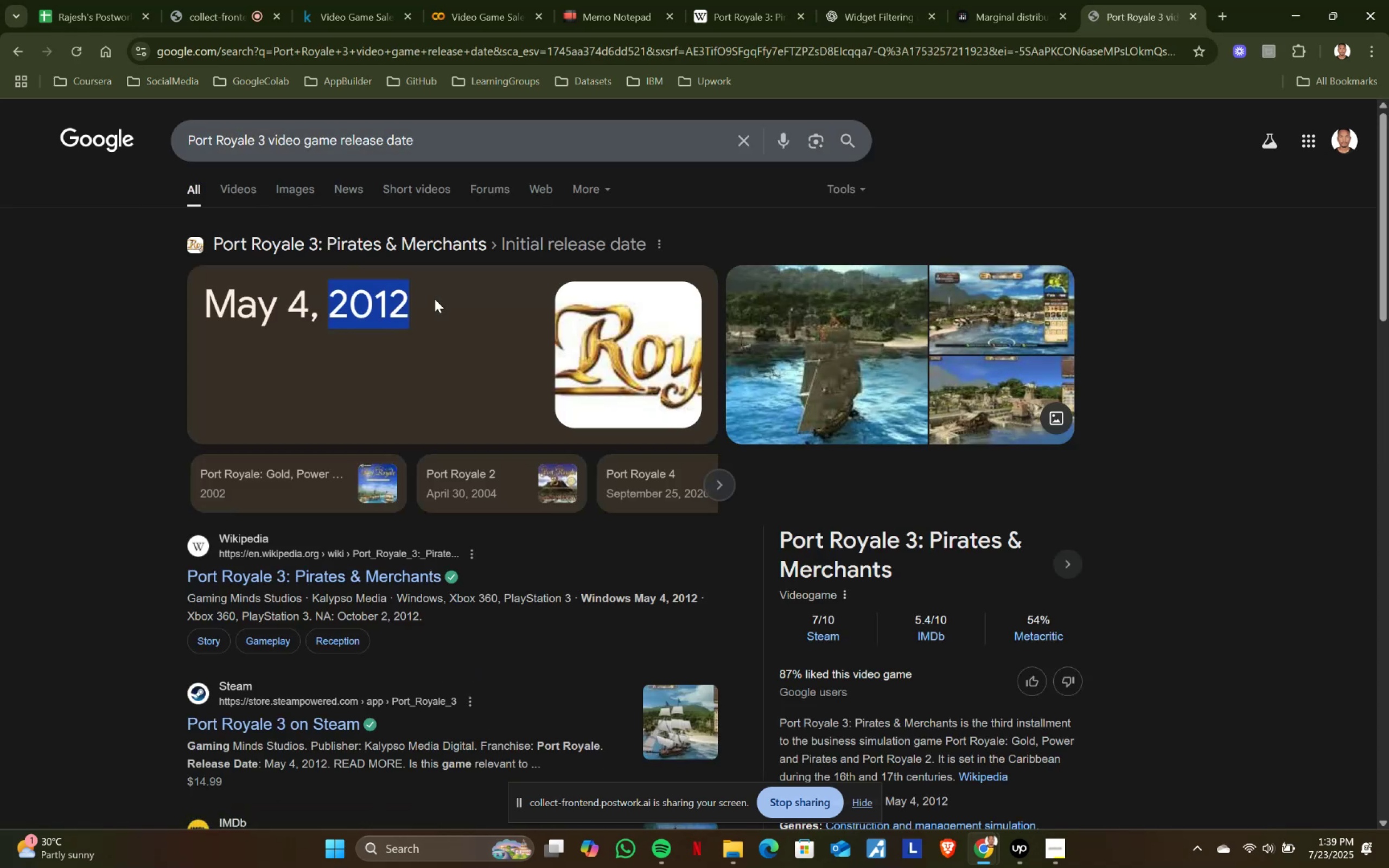 
key(Control+C)
 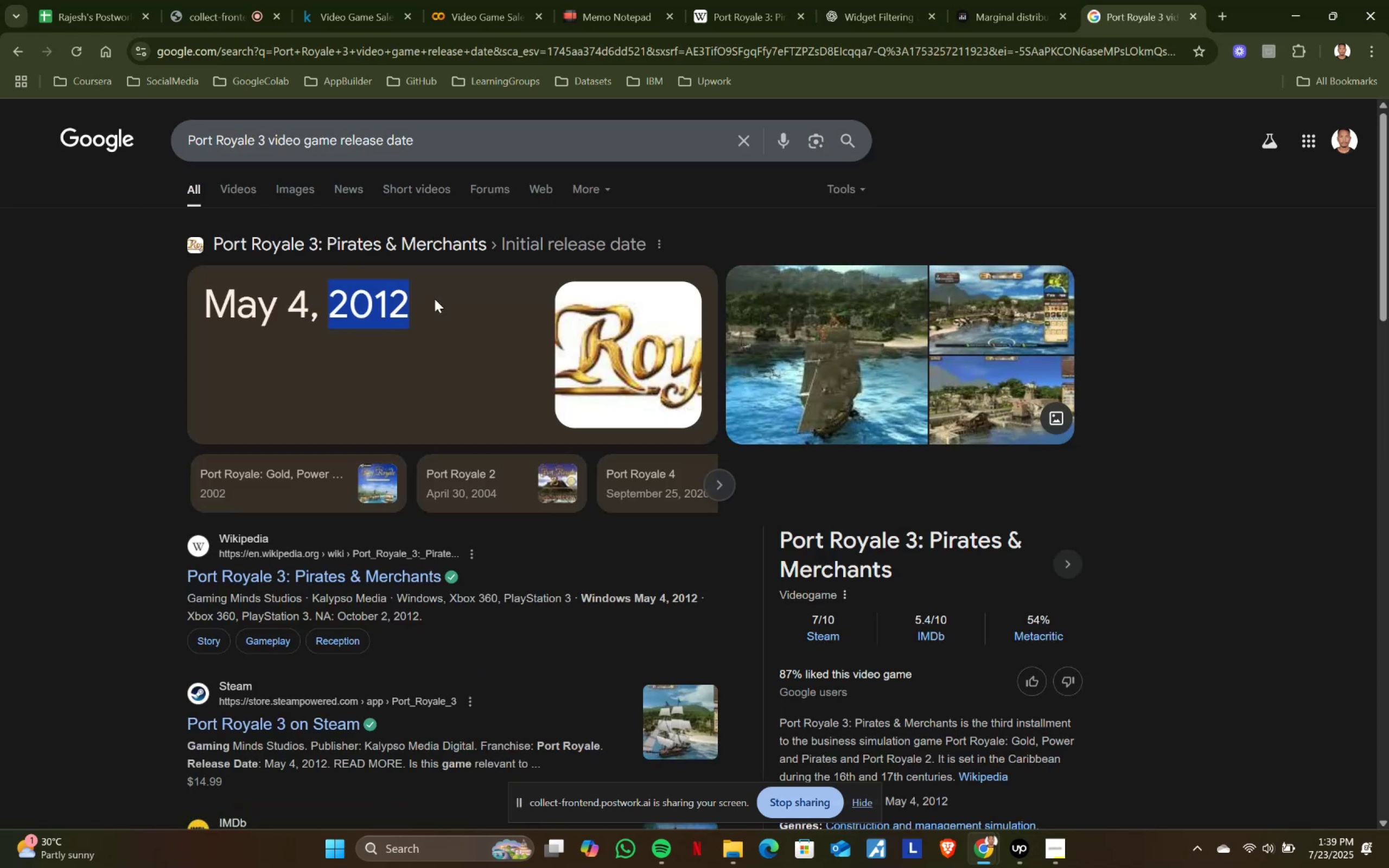 
key(Control+ControlLeft)
 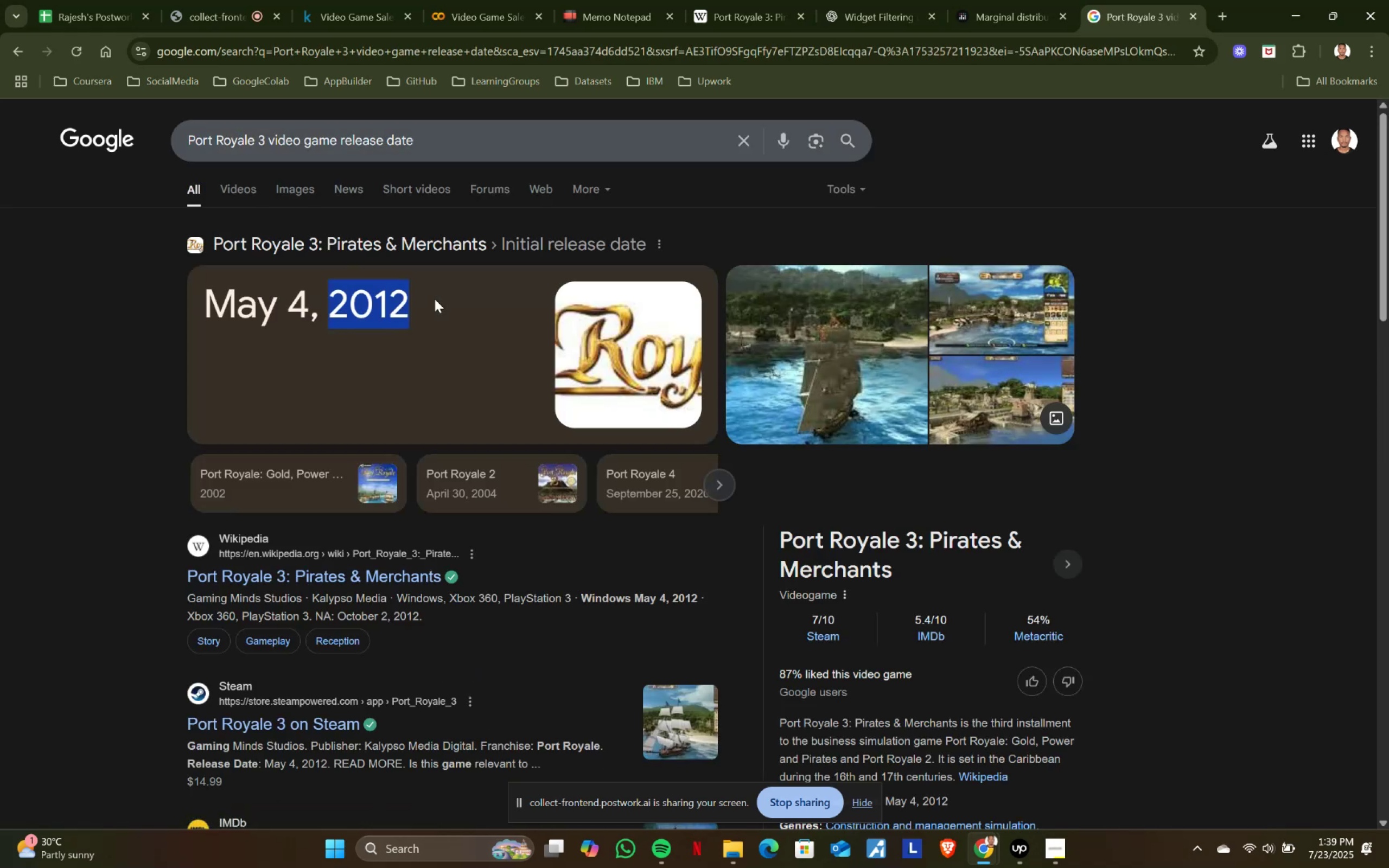 
key(Control+C)
 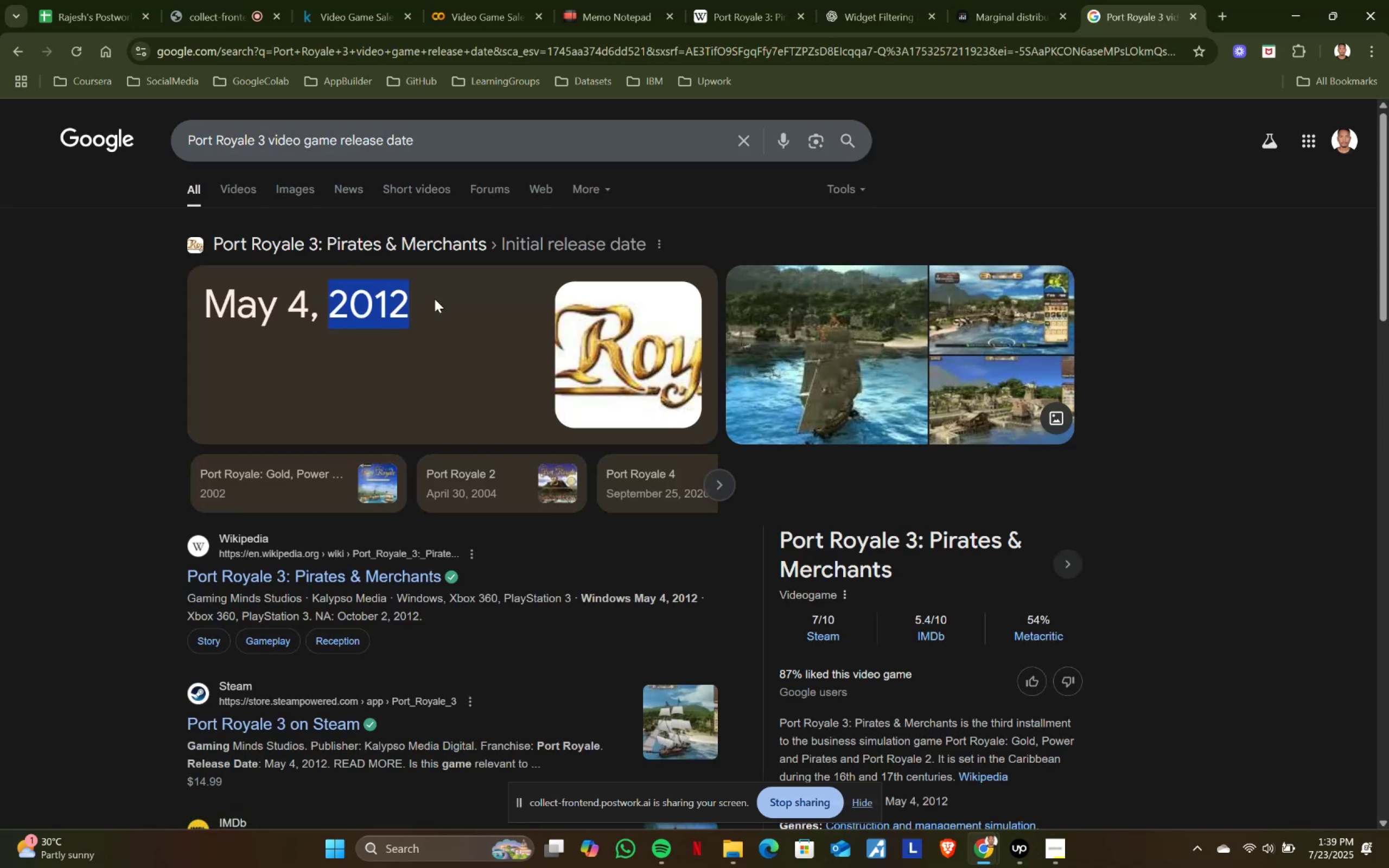 
key(Control+ControlLeft)
 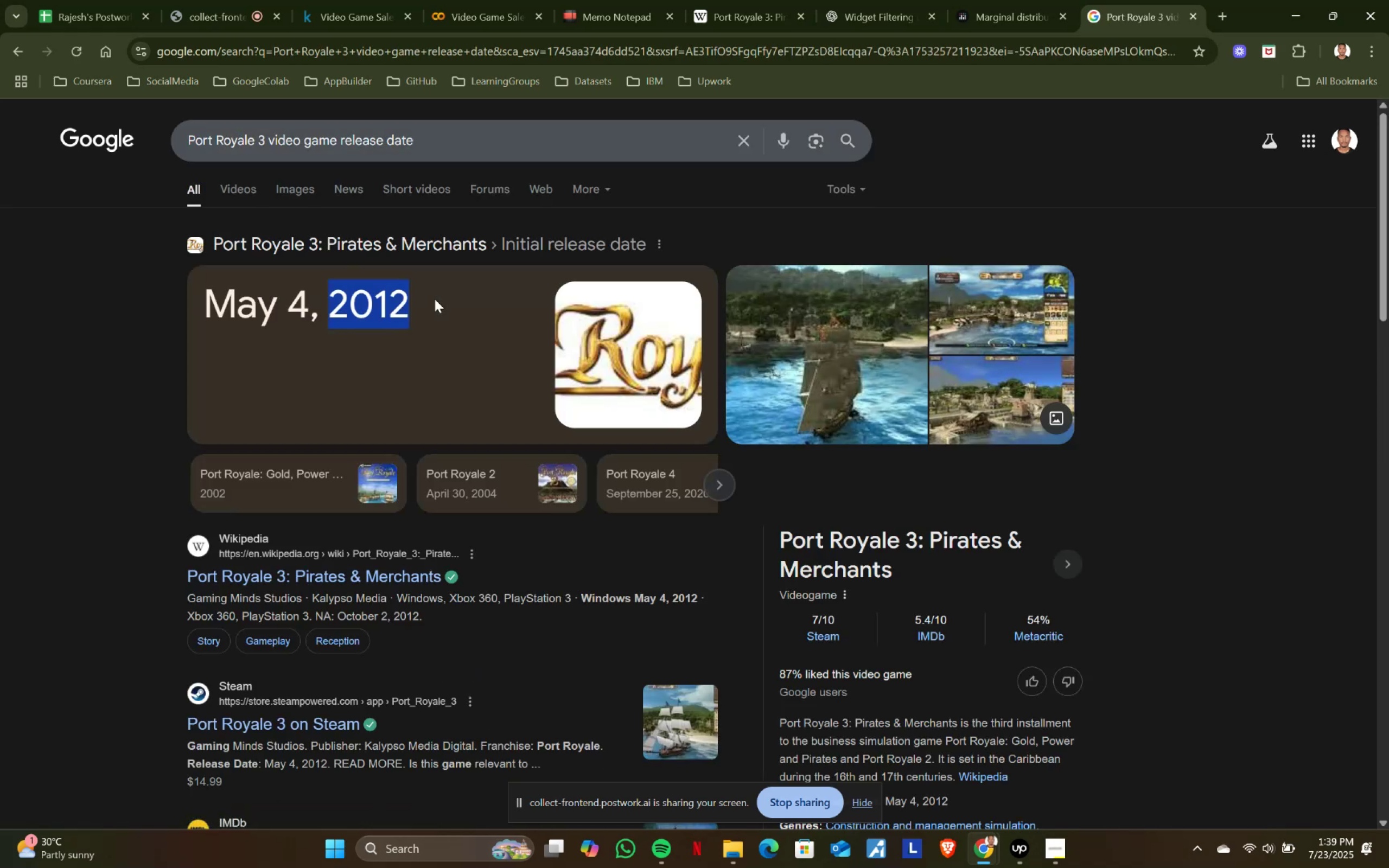 
key(Control+C)
 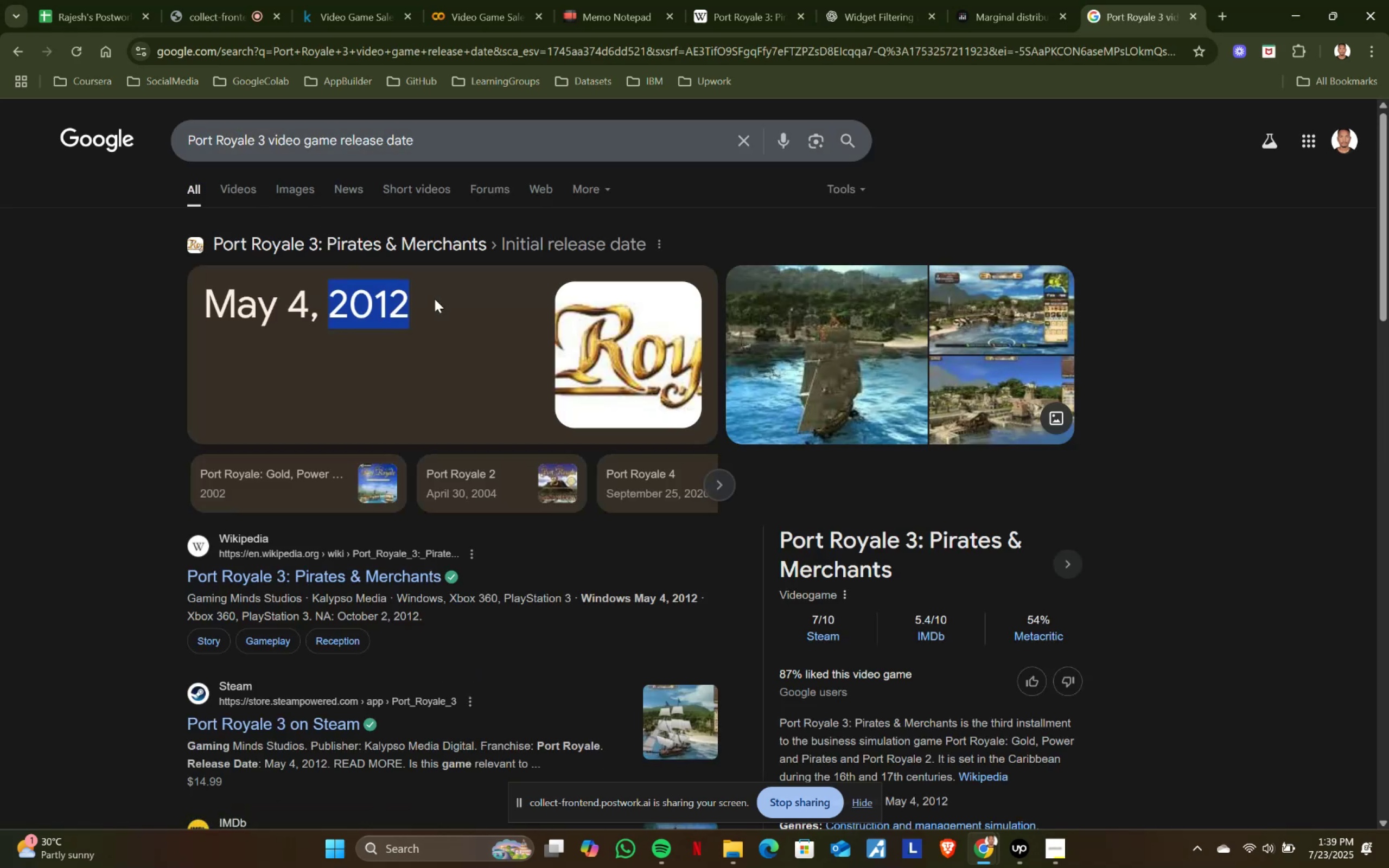 
key(Control+ControlLeft)
 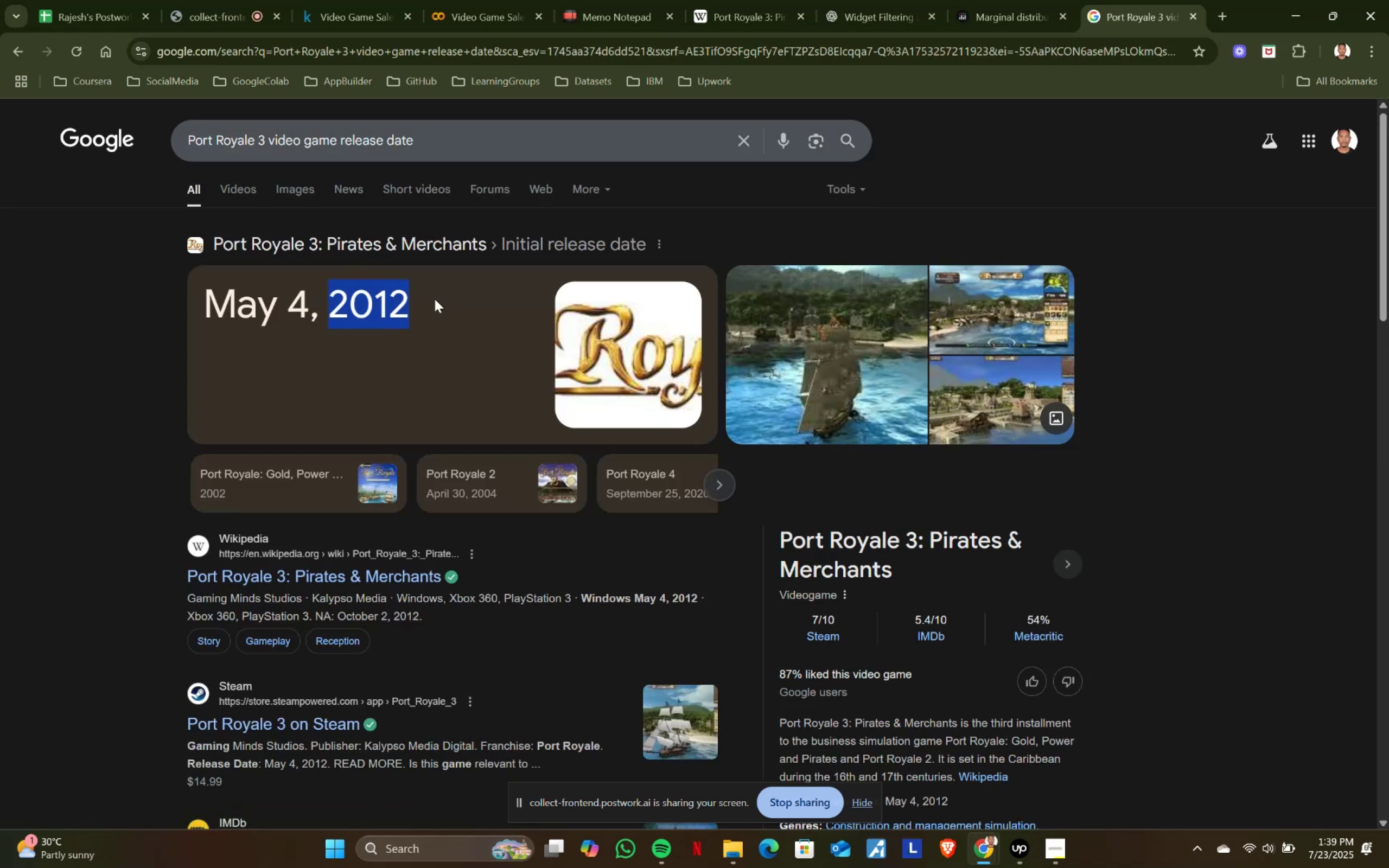 
key(Control+C)
 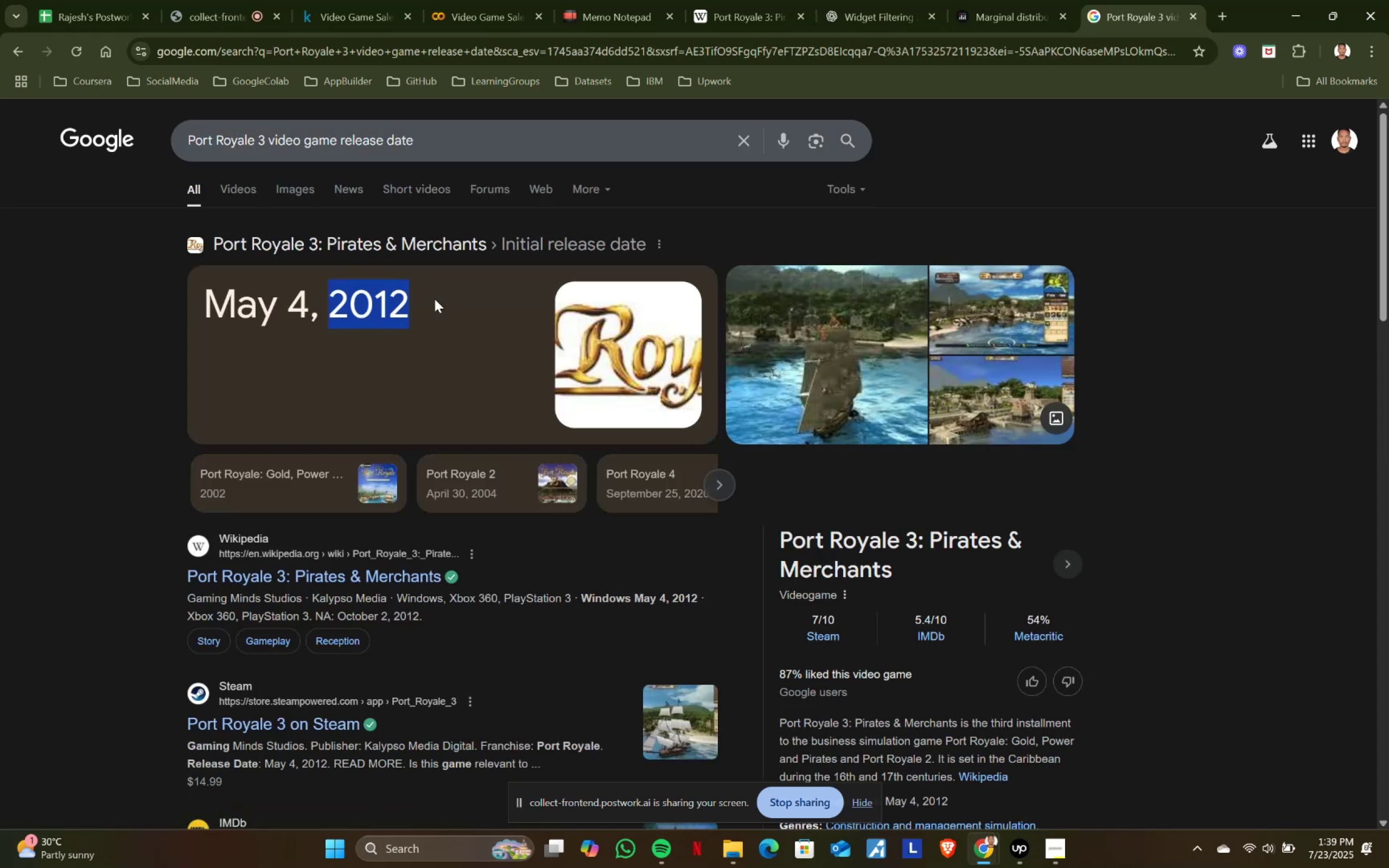 
key(Control+ControlLeft)
 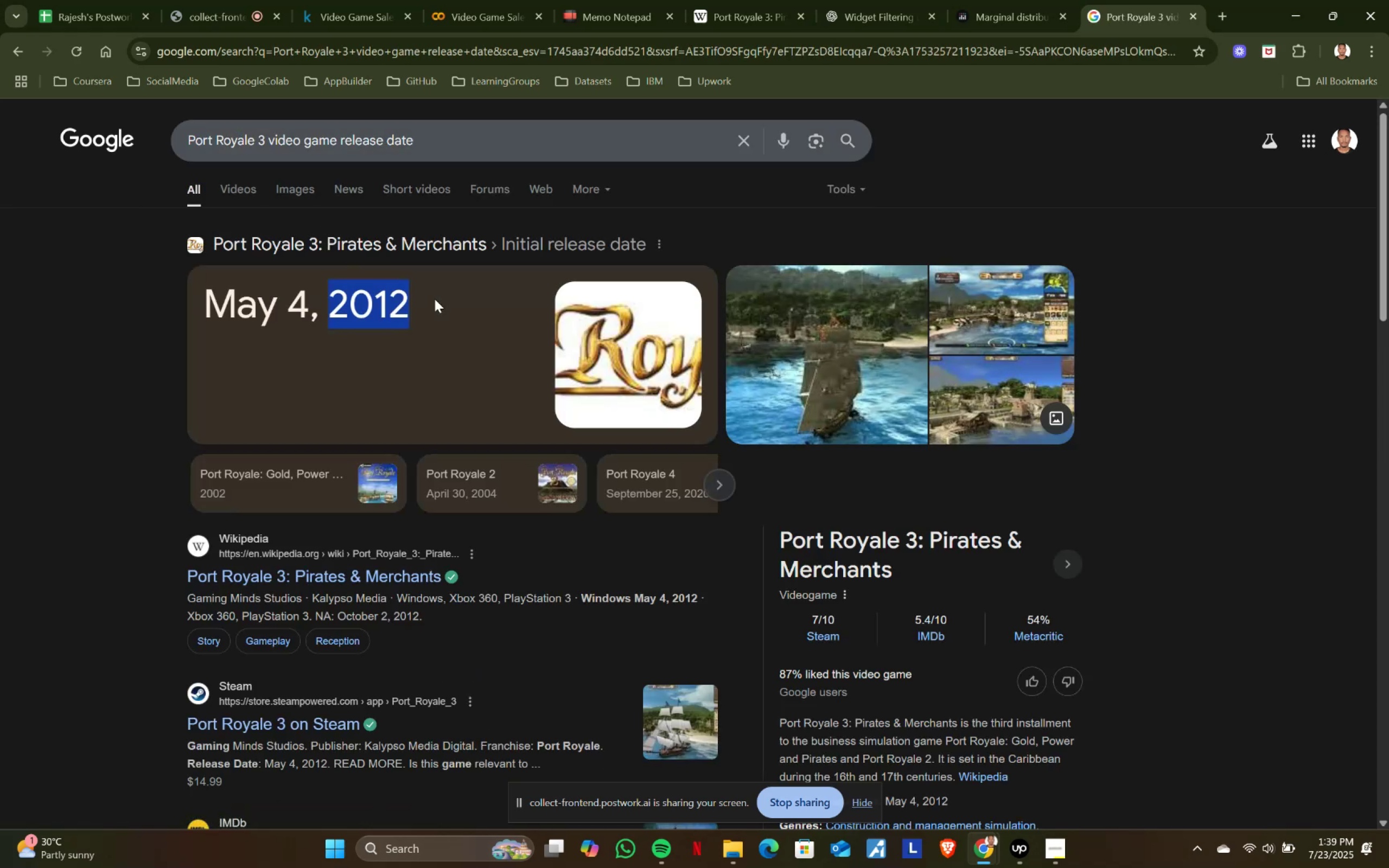 
key(Control+C)
 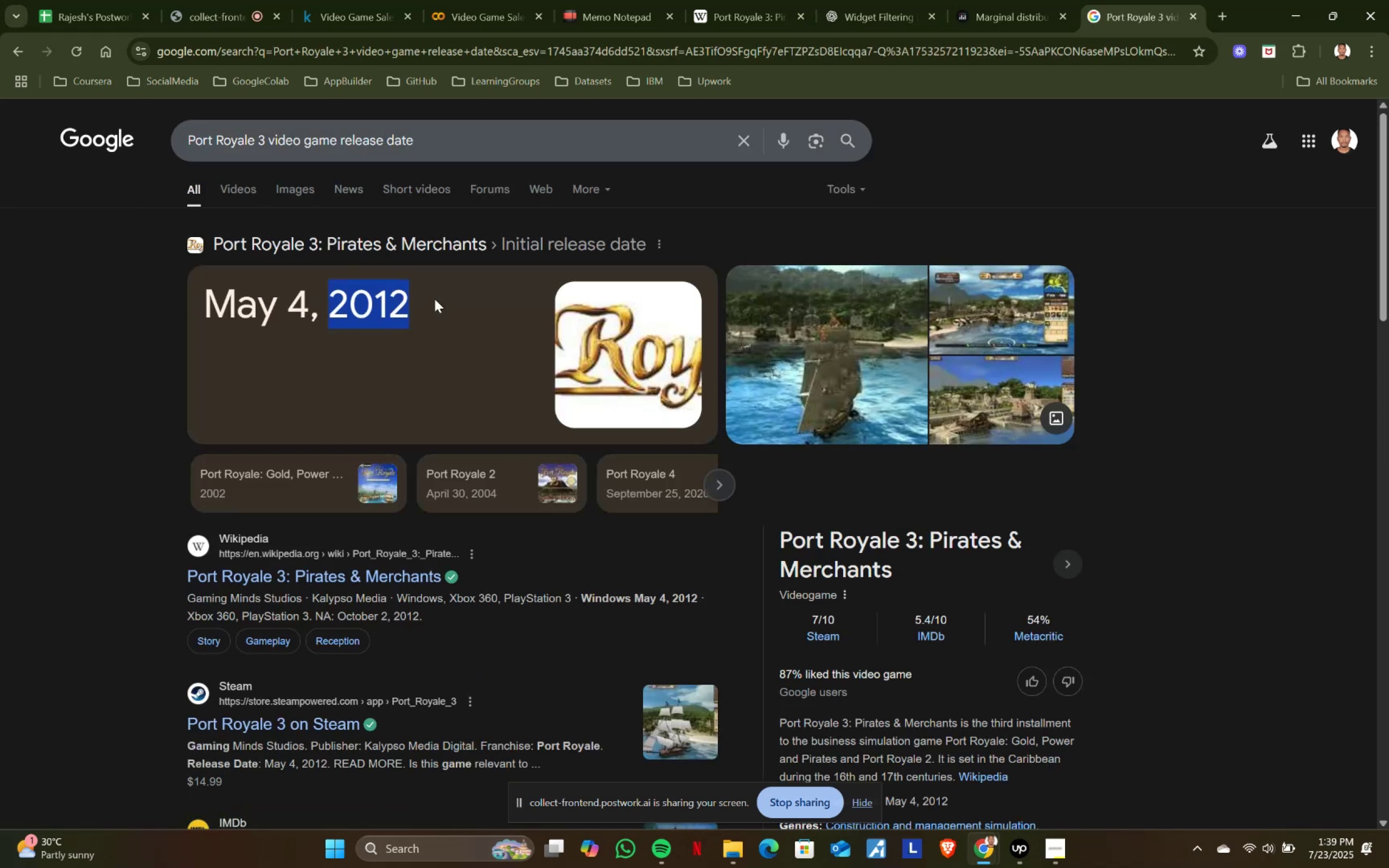 
key(Control+ControlLeft)
 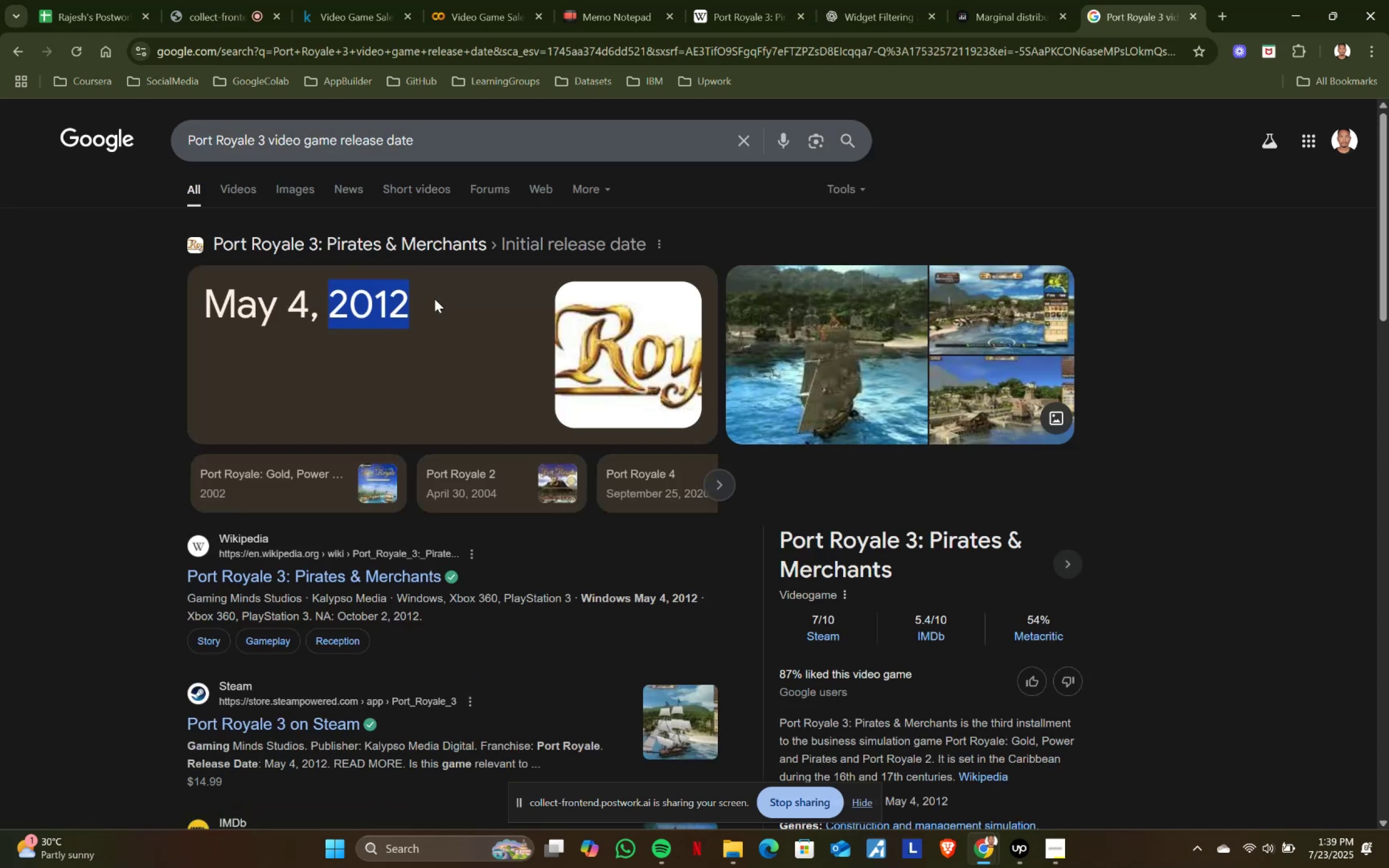 
key(Control+C)
 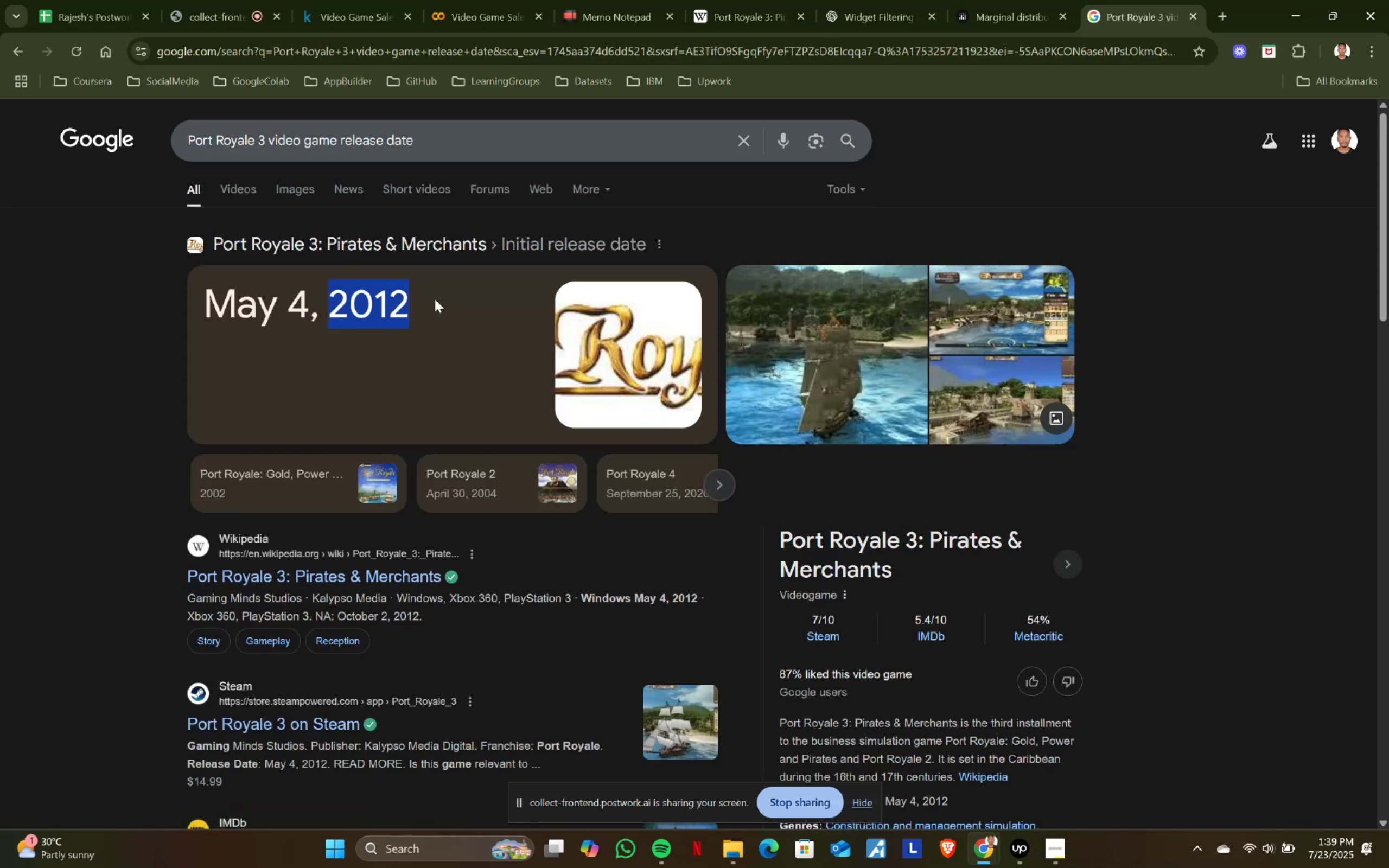 
key(Control+ControlLeft)
 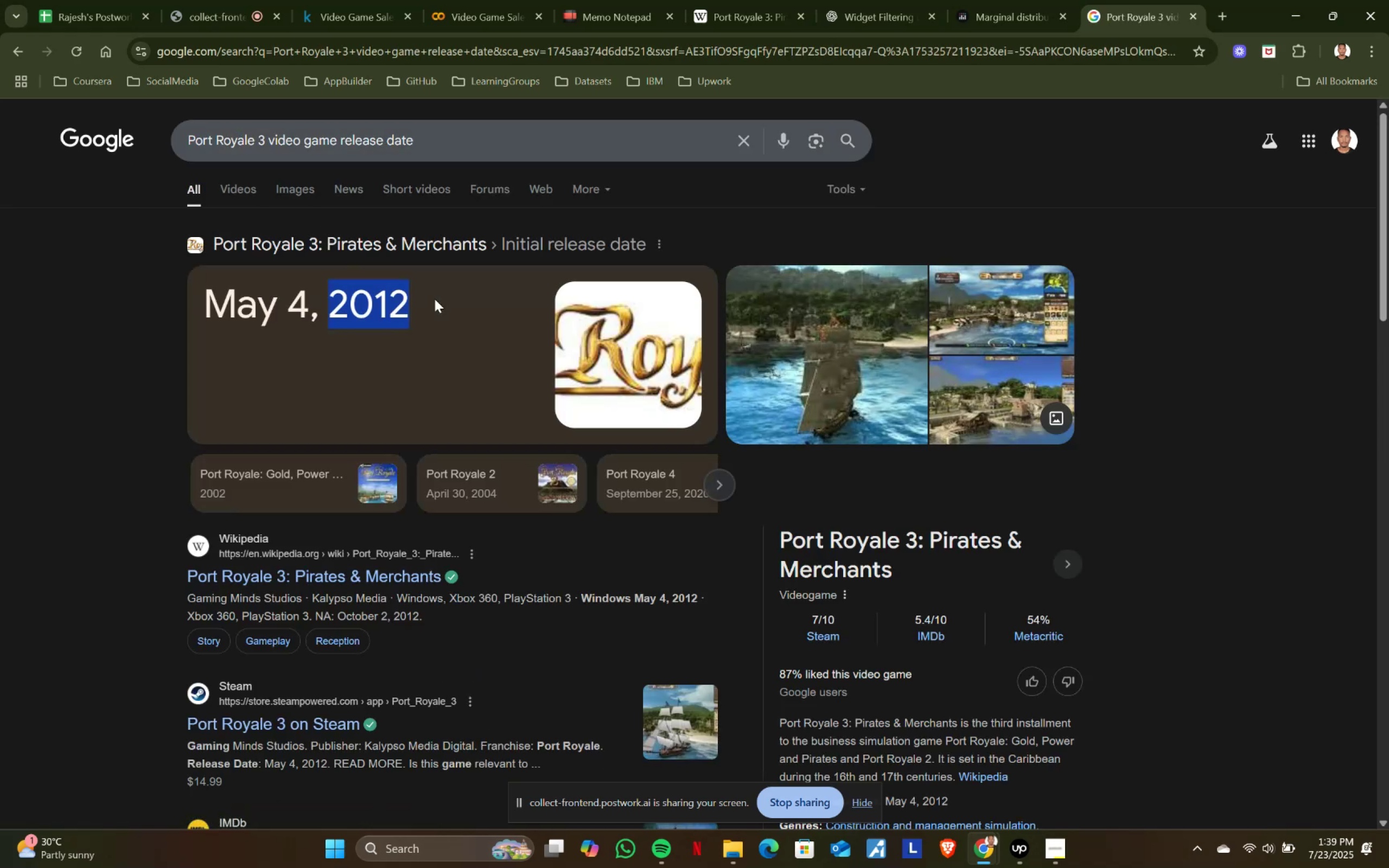 
key(Control+C)
 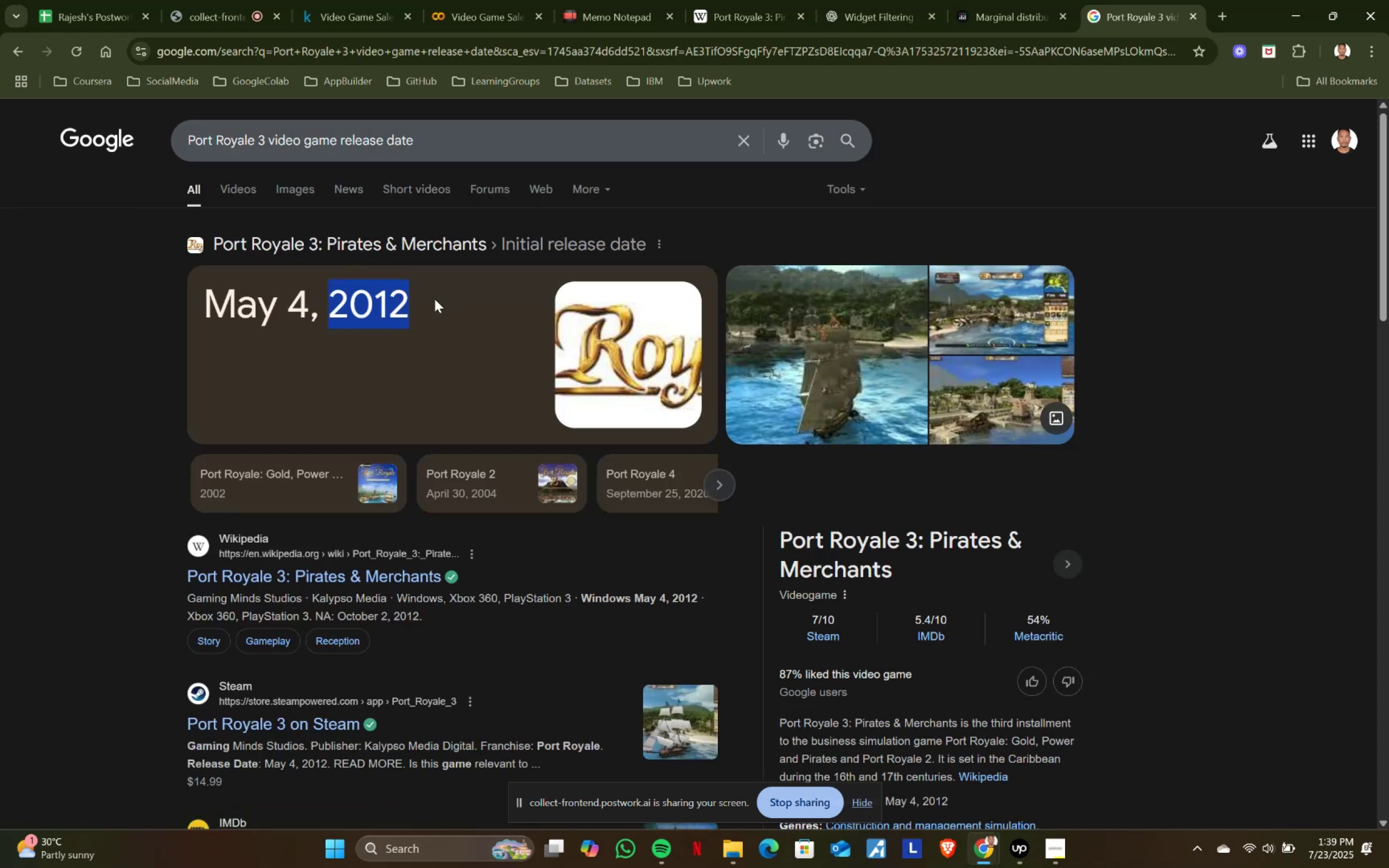 
key(Control+ControlLeft)
 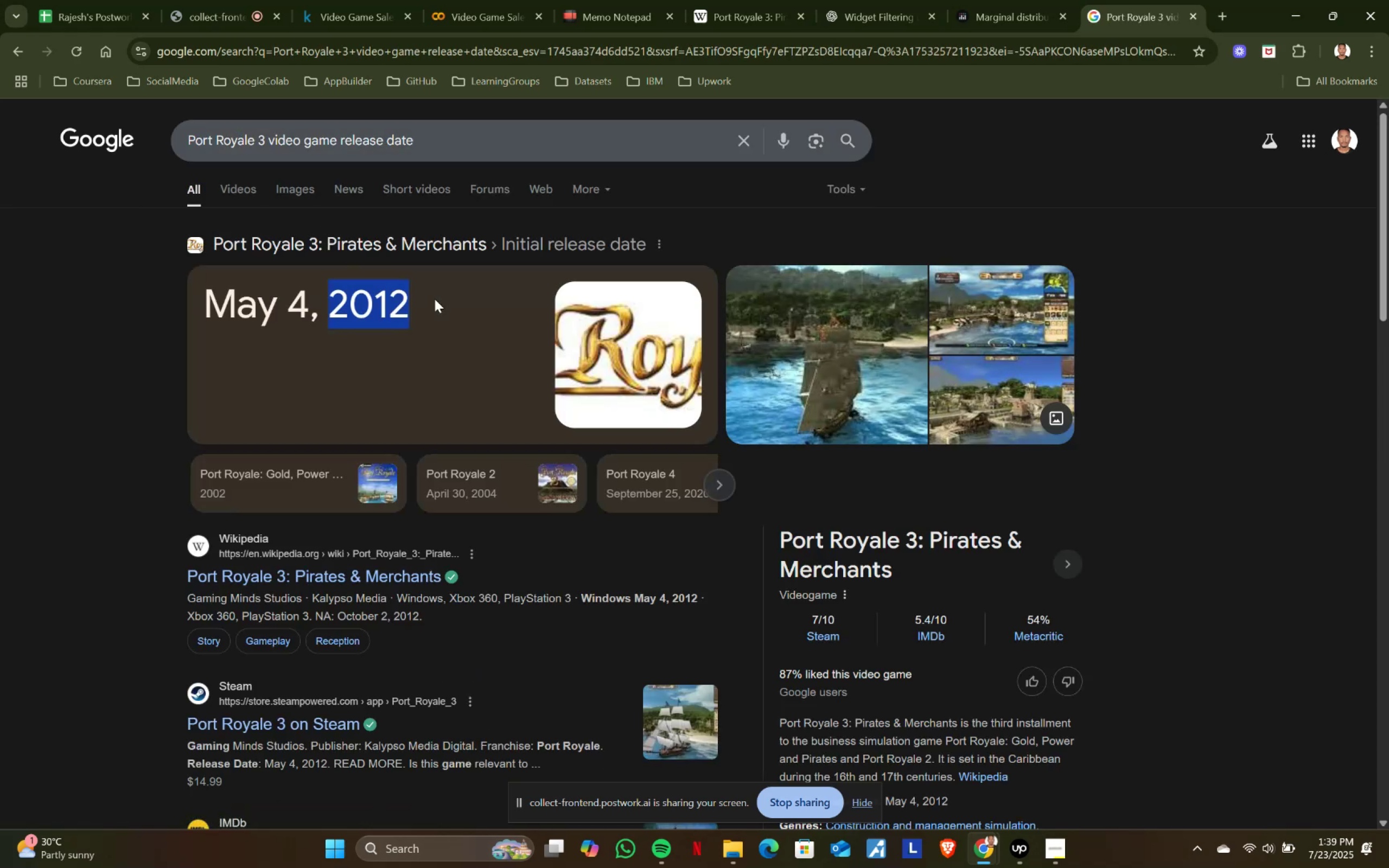 
key(Control+C)
 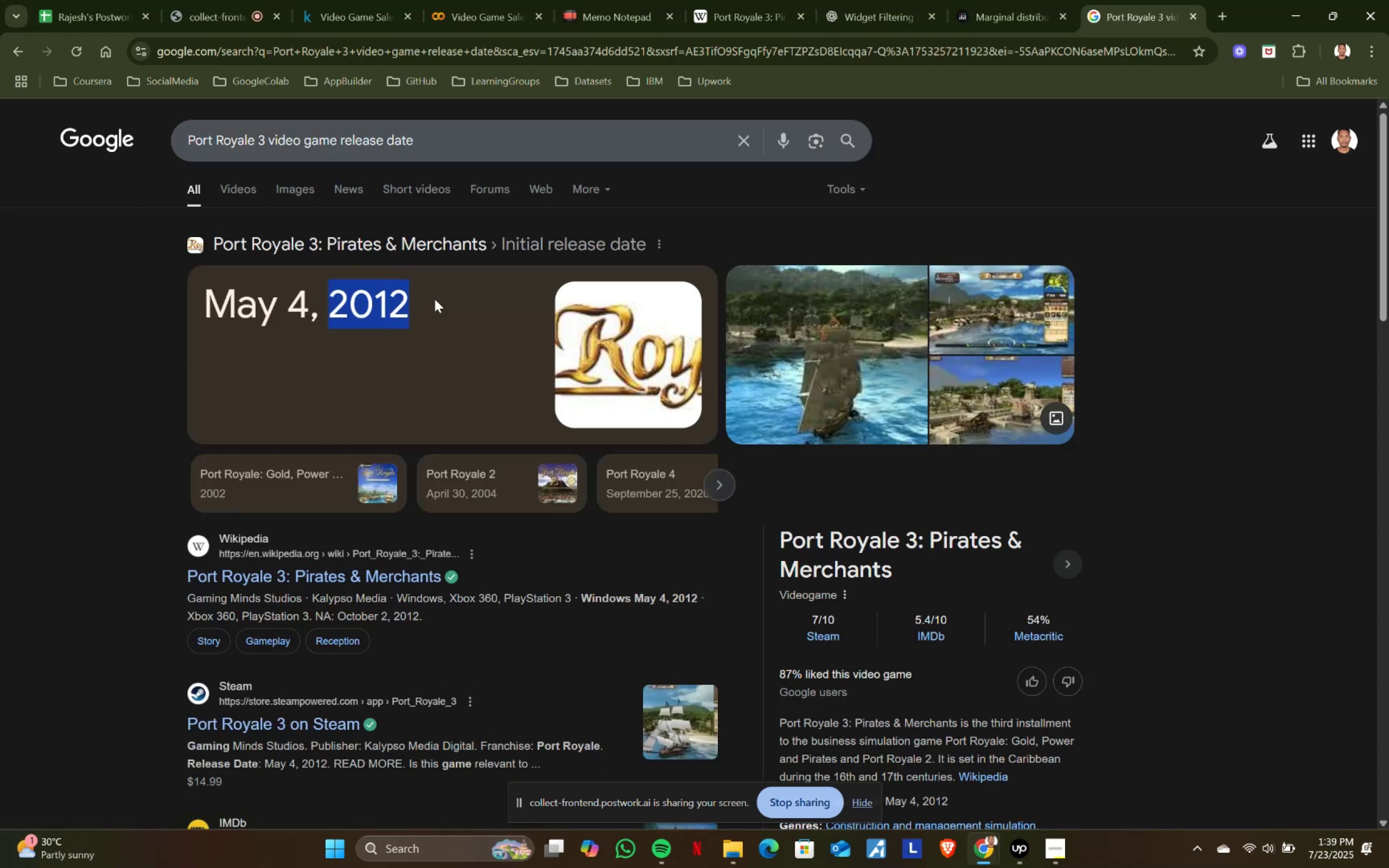 
key(Control+ControlLeft)
 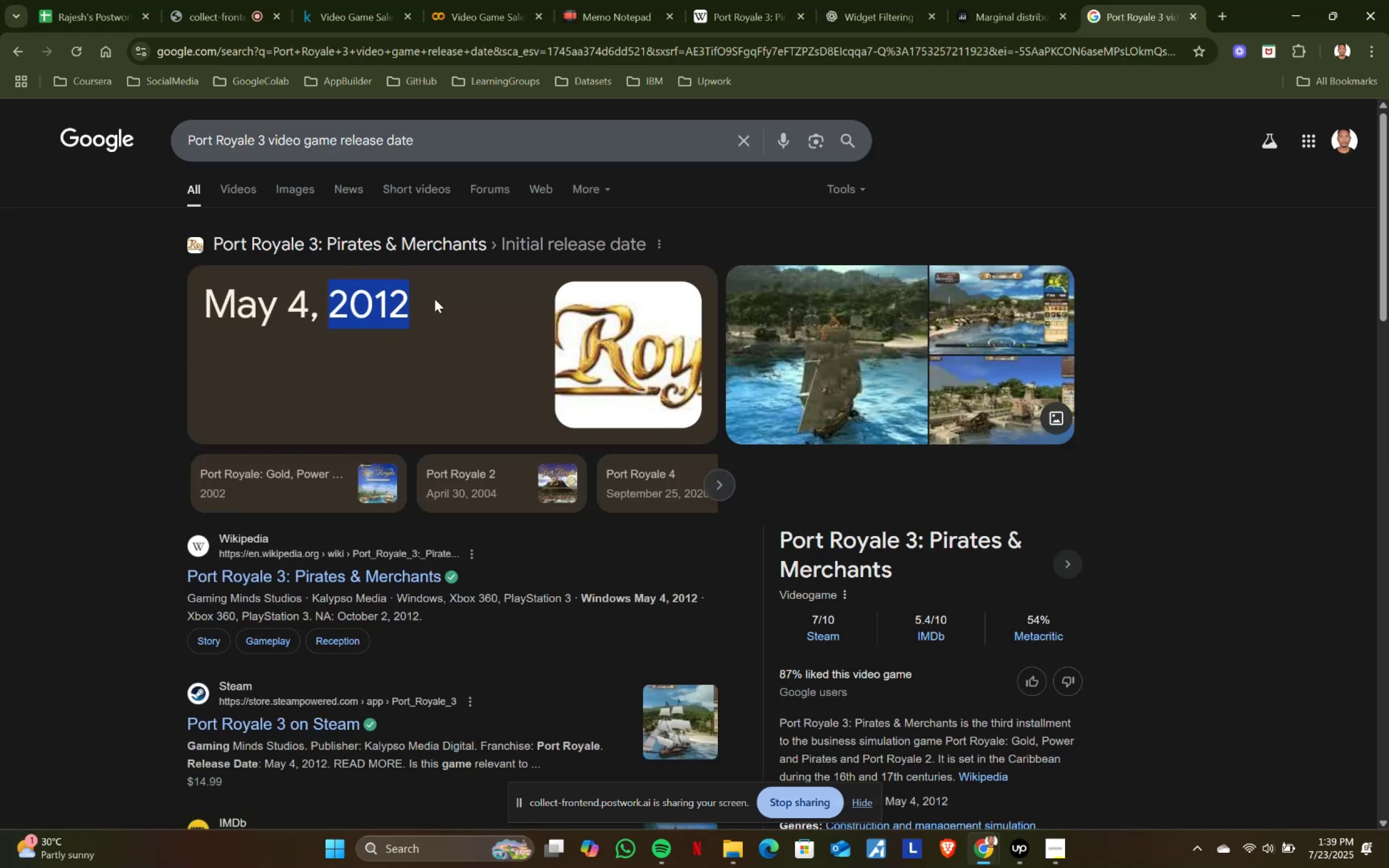 
key(Control+C)
 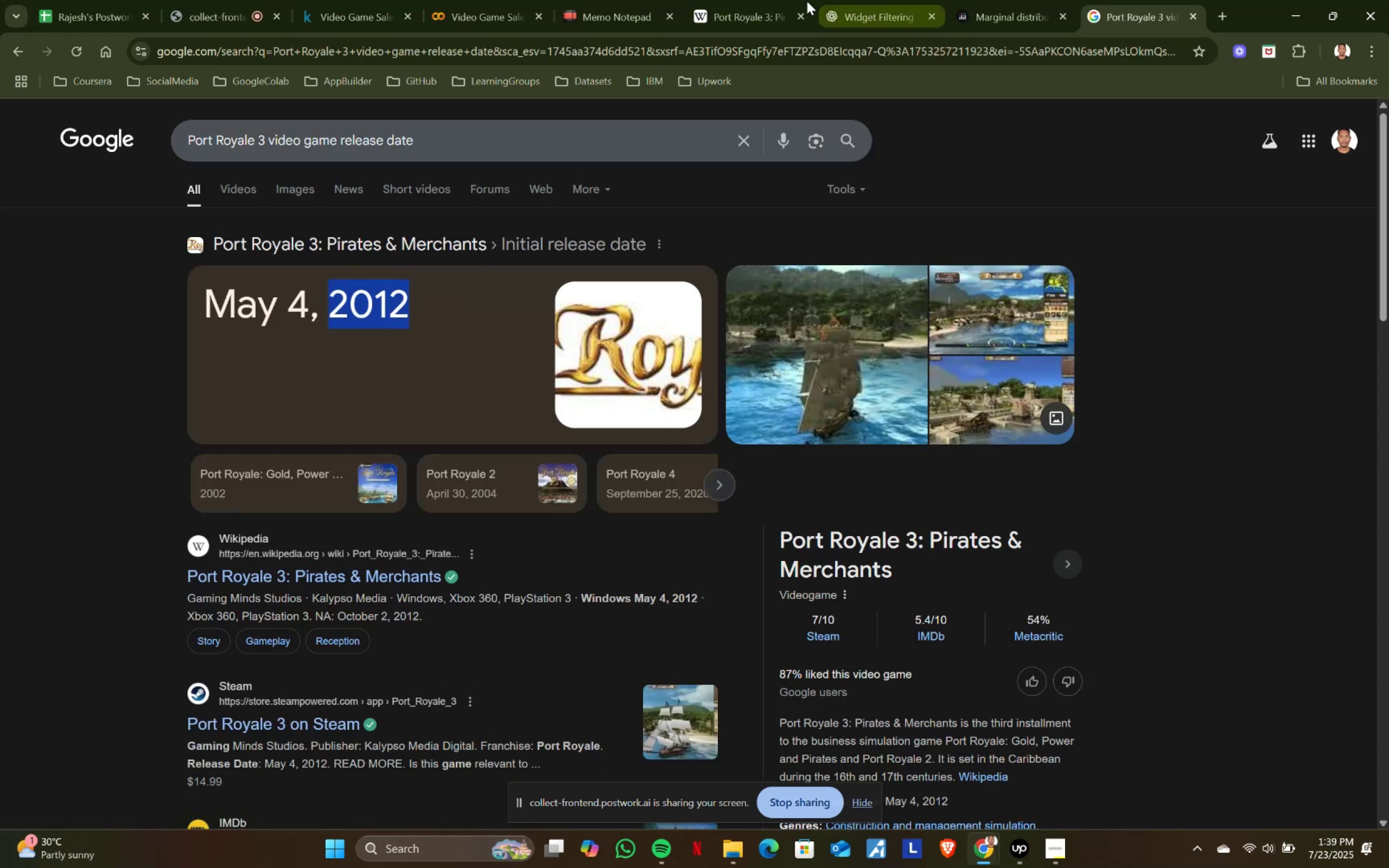 
left_click([610, 0])
 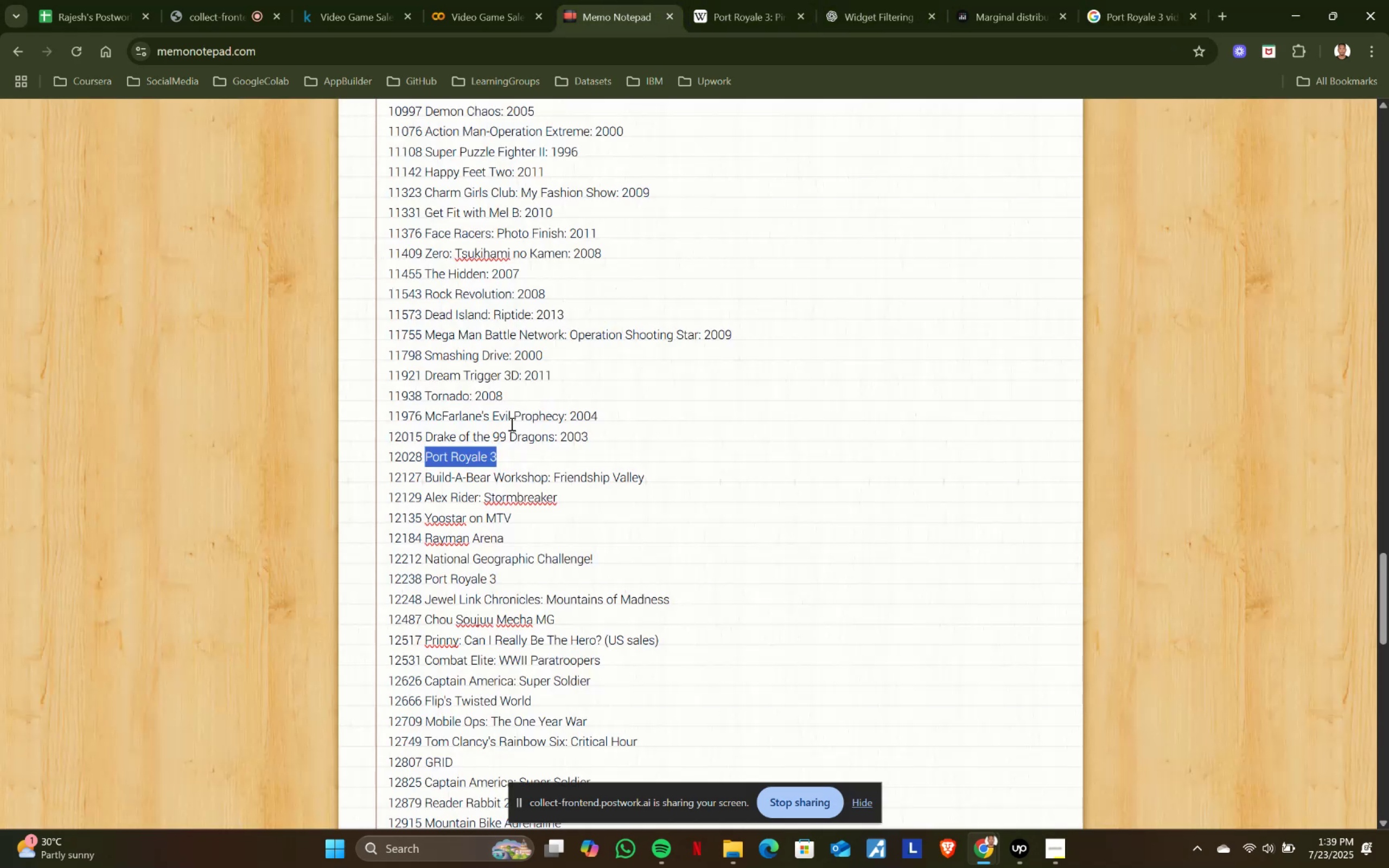 
left_click([512, 459])
 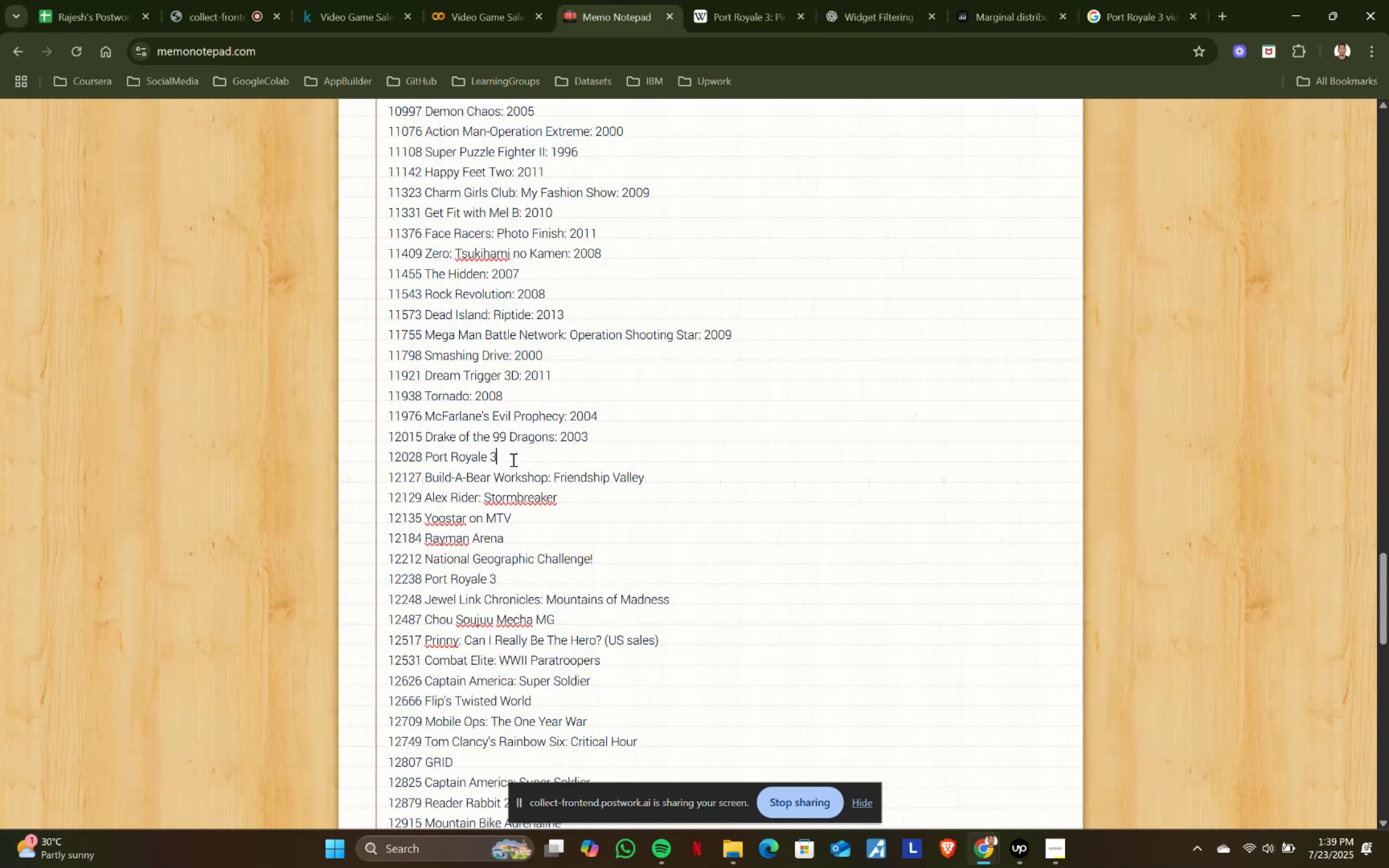 
key(Shift+ShiftRight)
 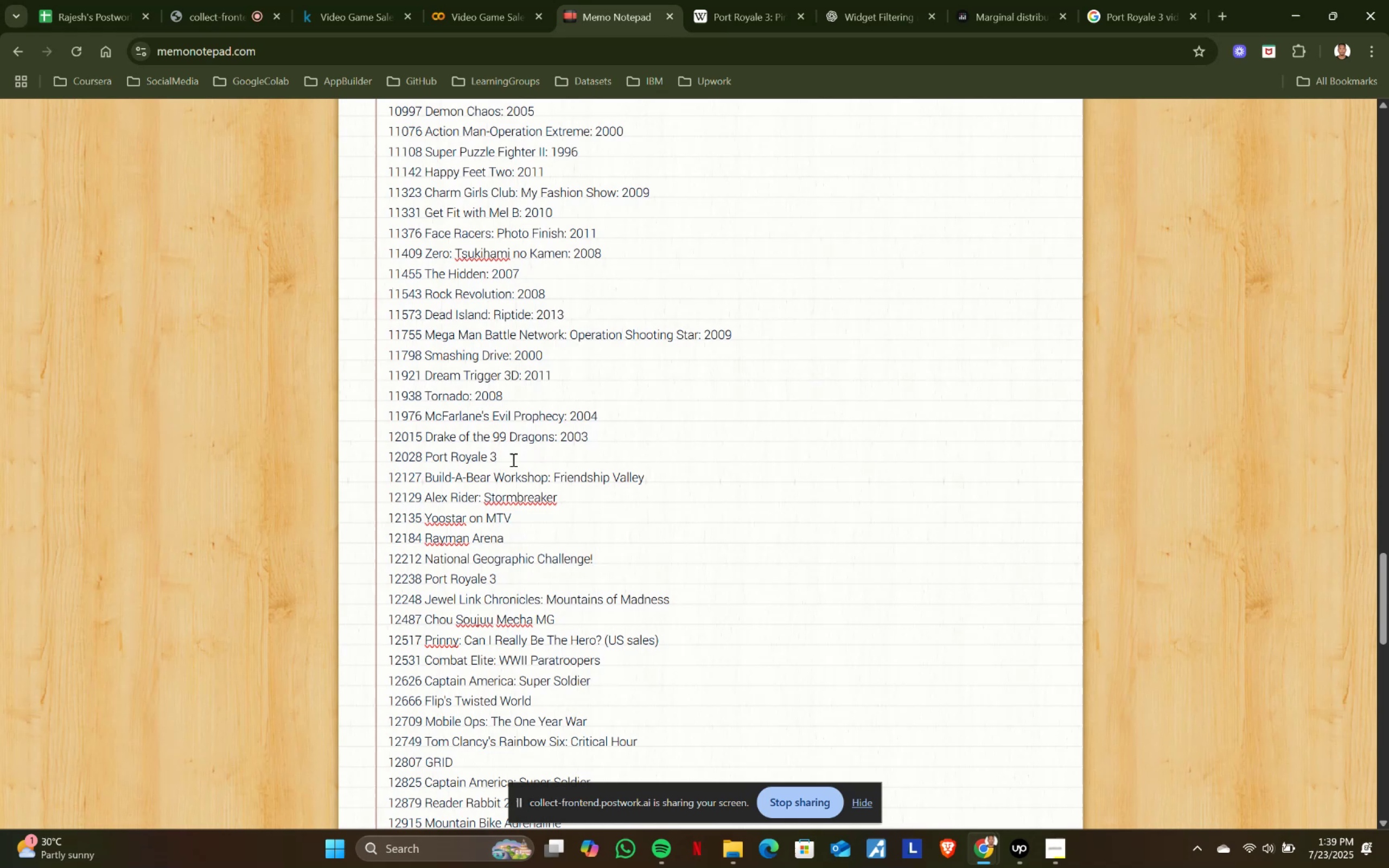 
key(Shift+Semicolon)
 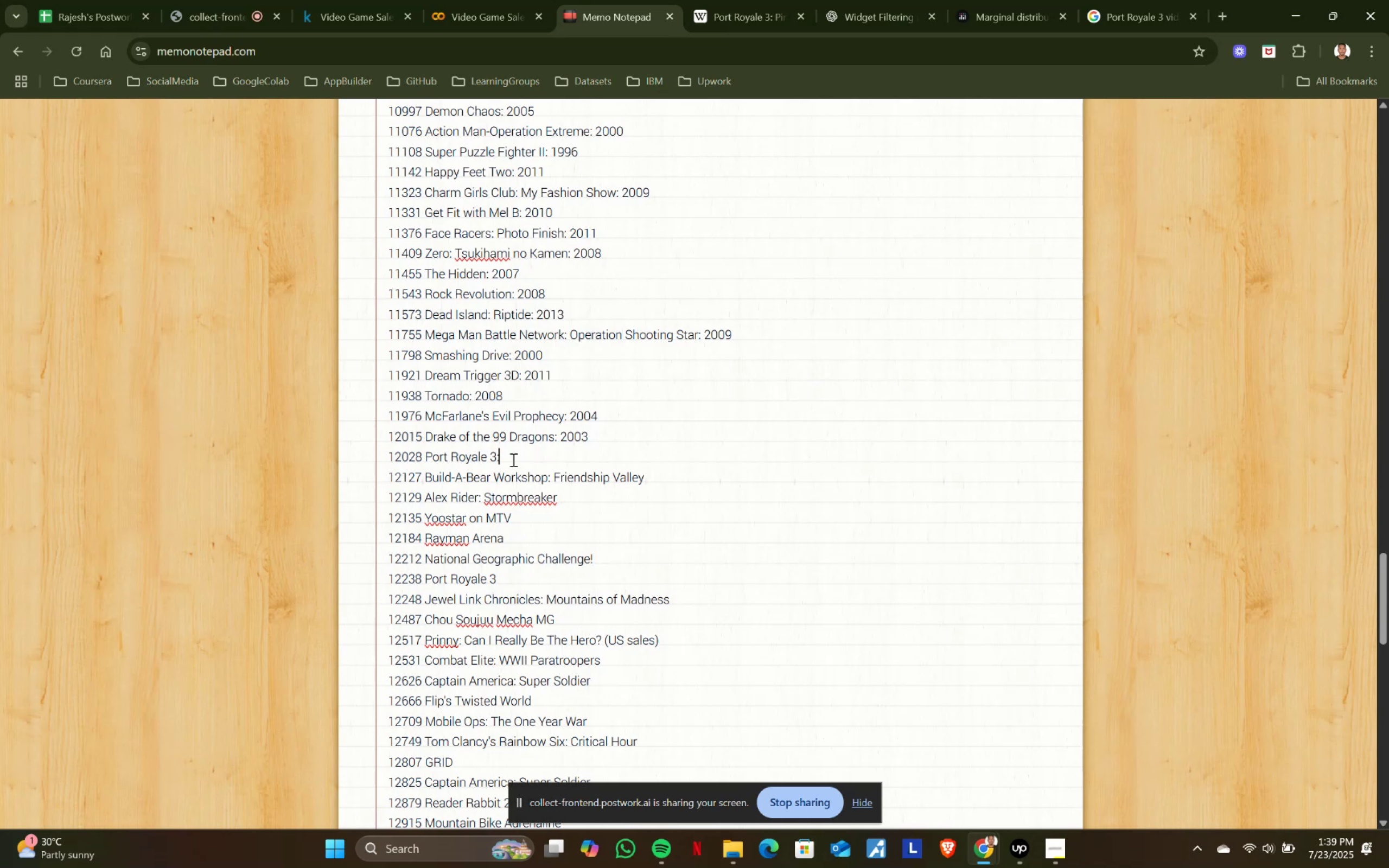 
key(Space)
 